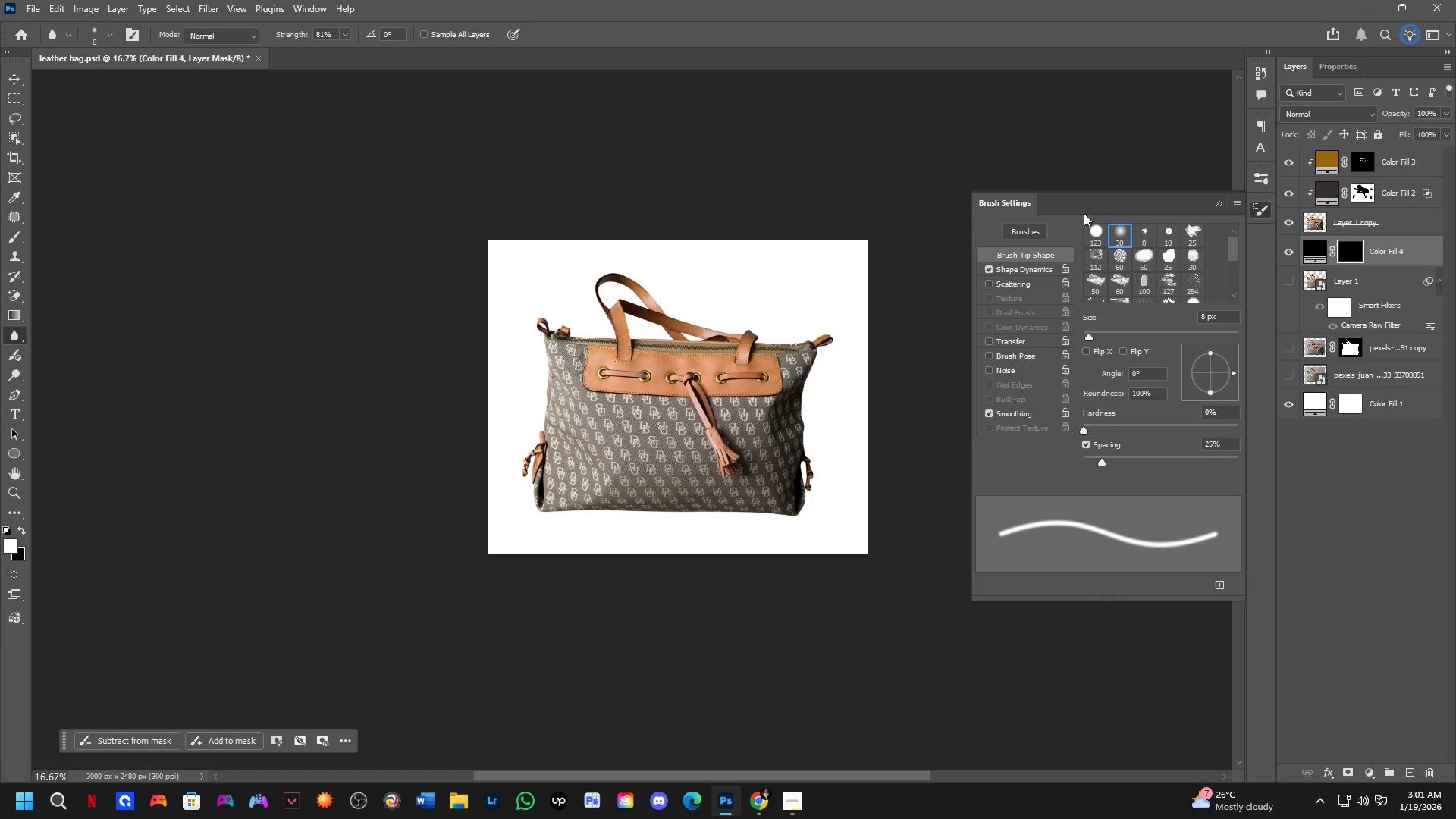 
left_click([1262, 183])
 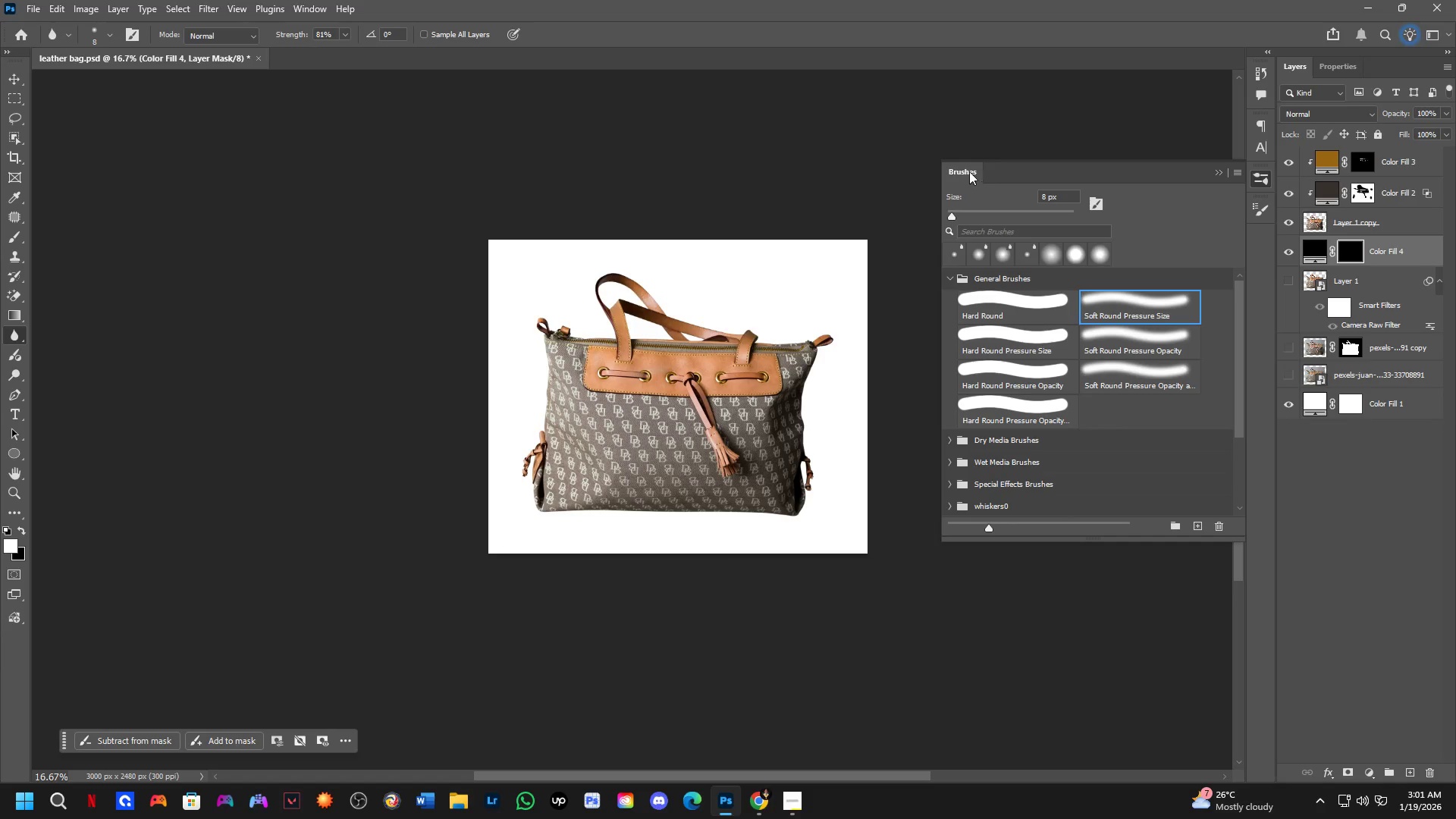 
left_click_drag(start_coordinate=[968, 171], to_coordinate=[1260, 203])
 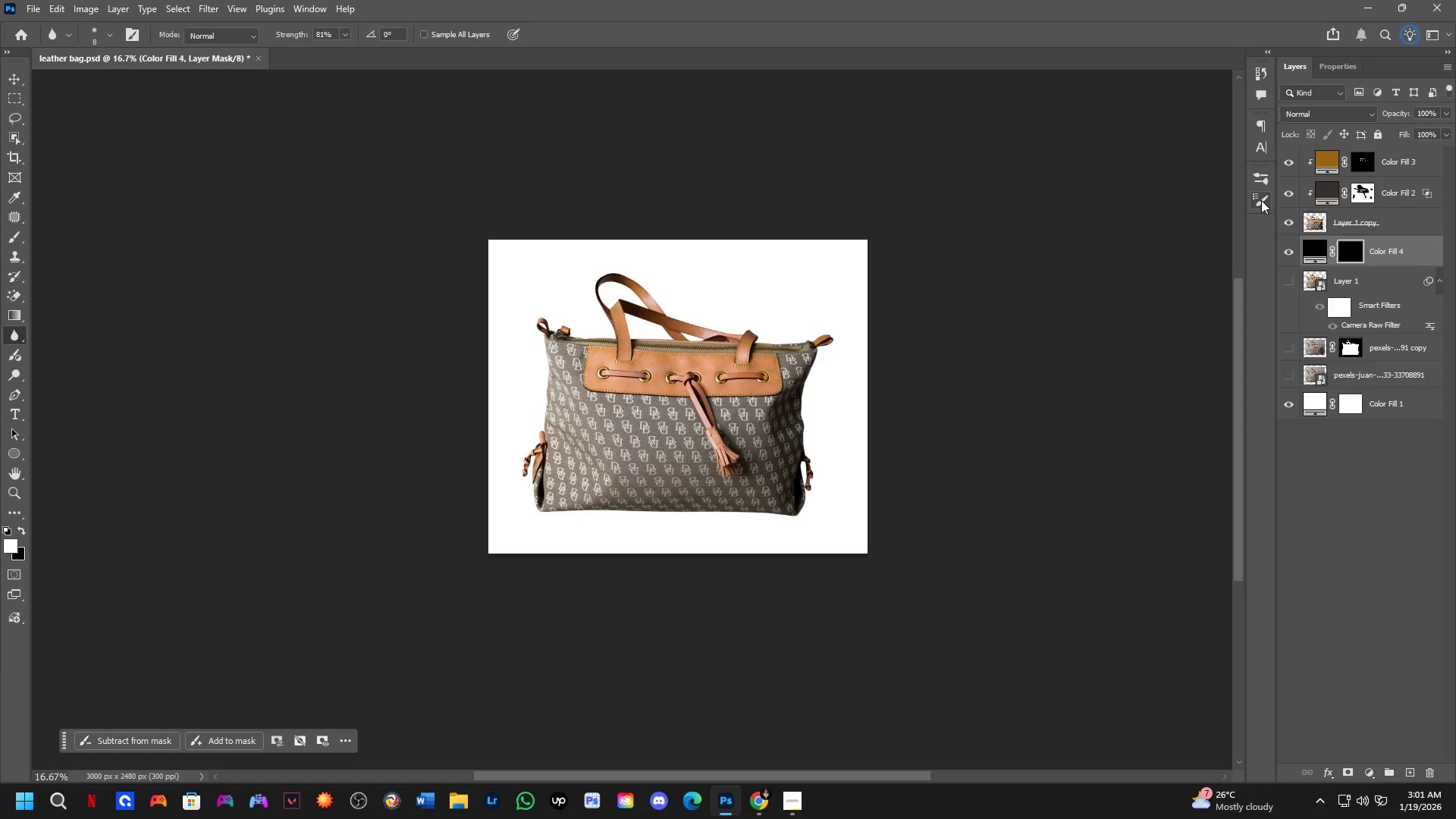 
left_click([1261, 199])
 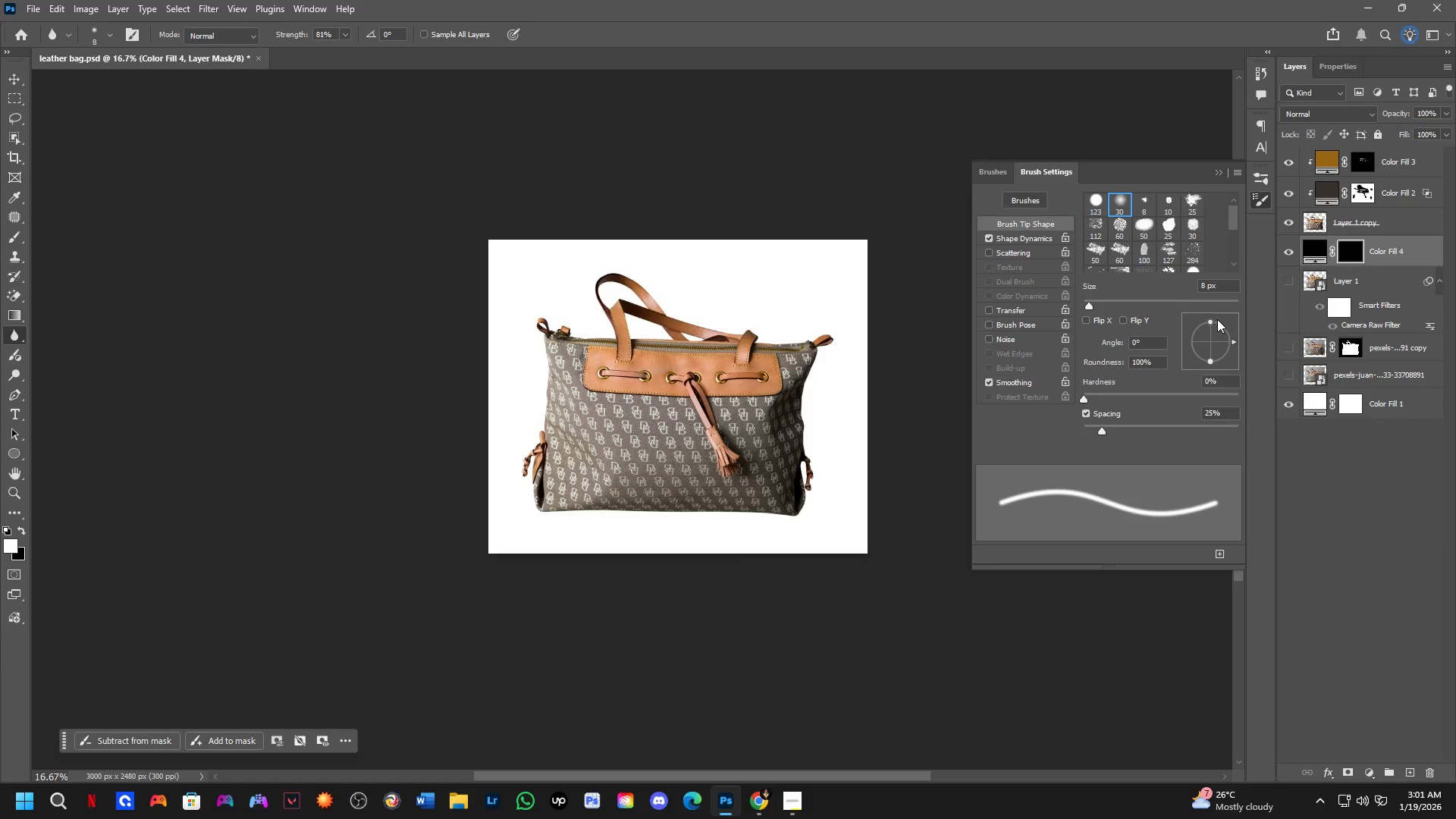 
left_click_drag(start_coordinate=[1210, 319], to_coordinate=[1210, 325])
 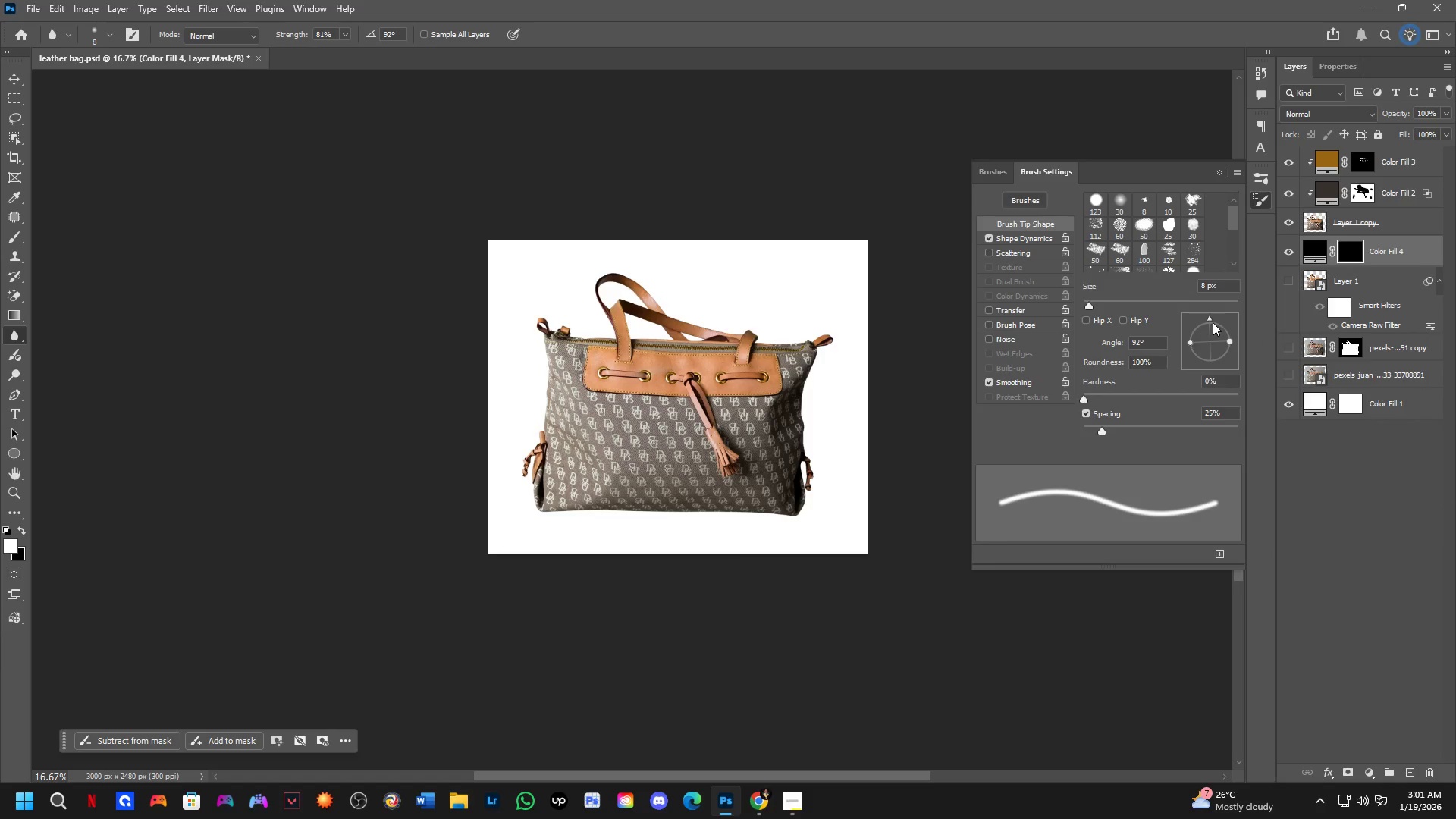 
left_click_drag(start_coordinate=[1210, 320], to_coordinate=[1254, 339])
 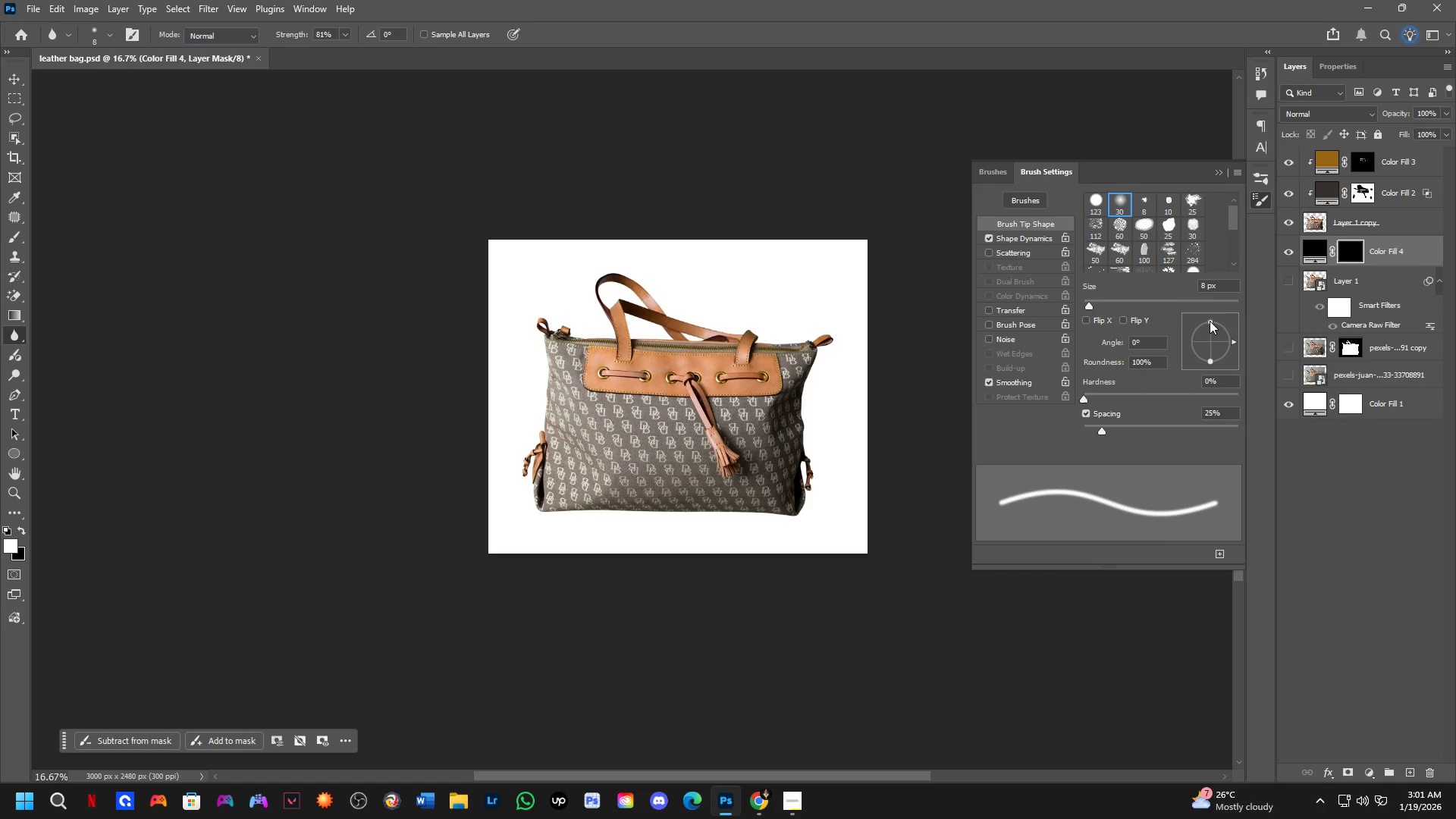 
hold_key(key=ShiftLeft, duration=0.64)
 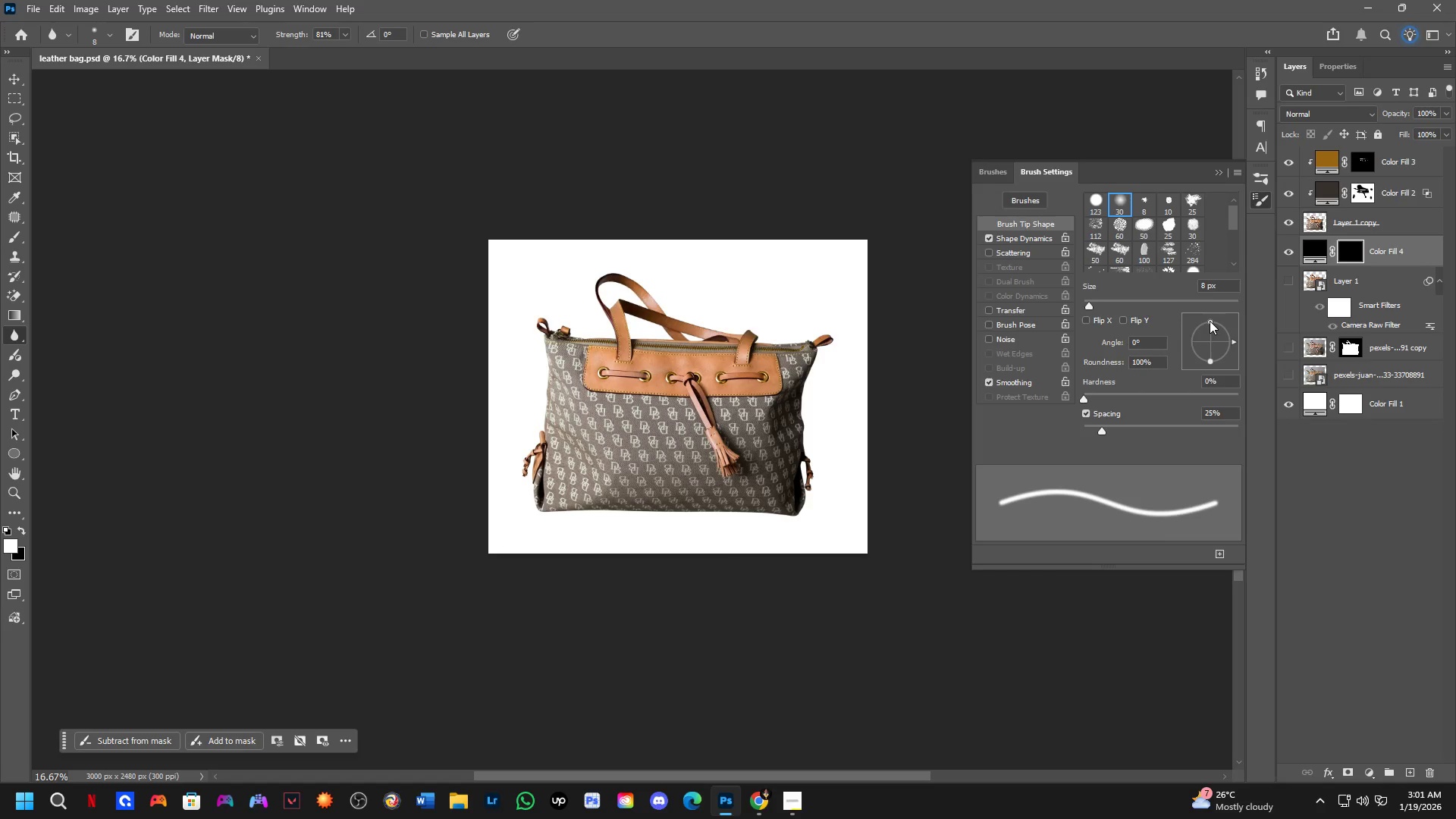 
hold_key(key=ShiftLeft, duration=23.16)
left_click_drag(start_coordinate=[1210, 321], to_coordinate=[1213, 337])
 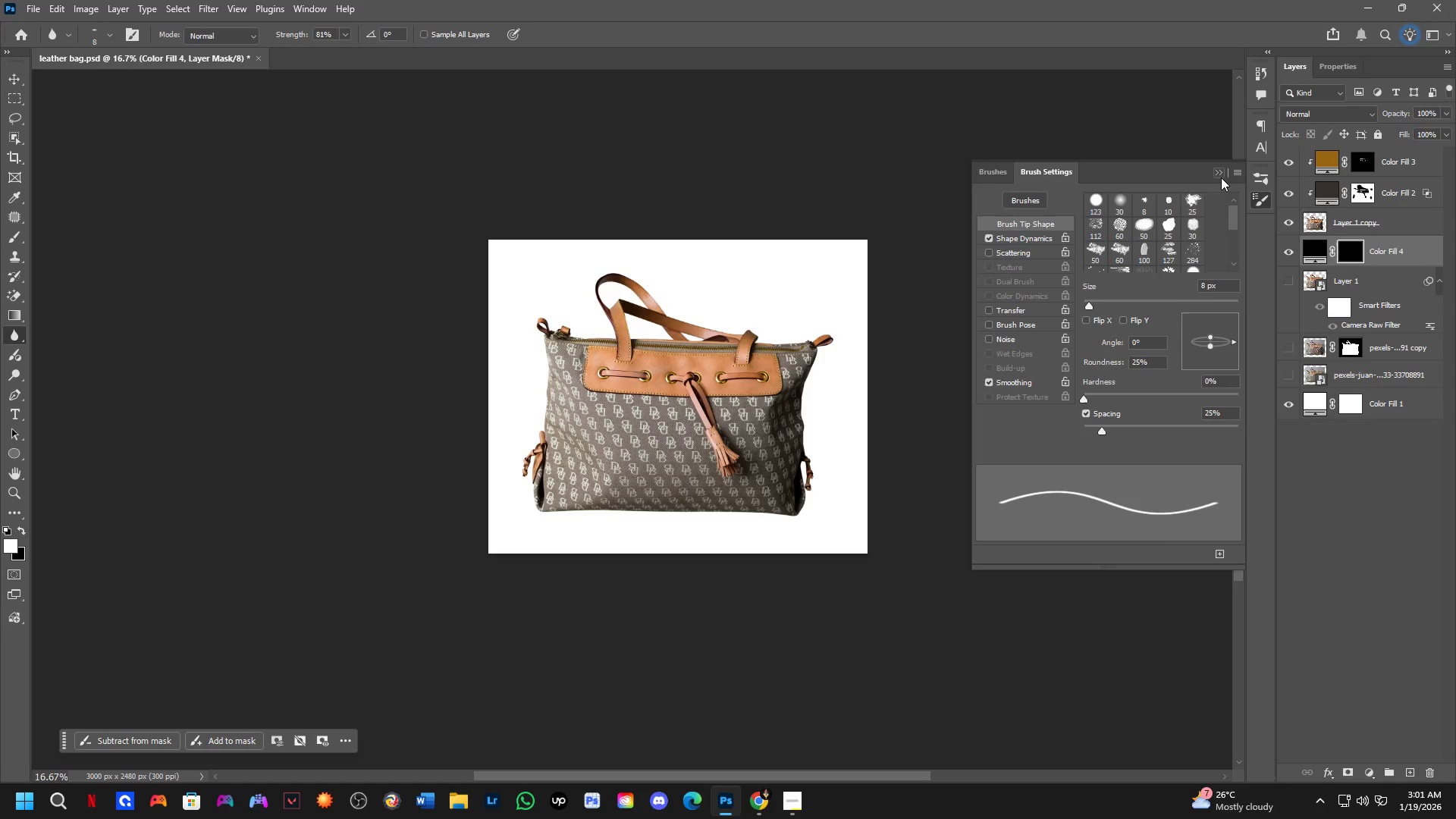 
left_click([1218, 171])
 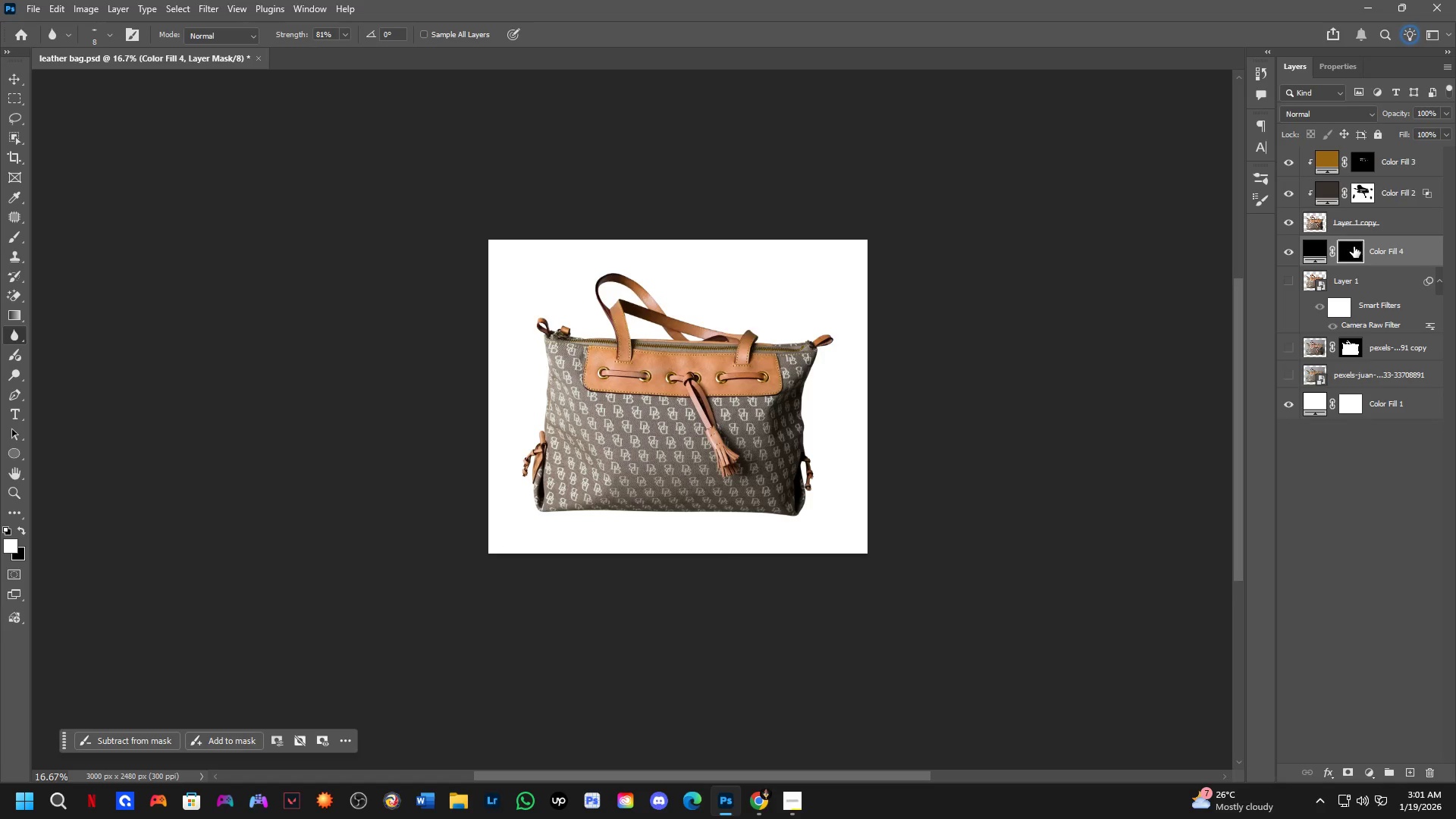 
left_click([1354, 246])
 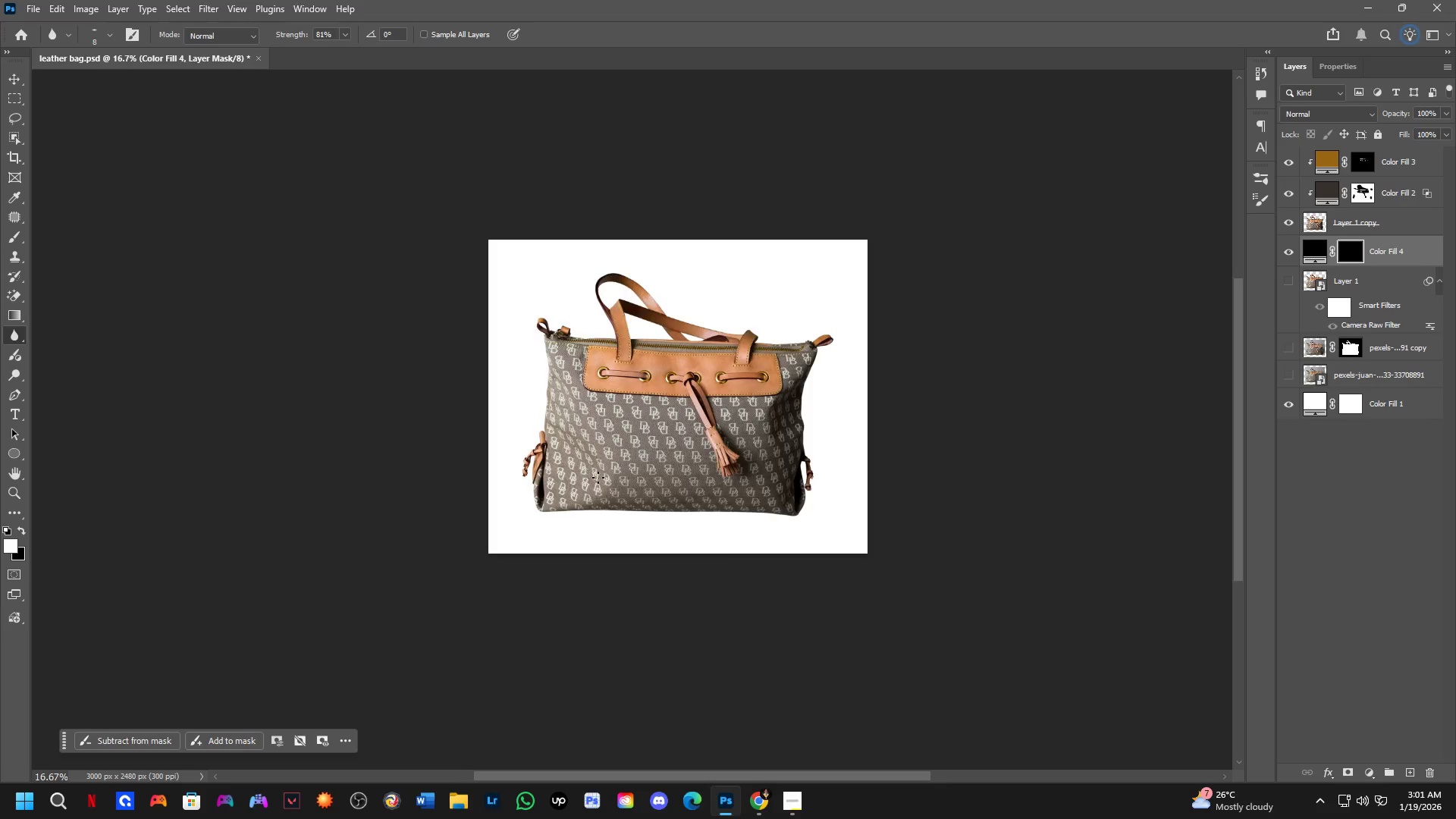 
key(Alt+AltLeft)
 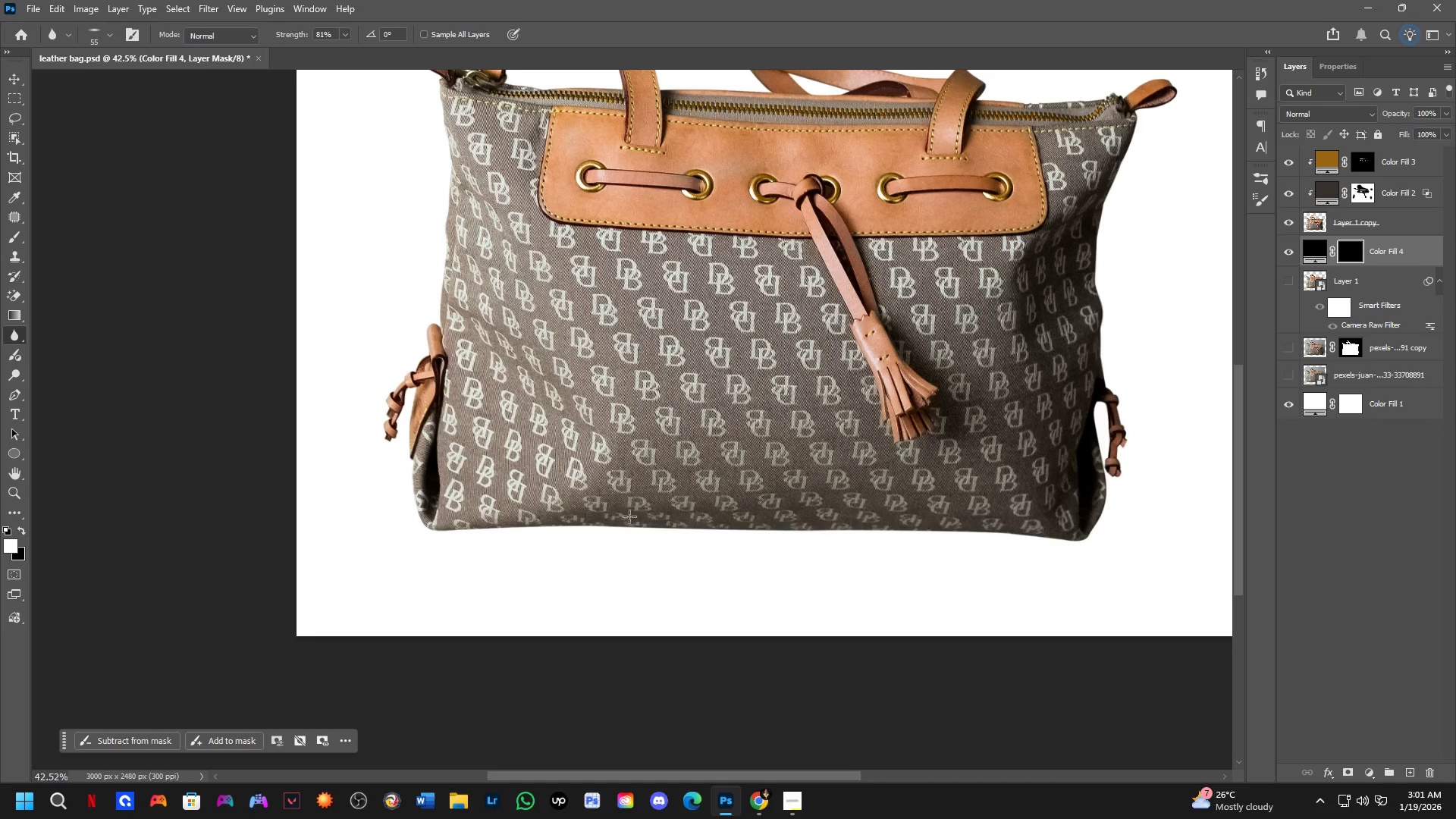 
scroll: coordinate [657, 535], scroll_direction: up, amount: 10.0
 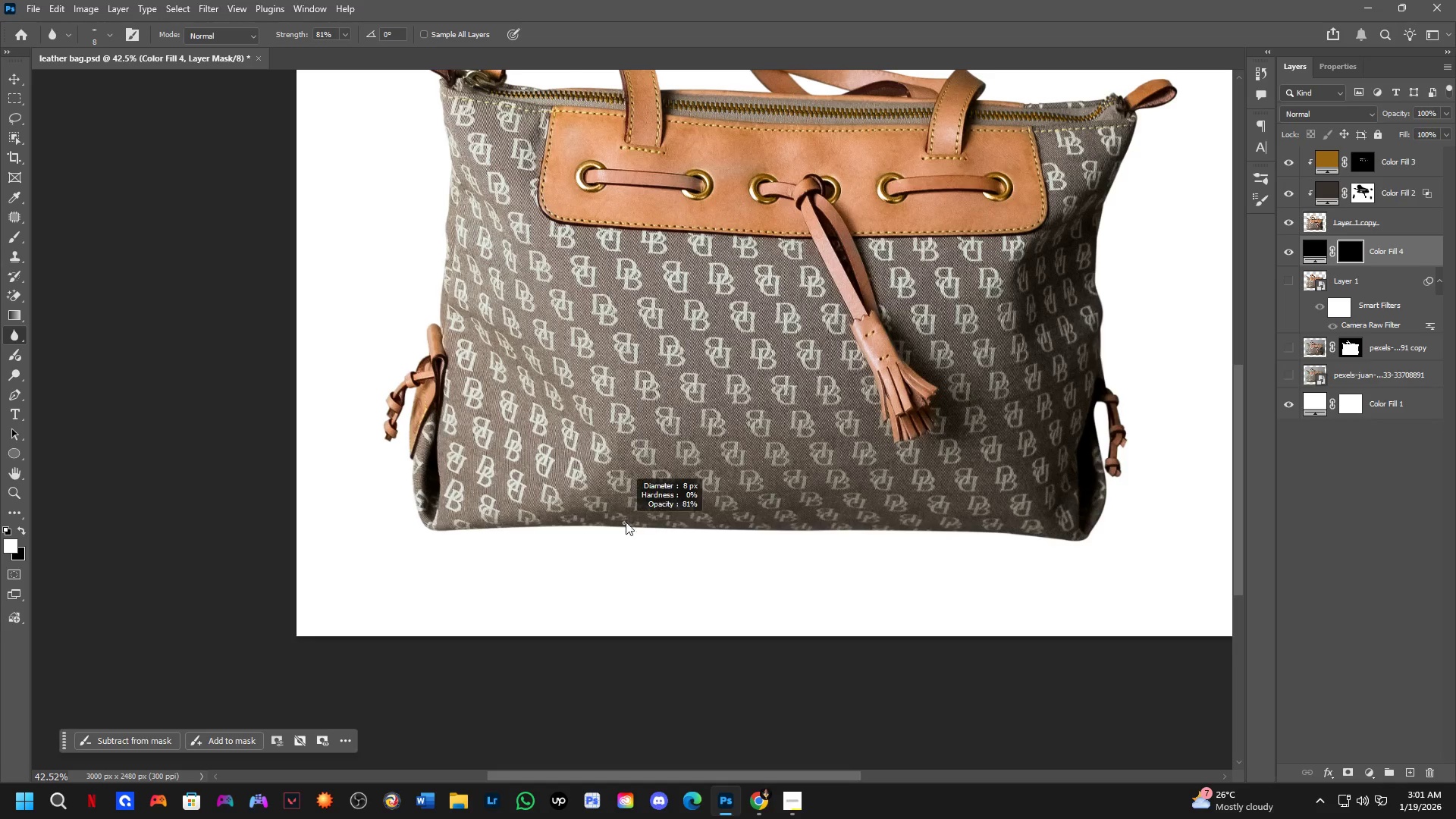 
key(CapsLock)
 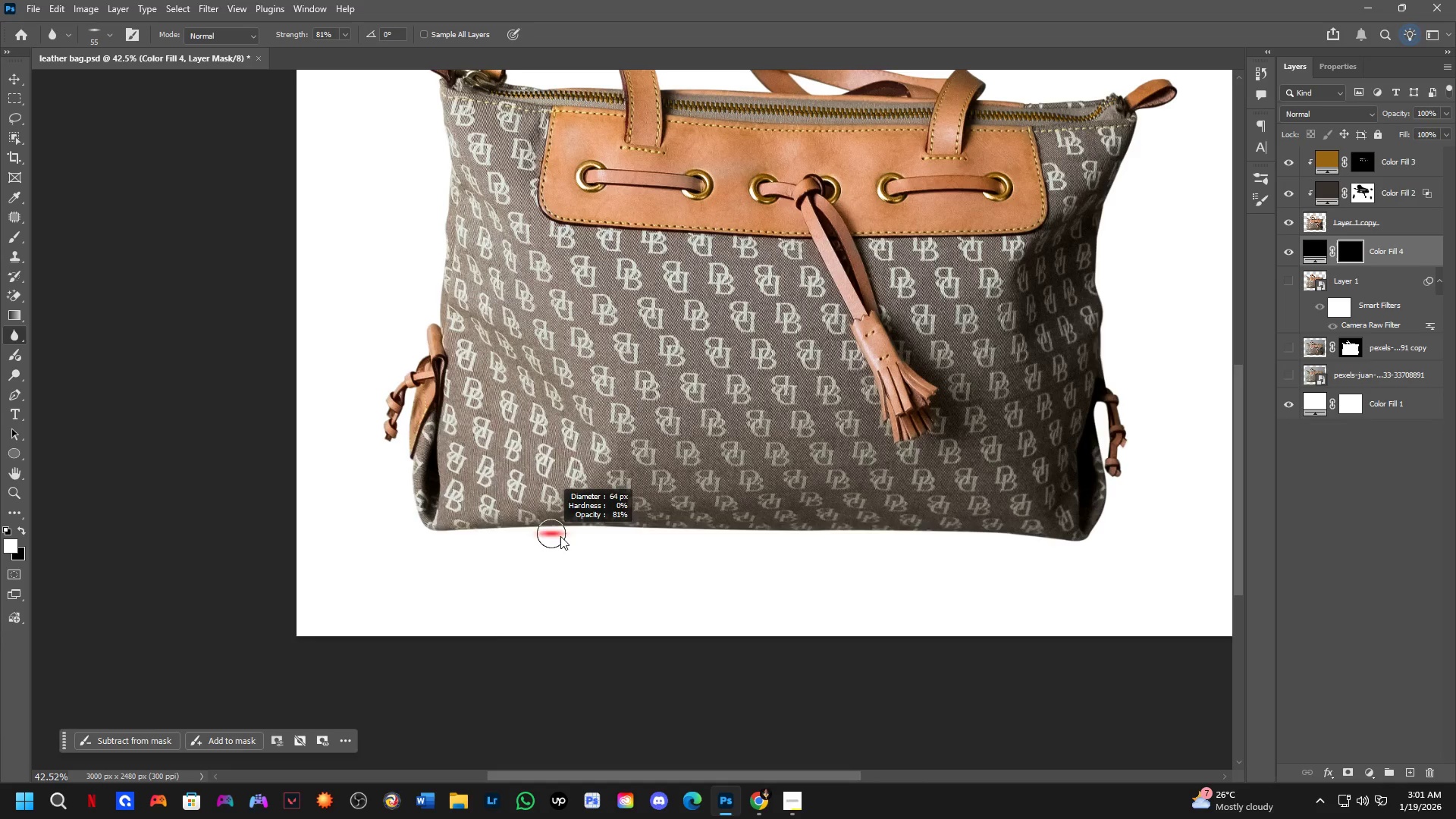 
hold_key(key=AltLeft, duration=0.75)
 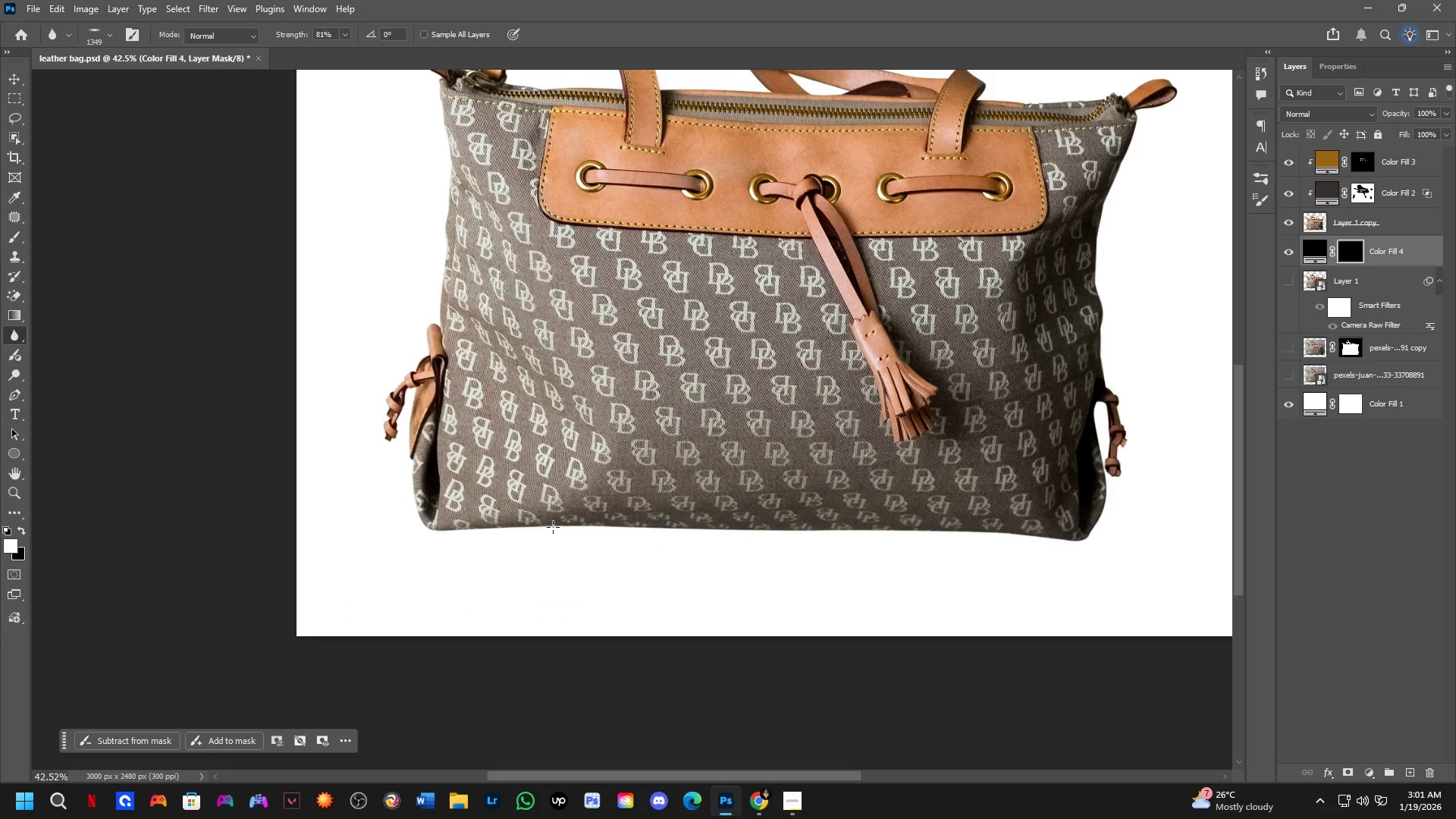 
key(Alt+AltLeft)
 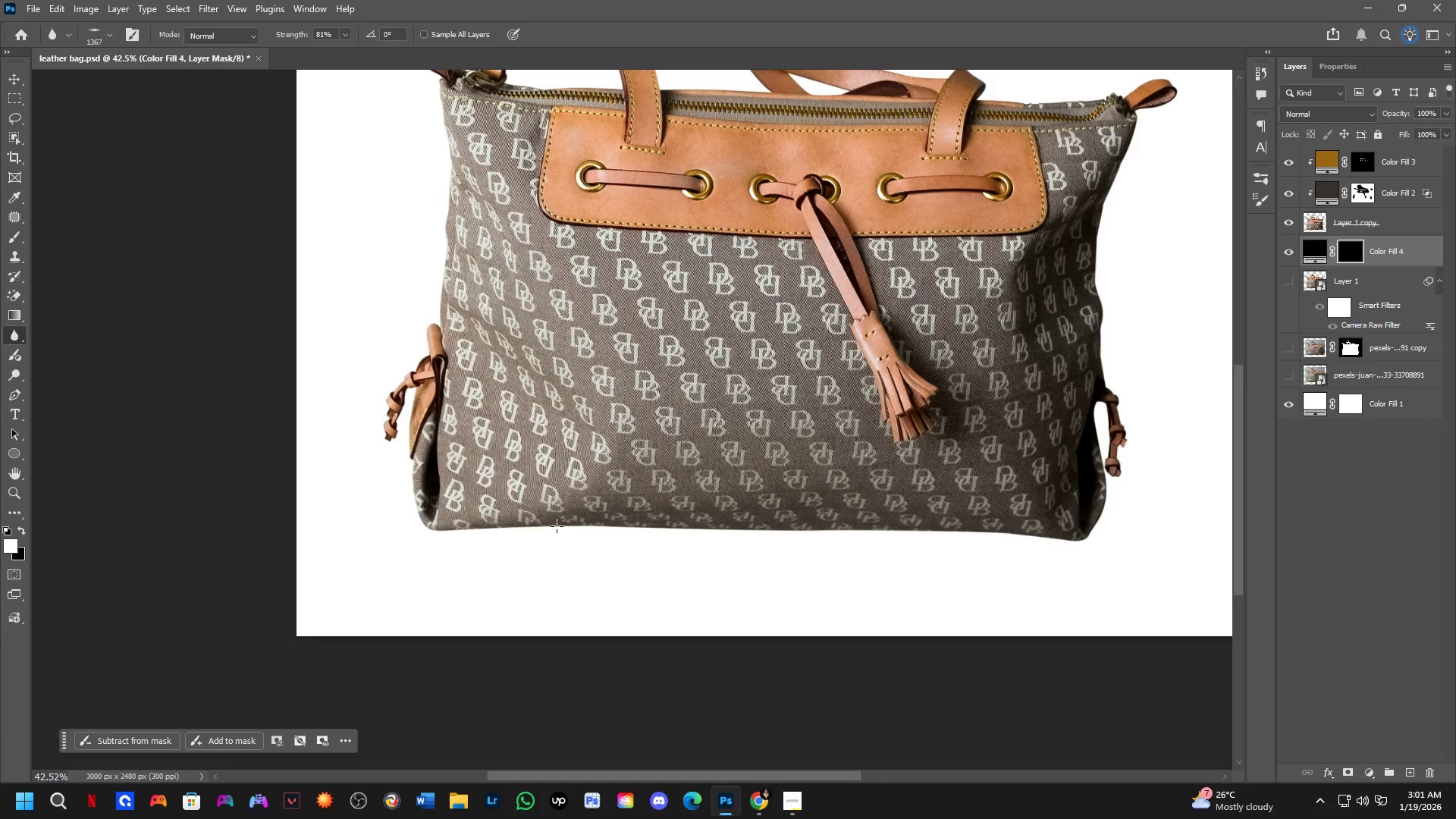 
key(CapsLock)
 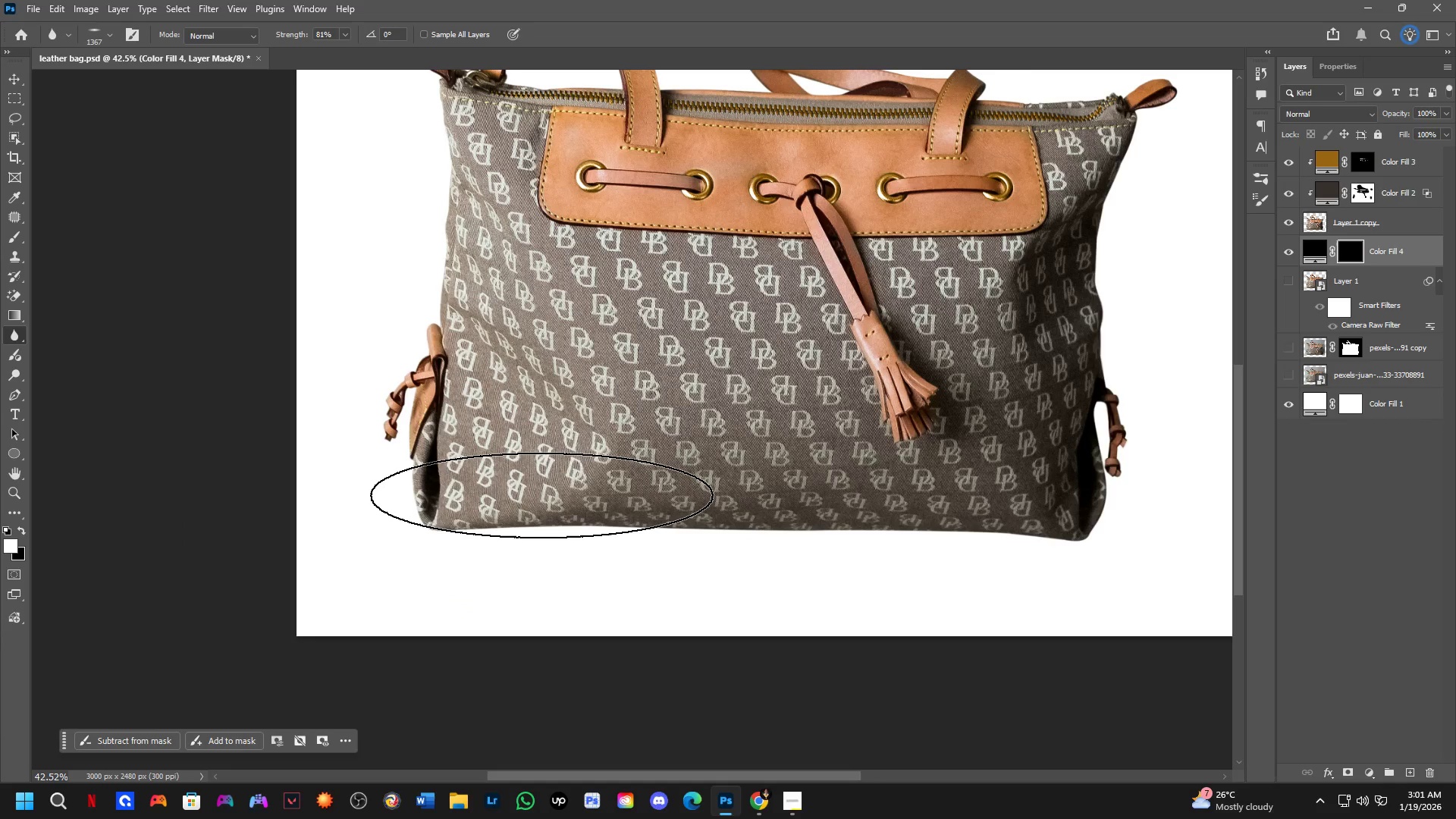 
left_click([541, 495])
 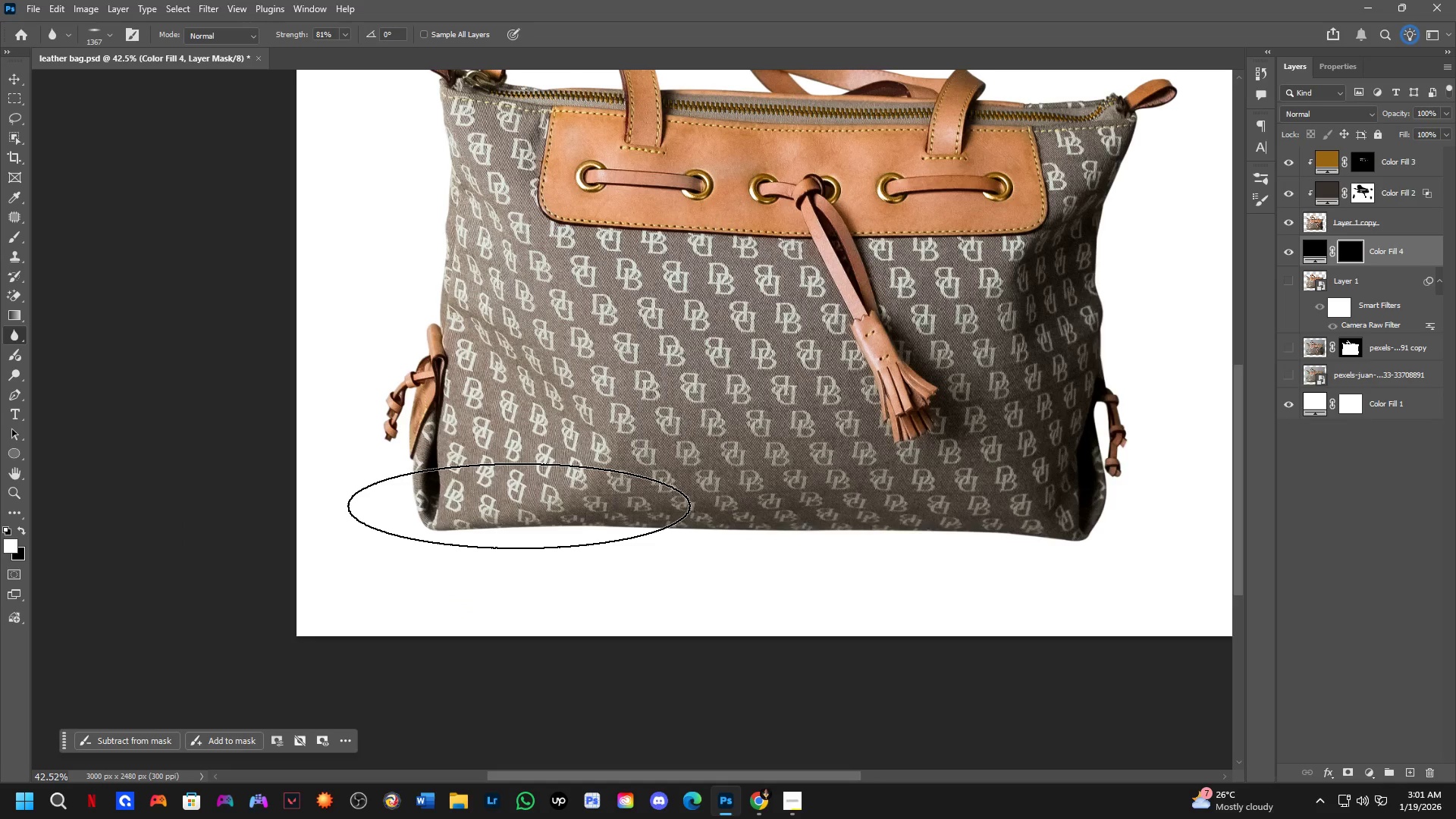 
key(X)
 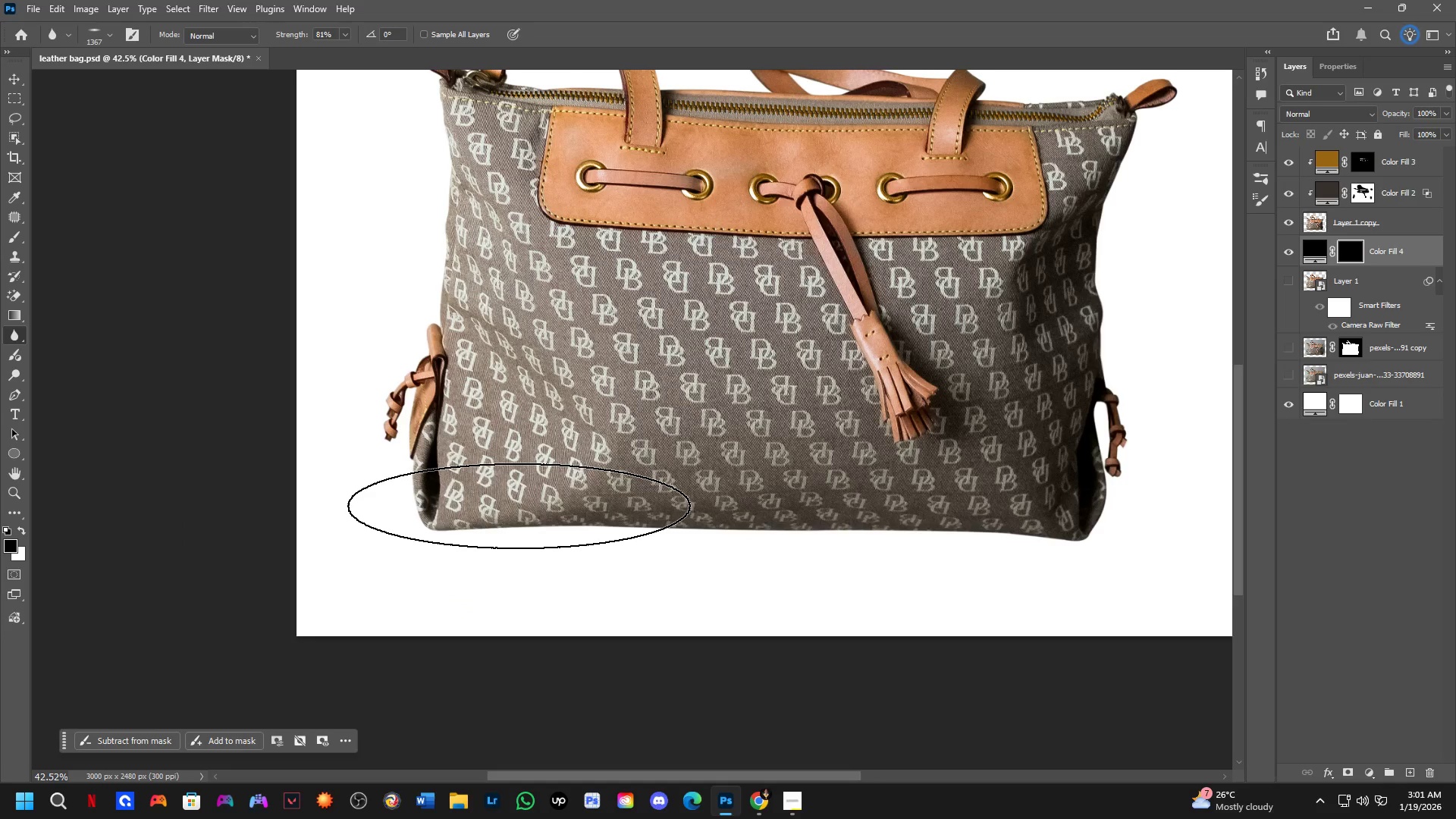 
left_click([519, 506])
 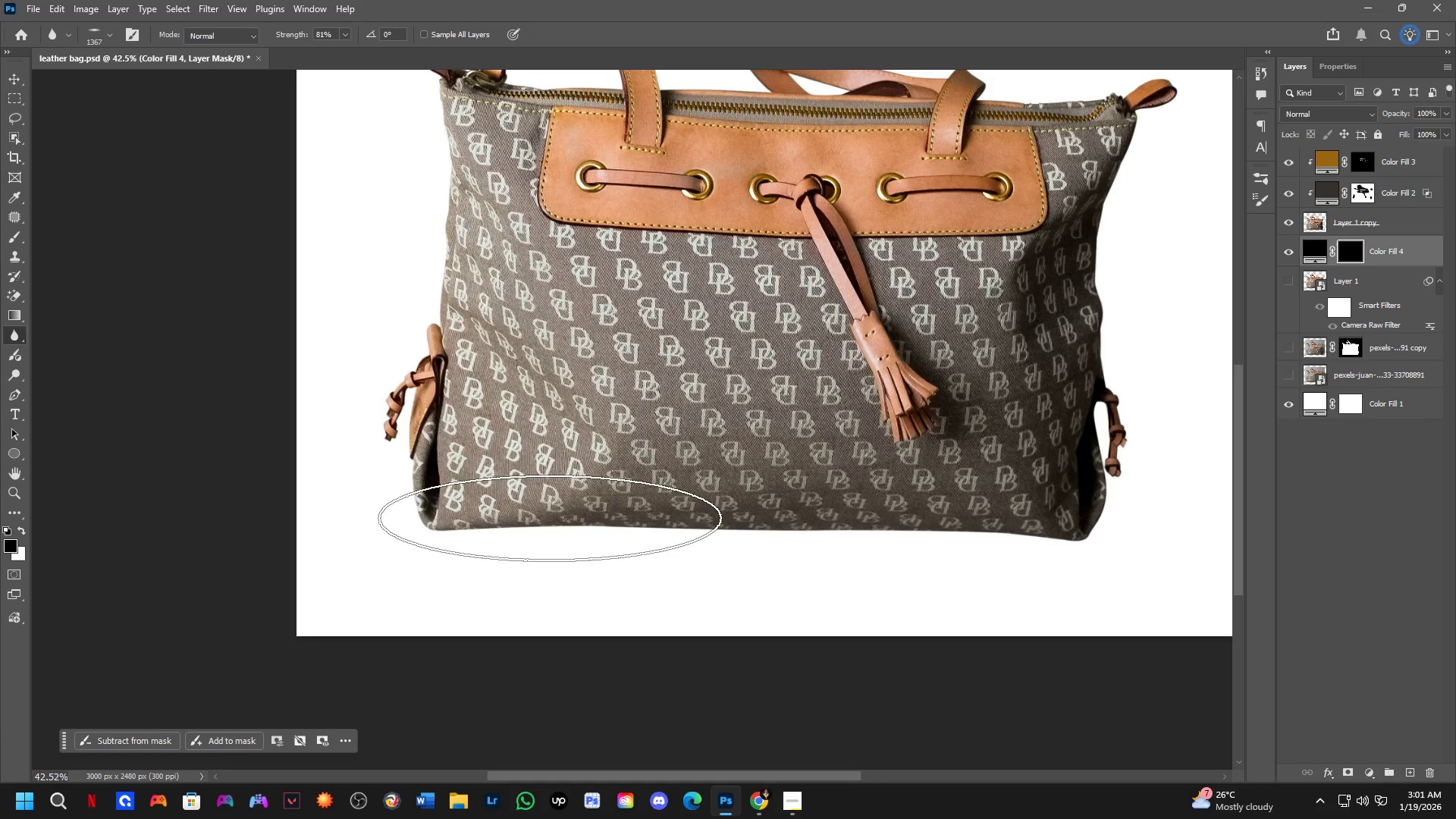 
key(X)
 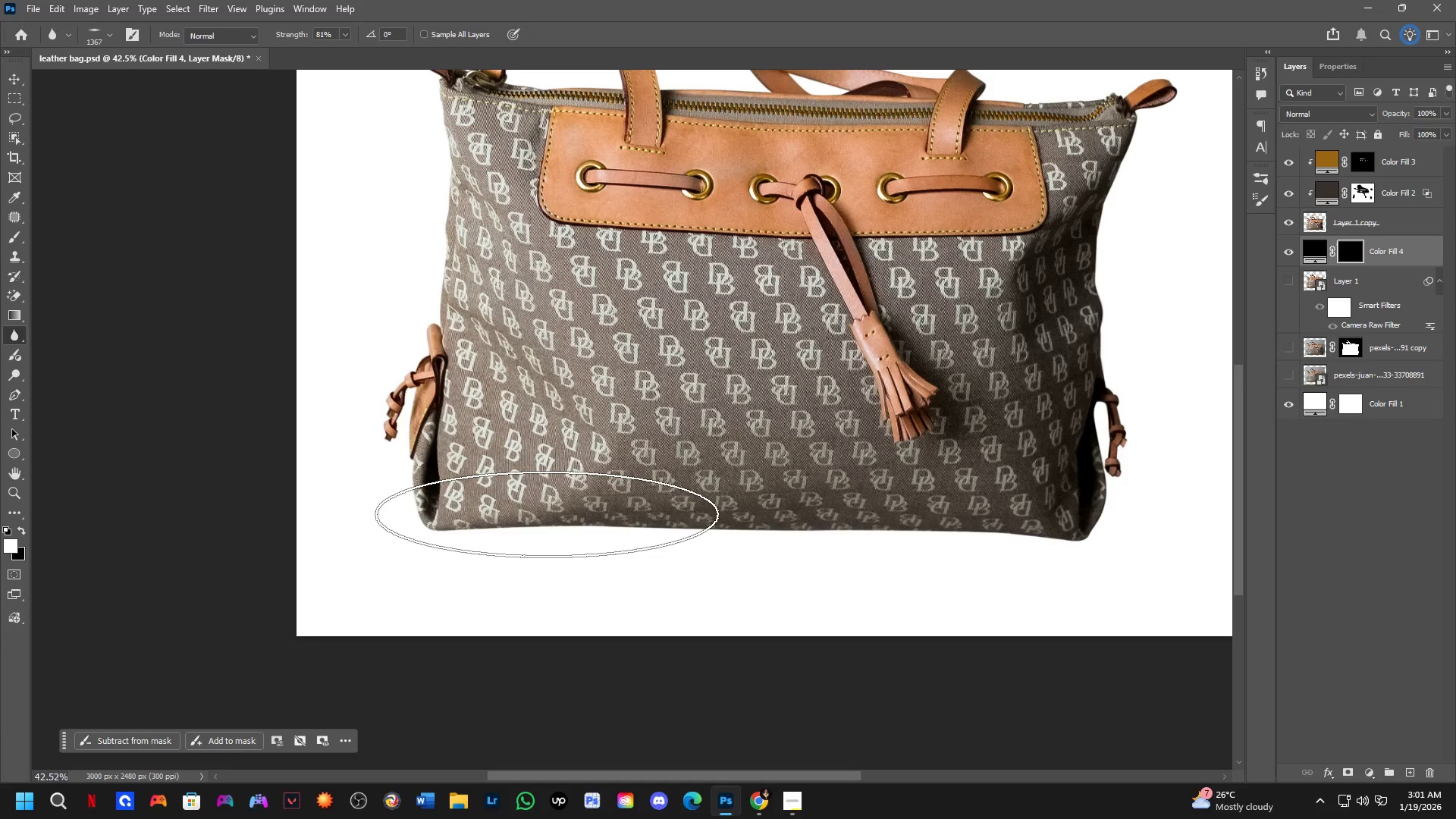 
left_click([547, 514])
 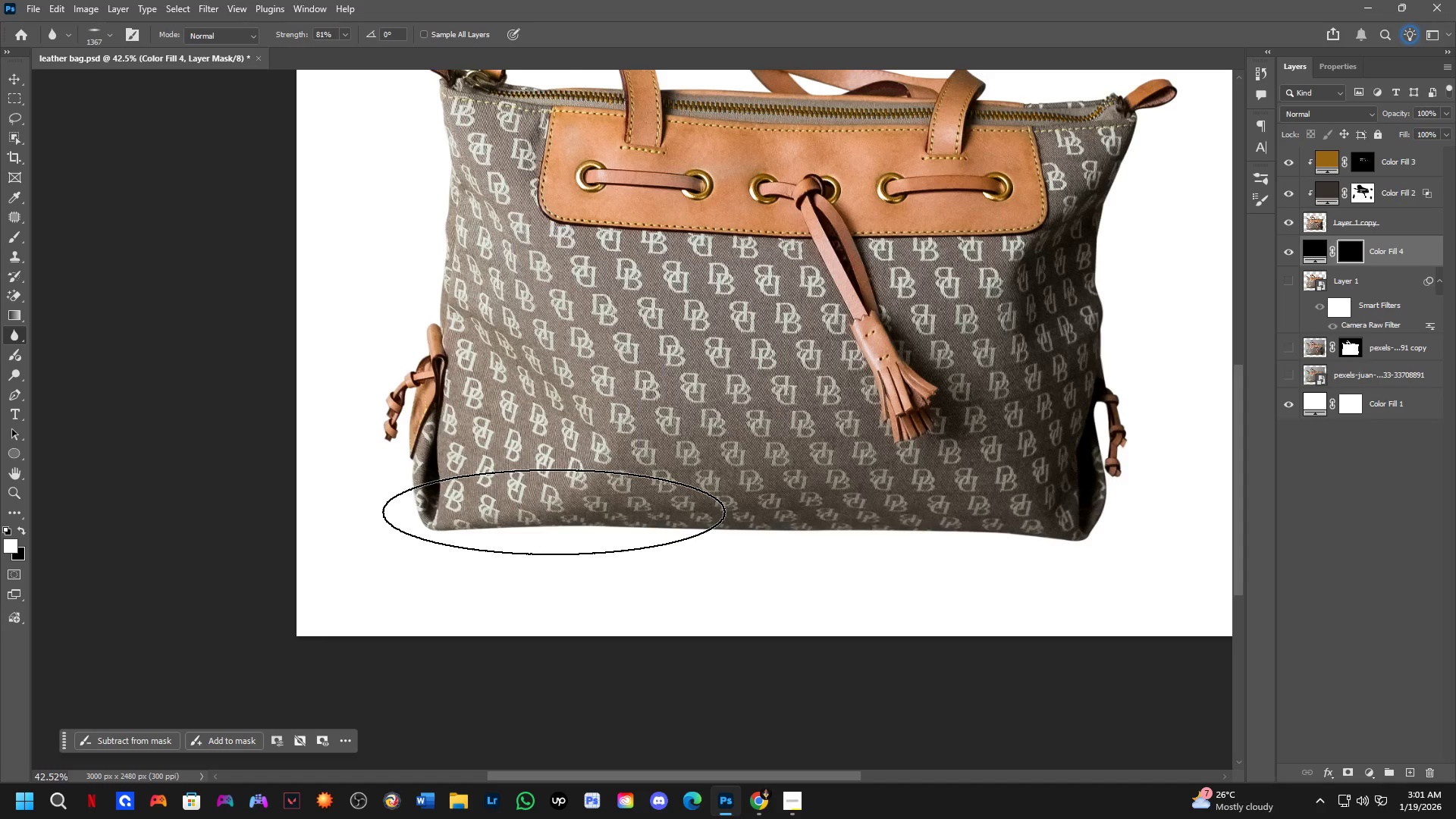 
key(B)
 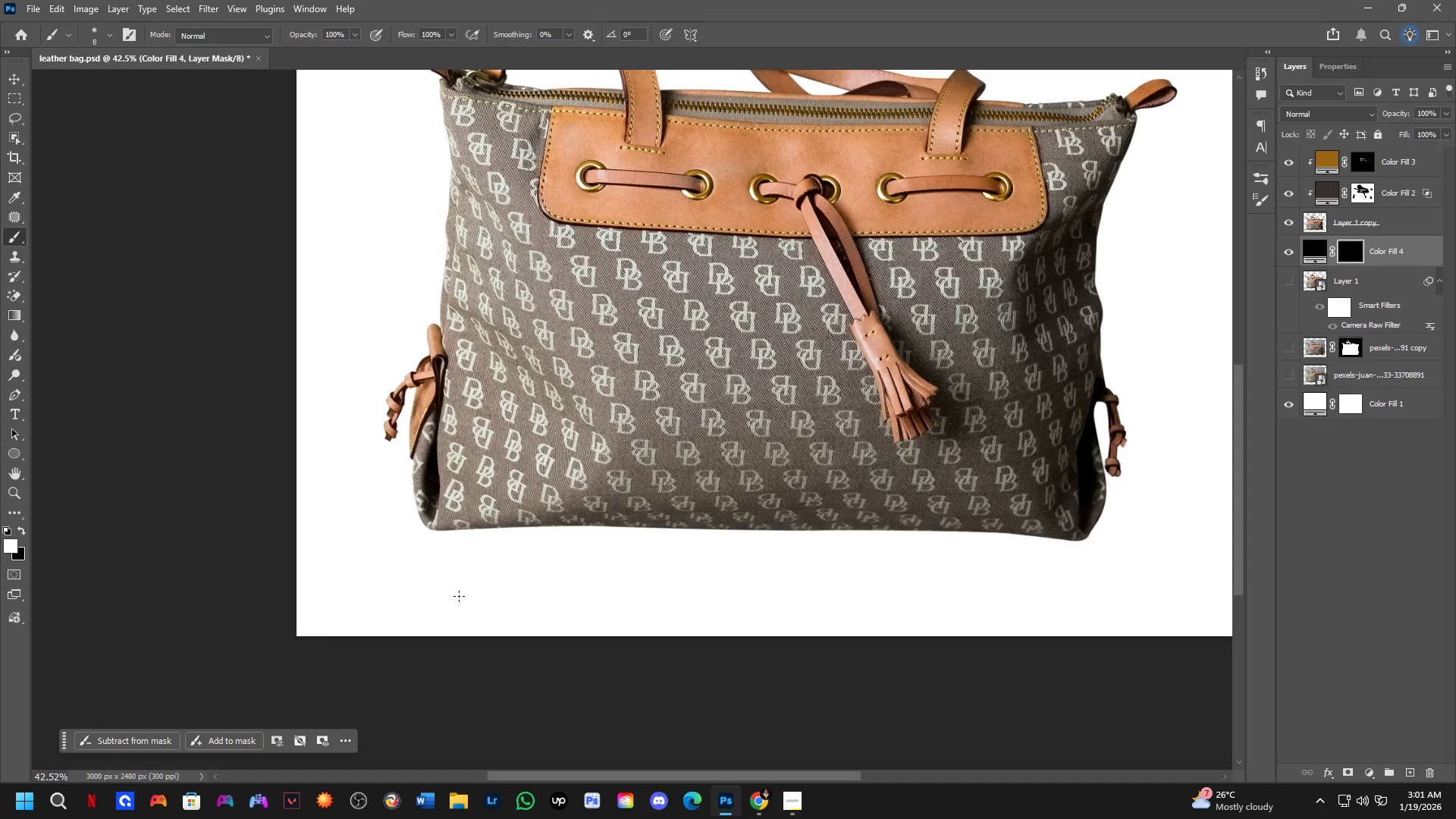 
hold_key(key=AltLeft, duration=0.61)
 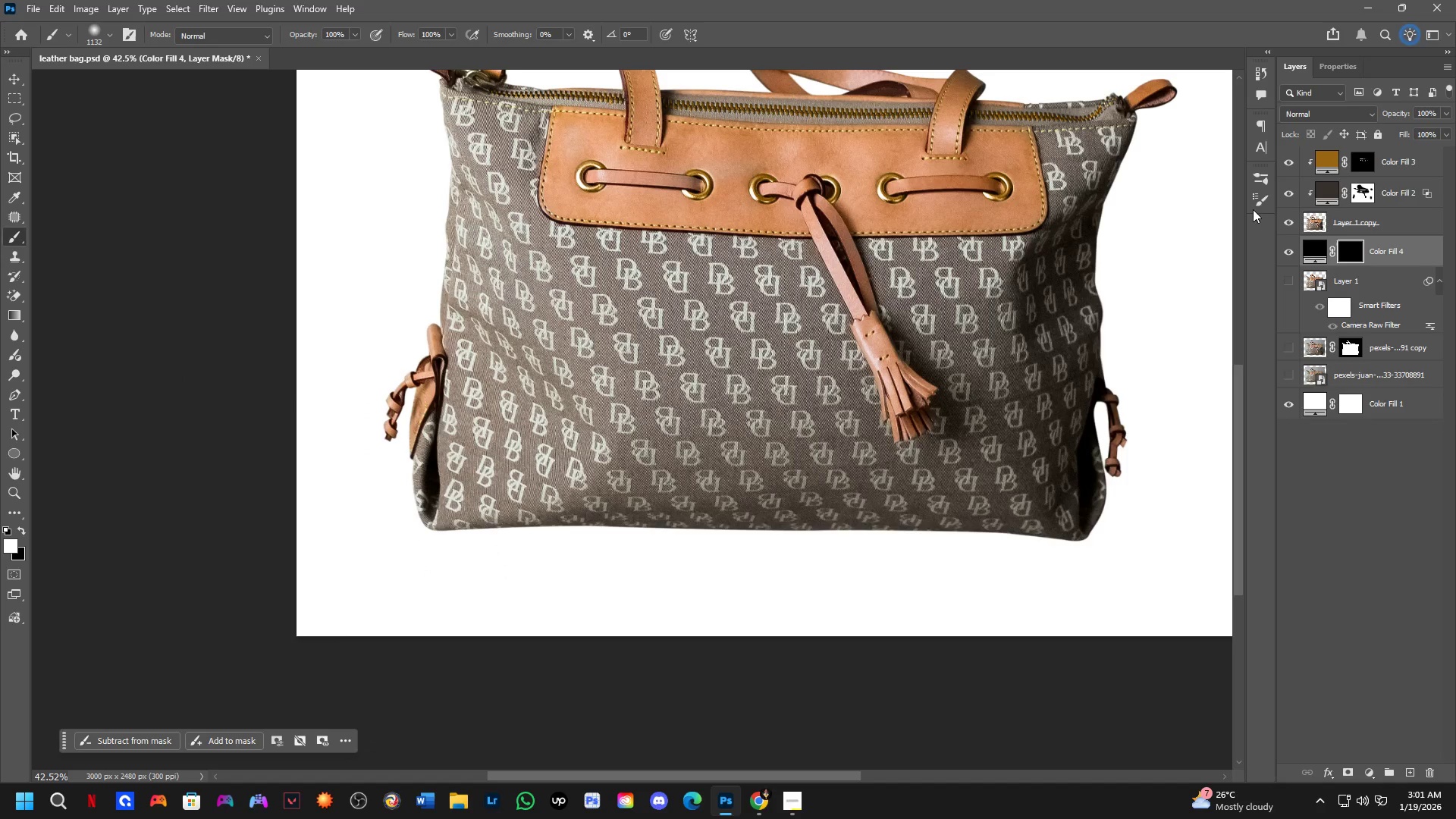 
left_click([1264, 202])
 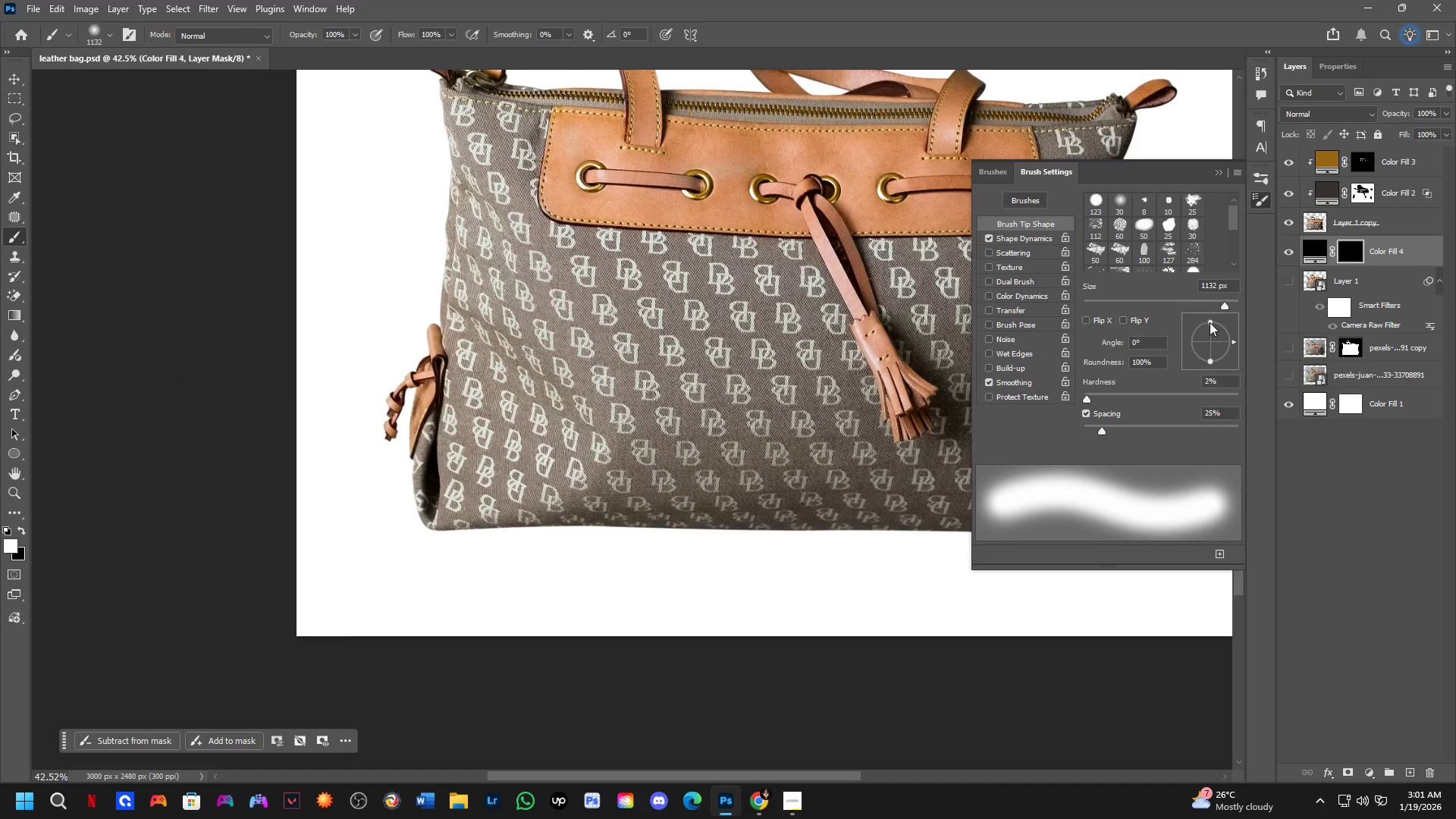 
left_click_drag(start_coordinate=[1210, 322], to_coordinate=[1209, 337])
 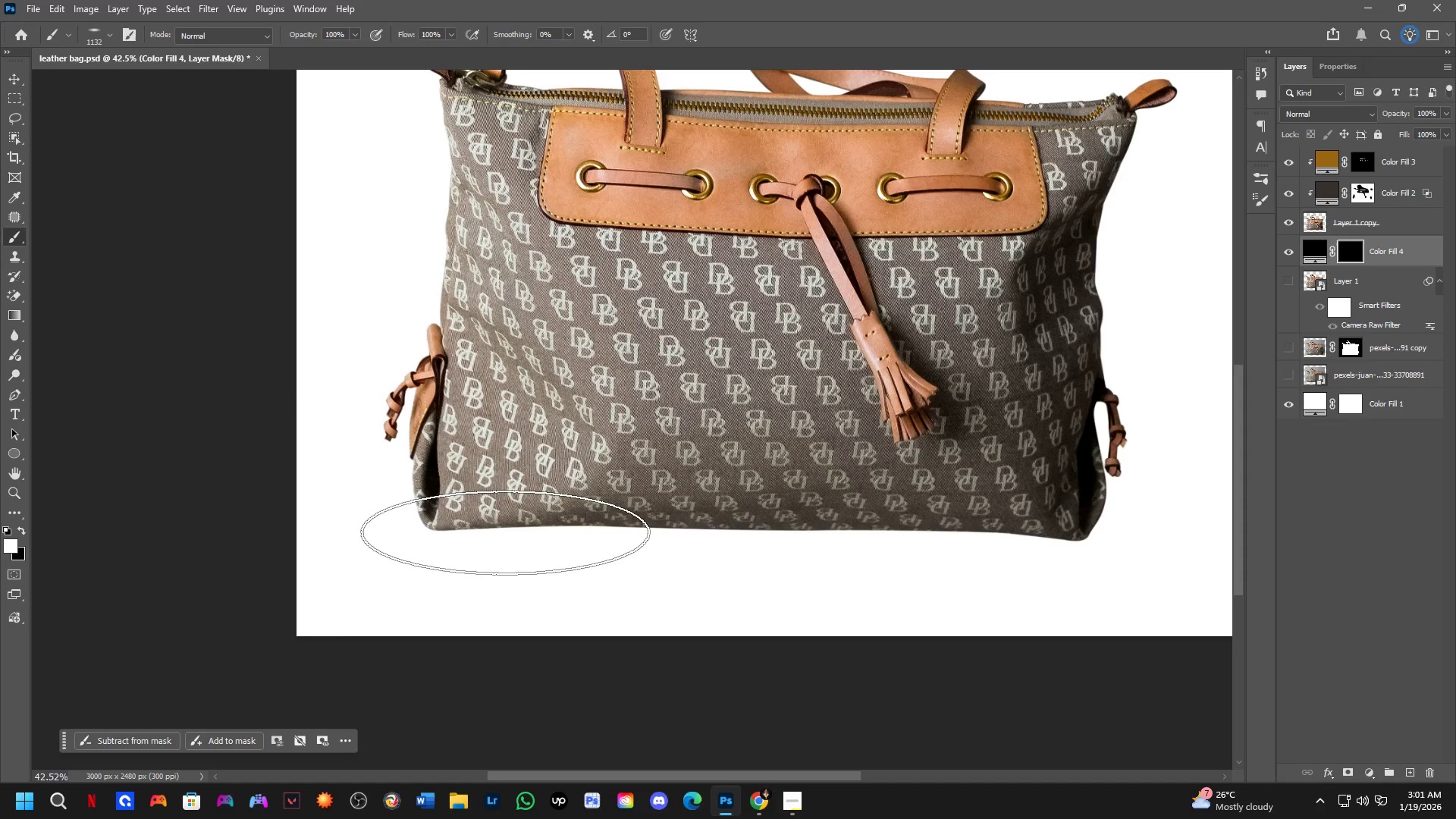 
left_click([493, 518])
 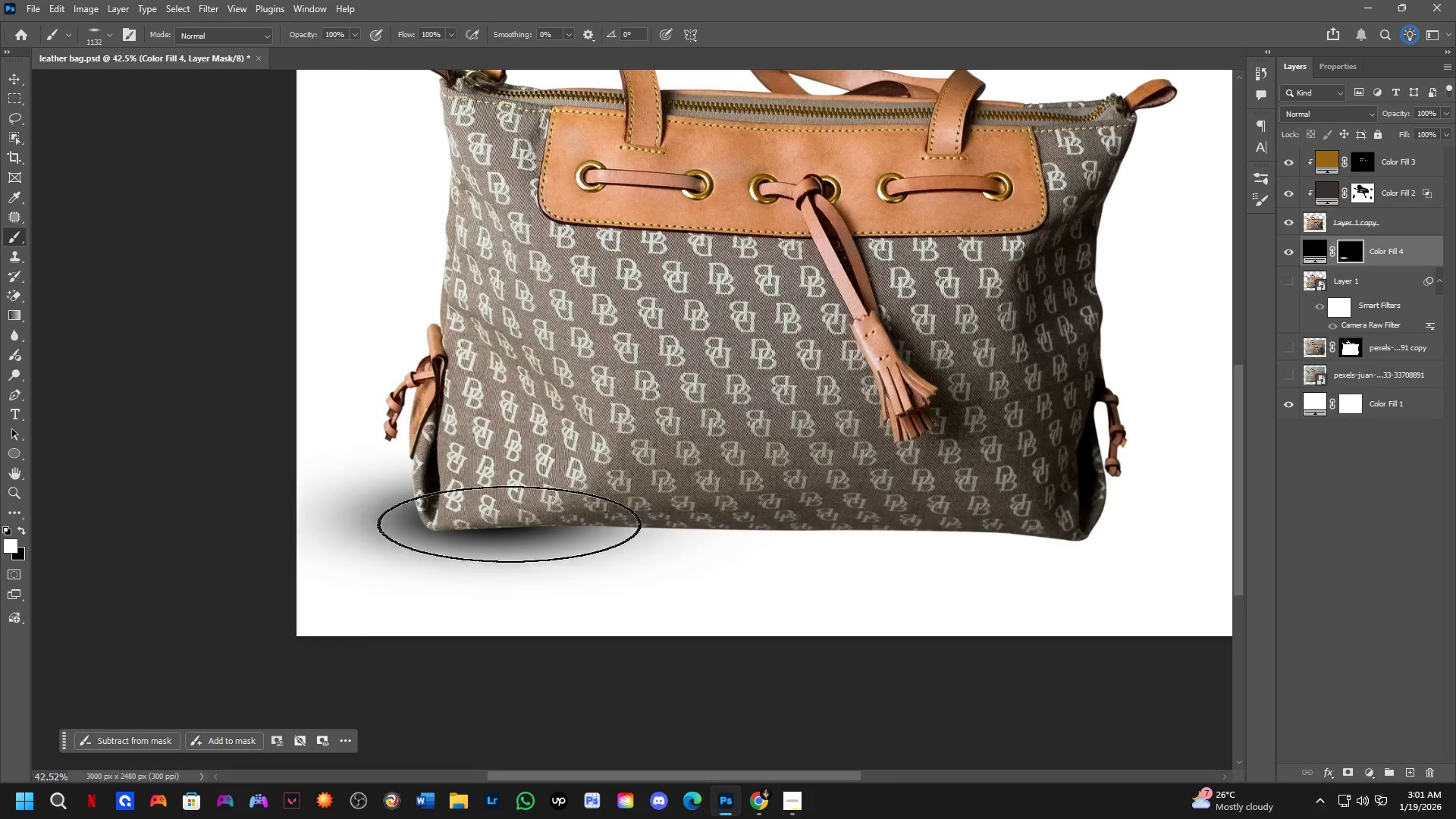 
scroll: coordinate [522, 527], scroll_direction: down, amount: 4.0
 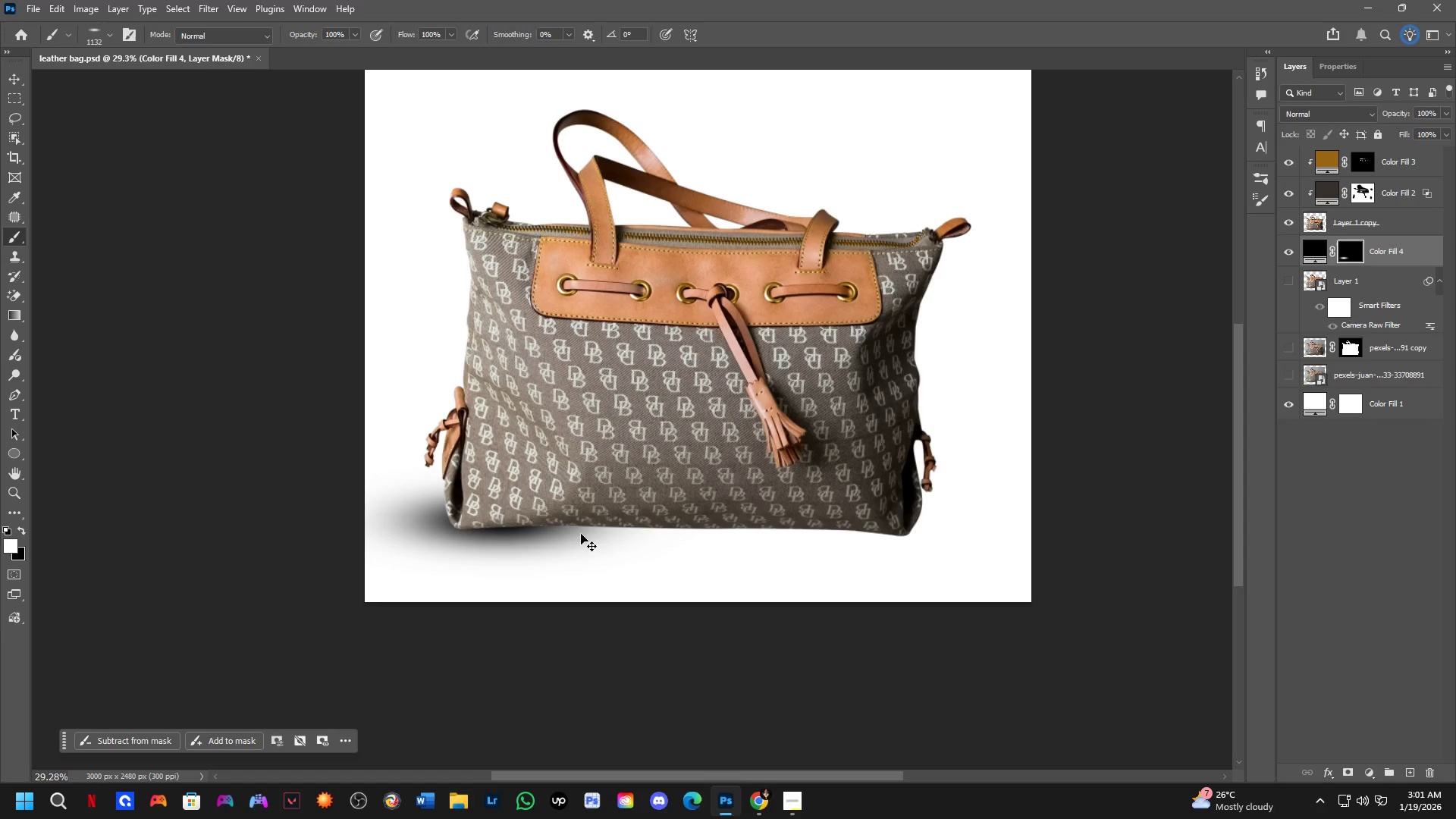 
key(Control+Z)
 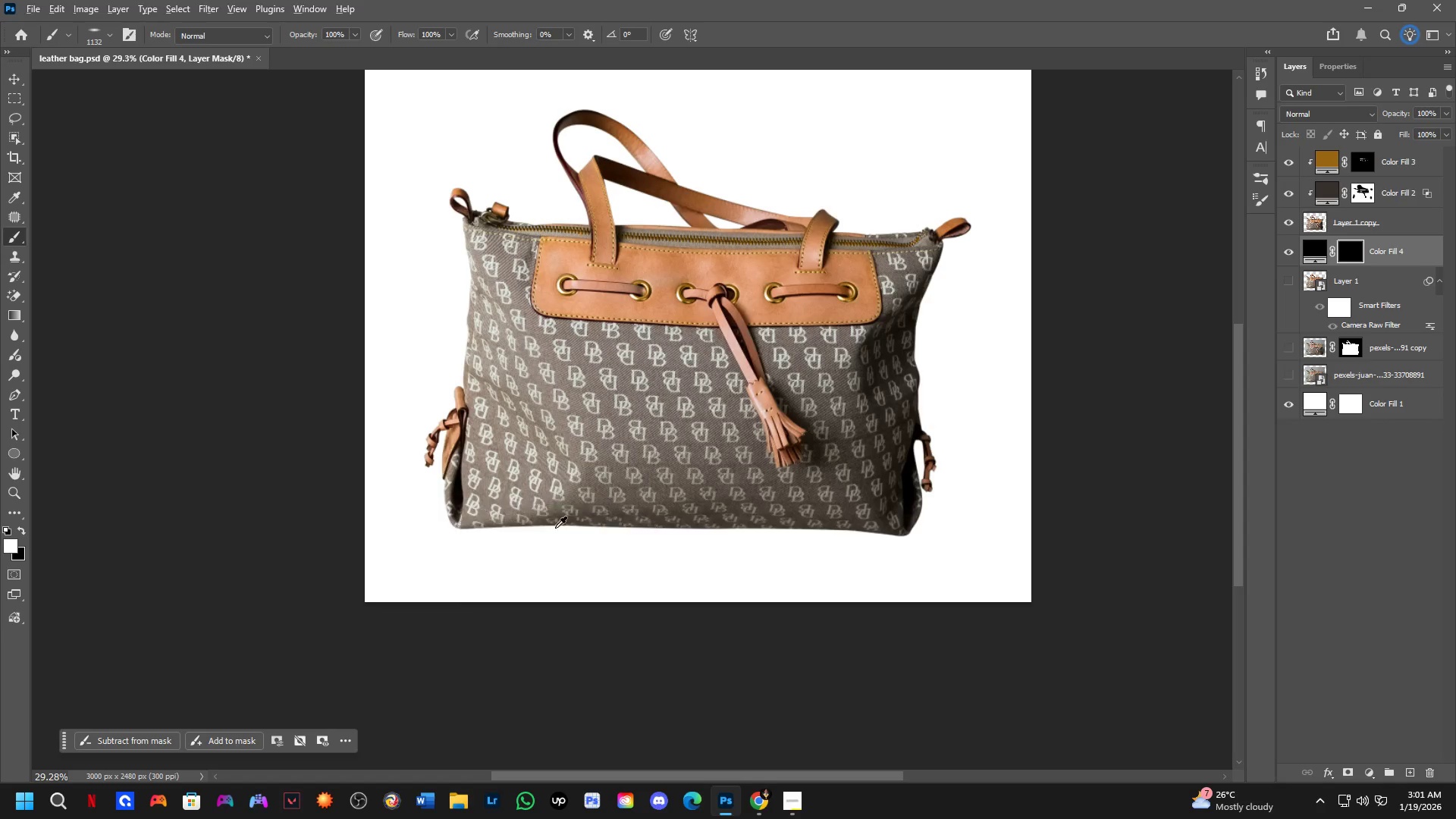 
hold_key(key=AltLeft, duration=0.59)
 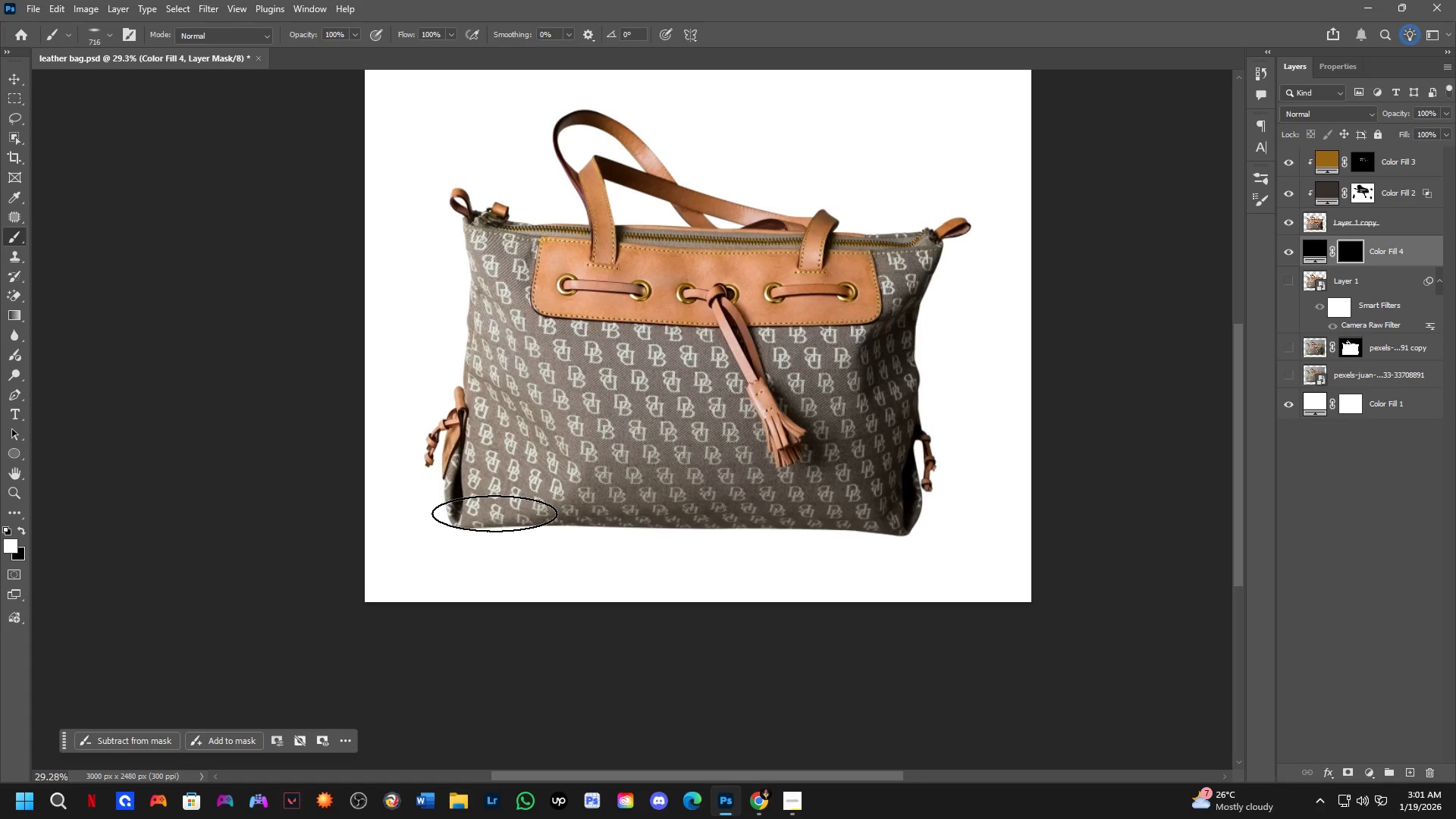 
left_click([494, 513])
 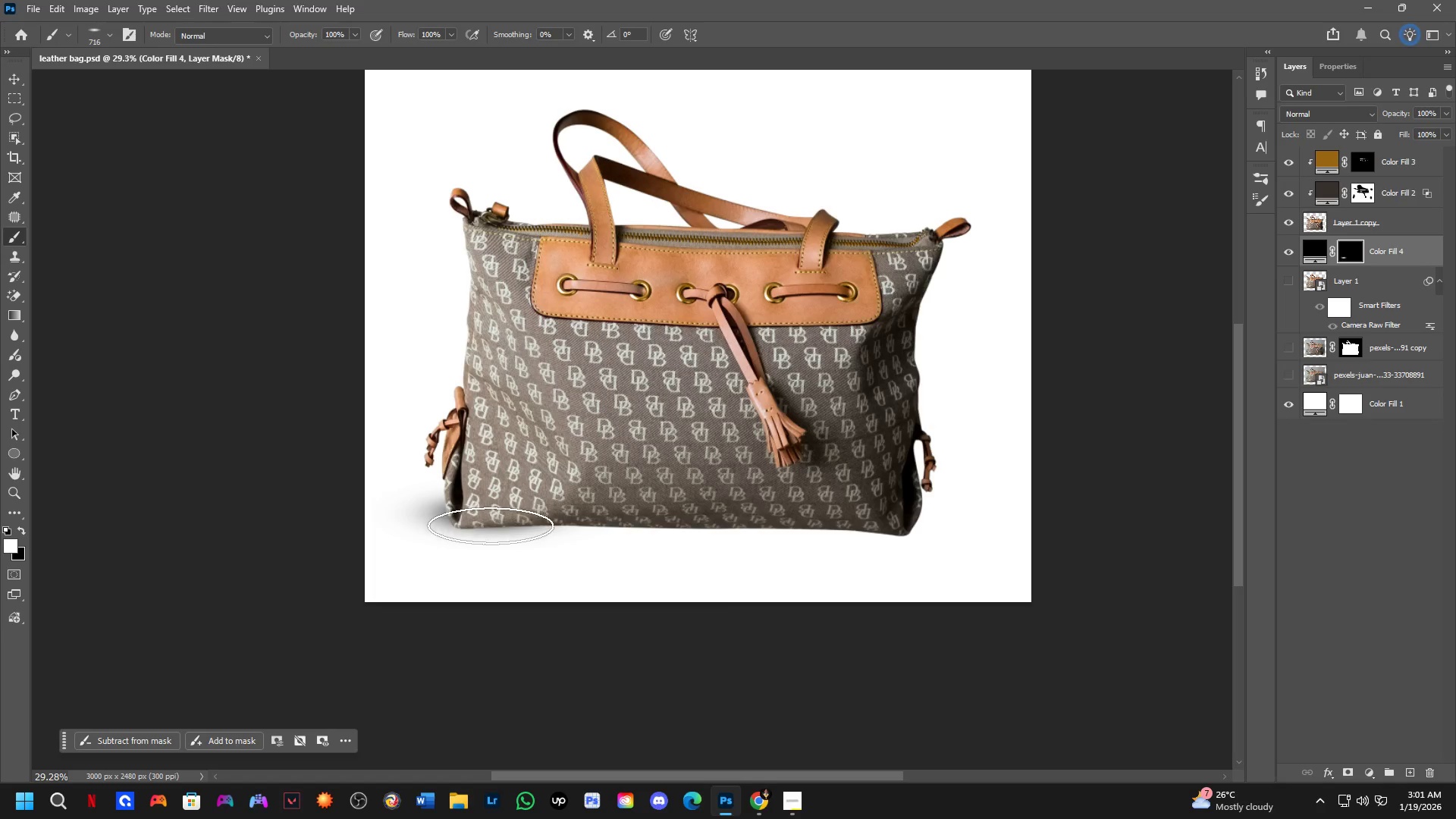 
key(Control+ControlLeft)
 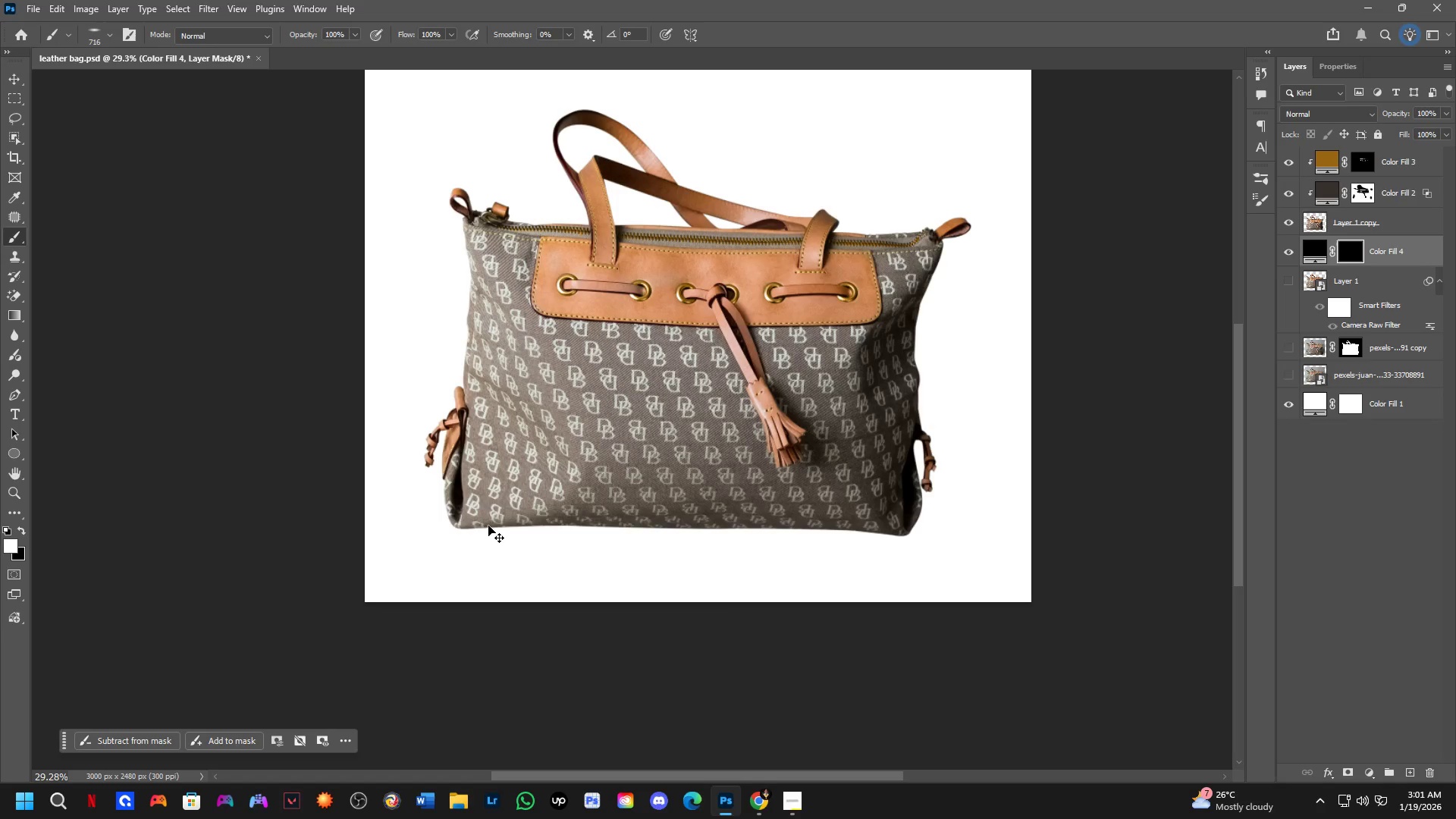 
key(Control+Z)
 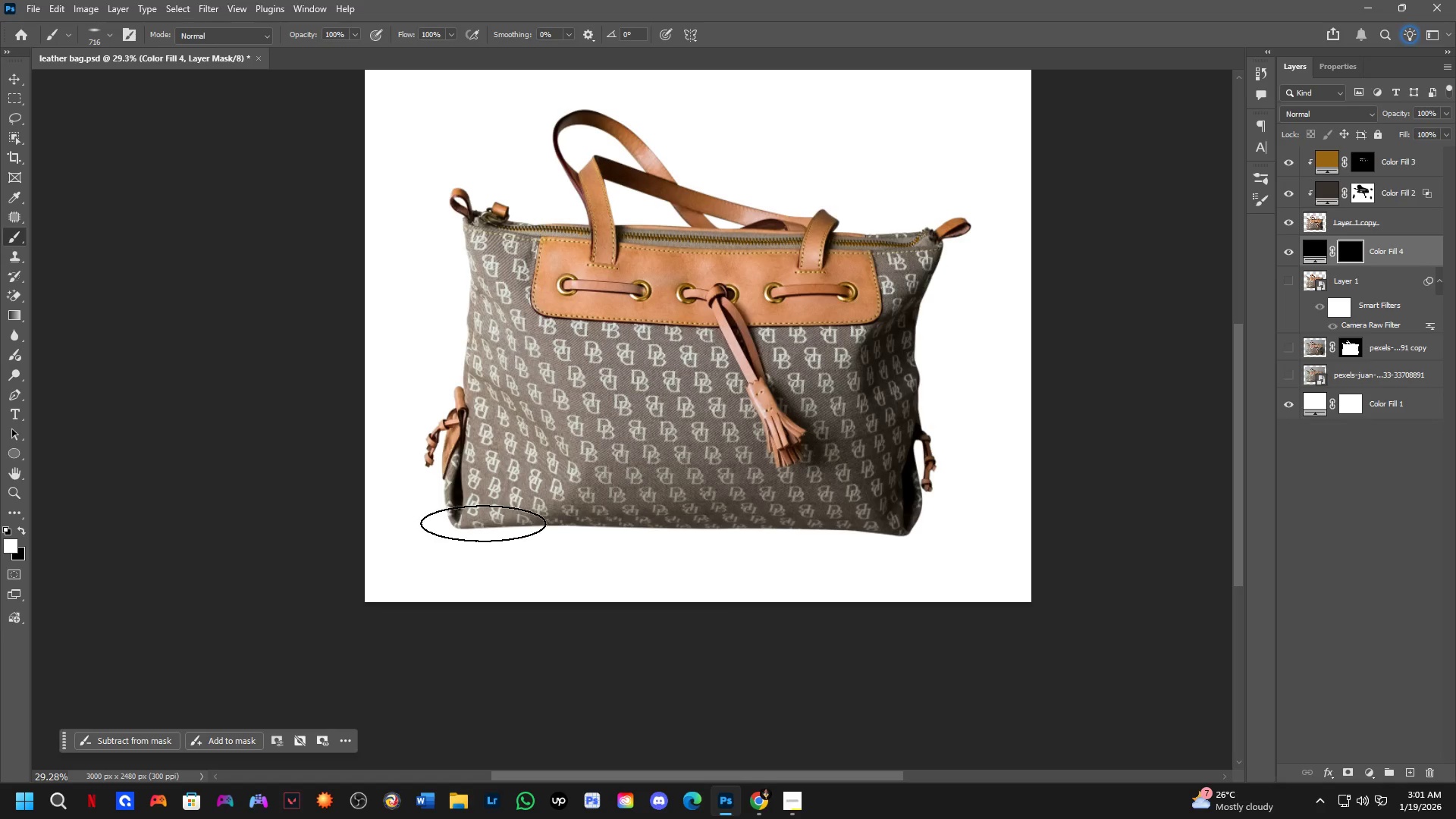 
left_click([483, 523])
 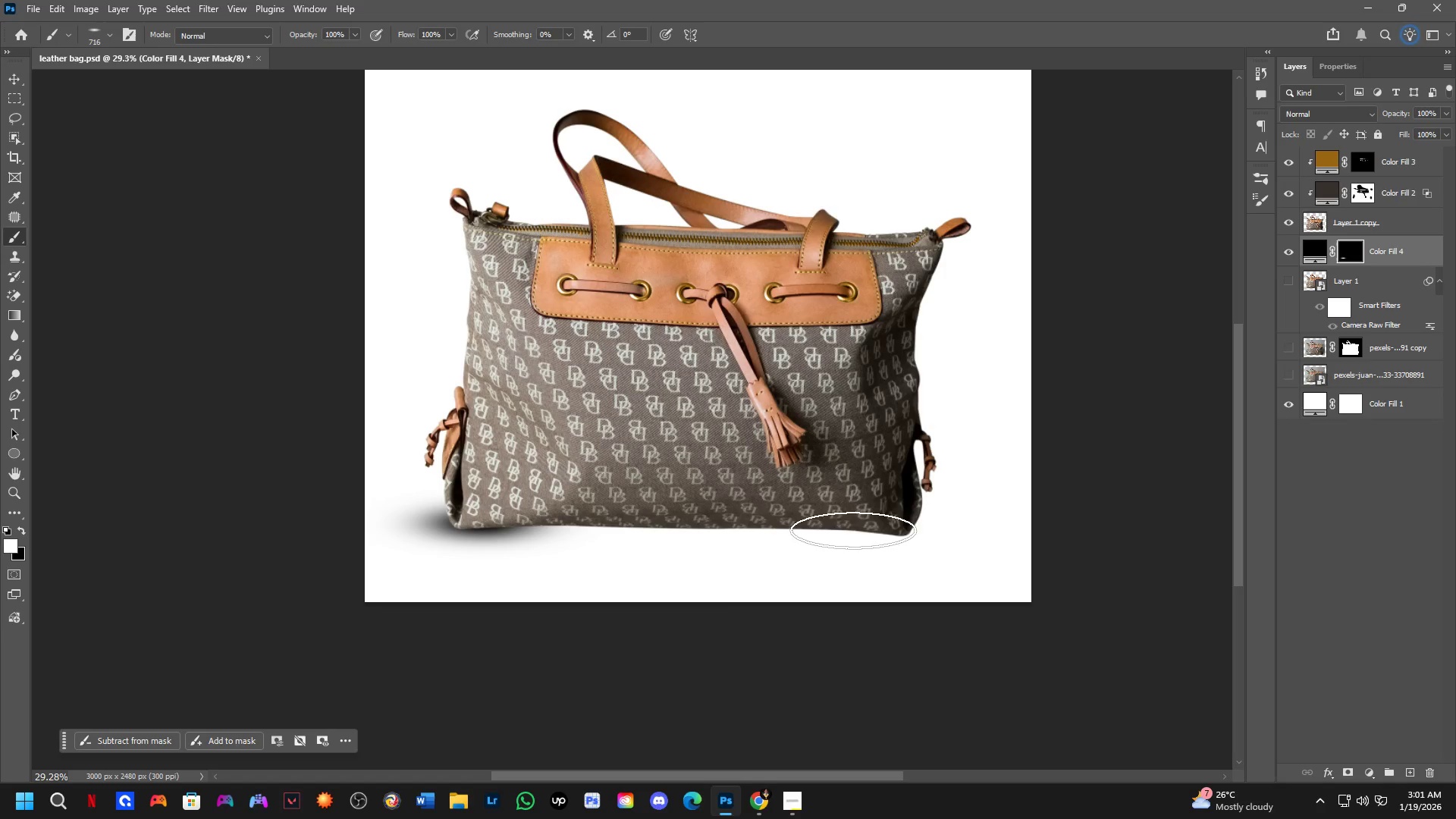 
hold_key(key=ShiftLeft, duration=0.39)
left_click([855, 526])
 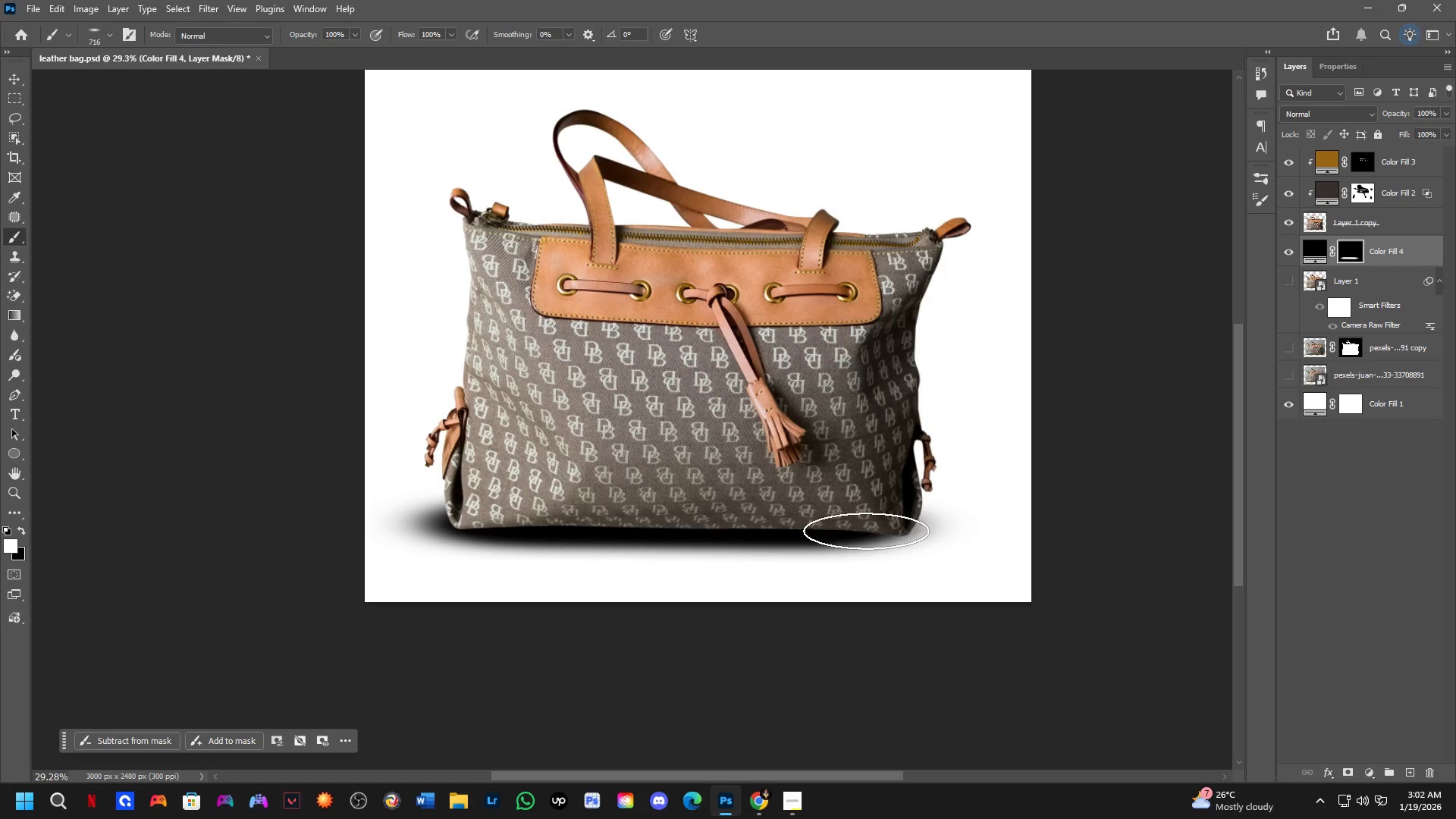 
left_click([870, 526])
 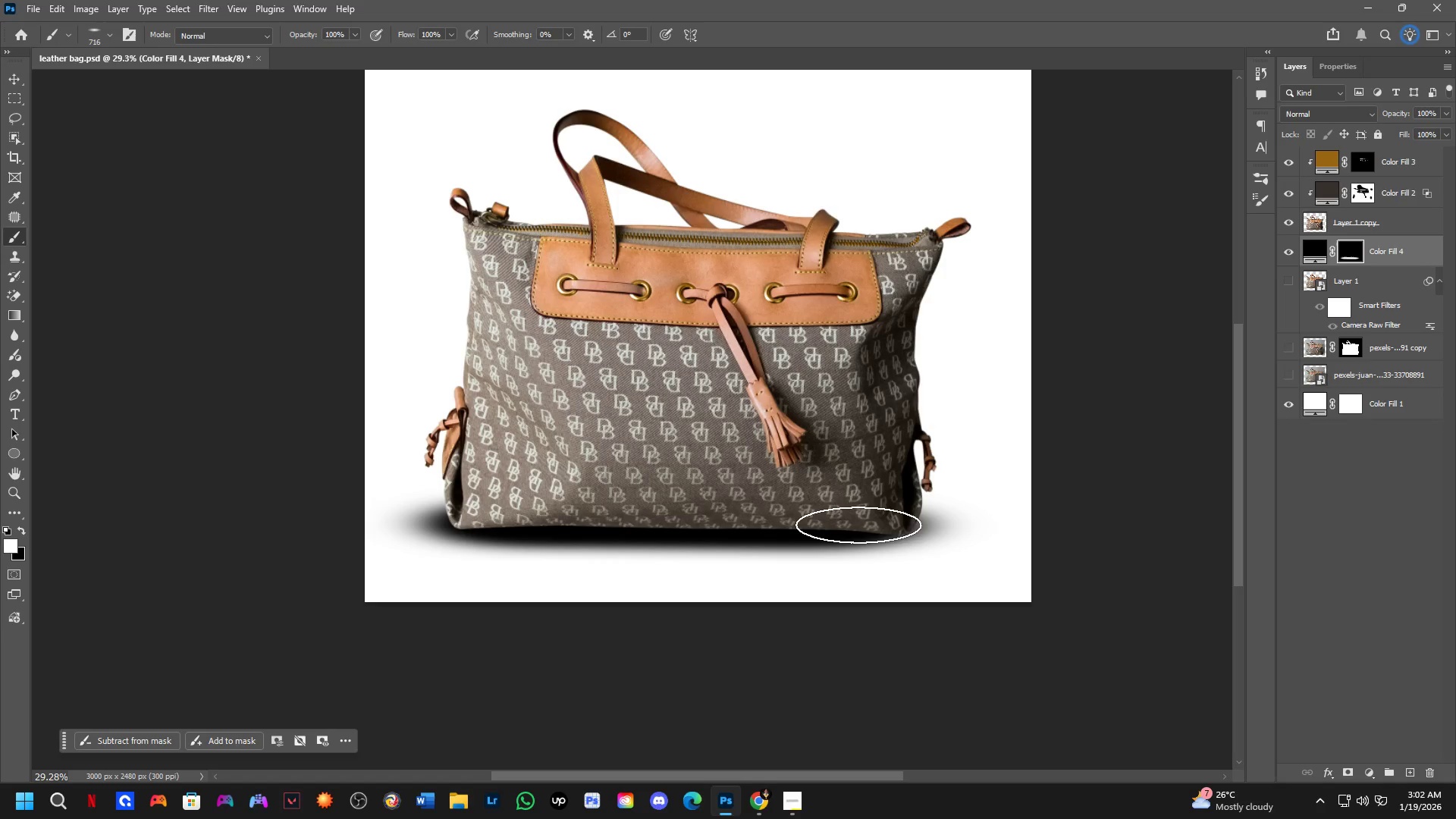 
left_click([868, 526])
 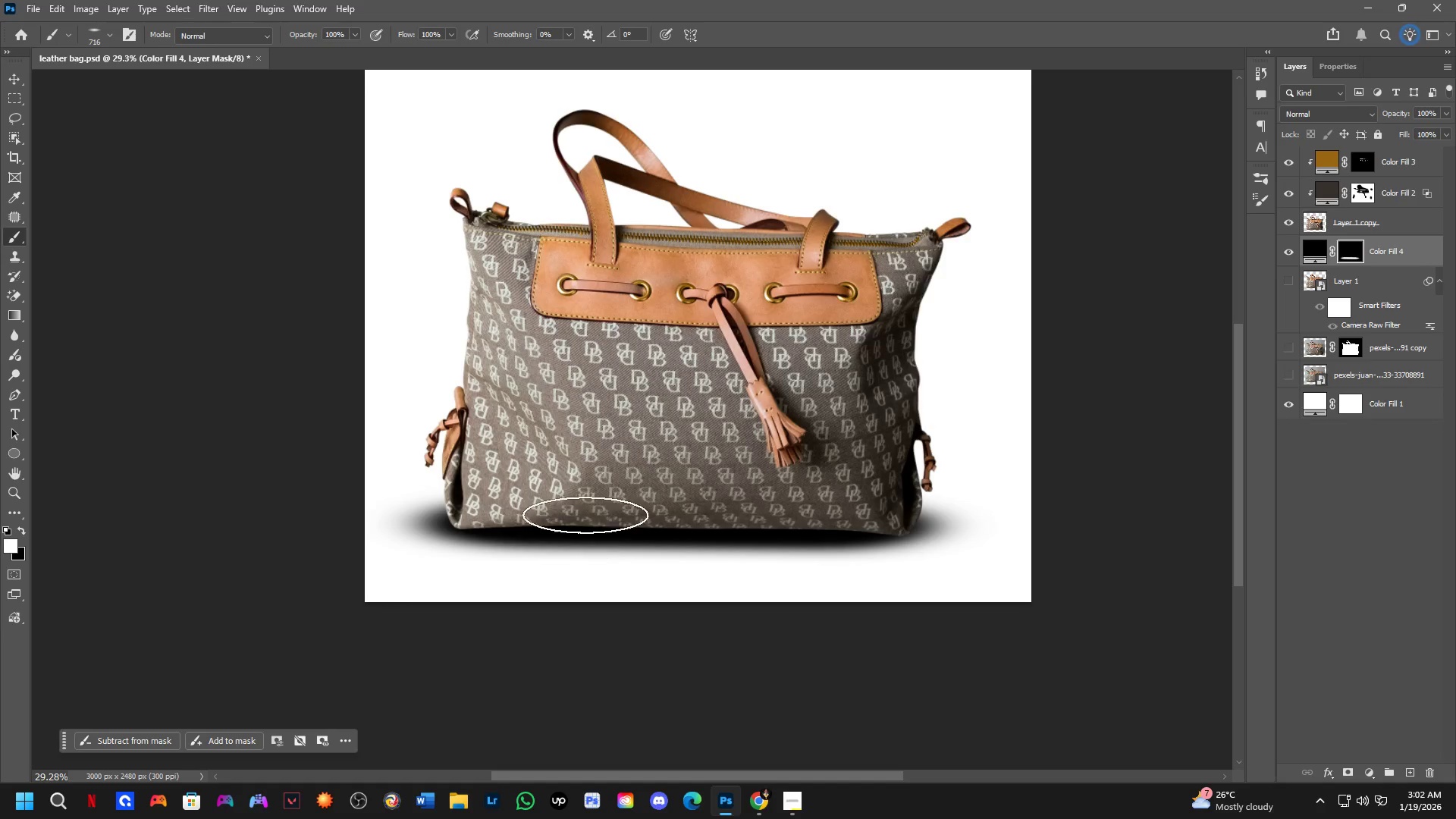 
key(Shift+ShiftLeft)
 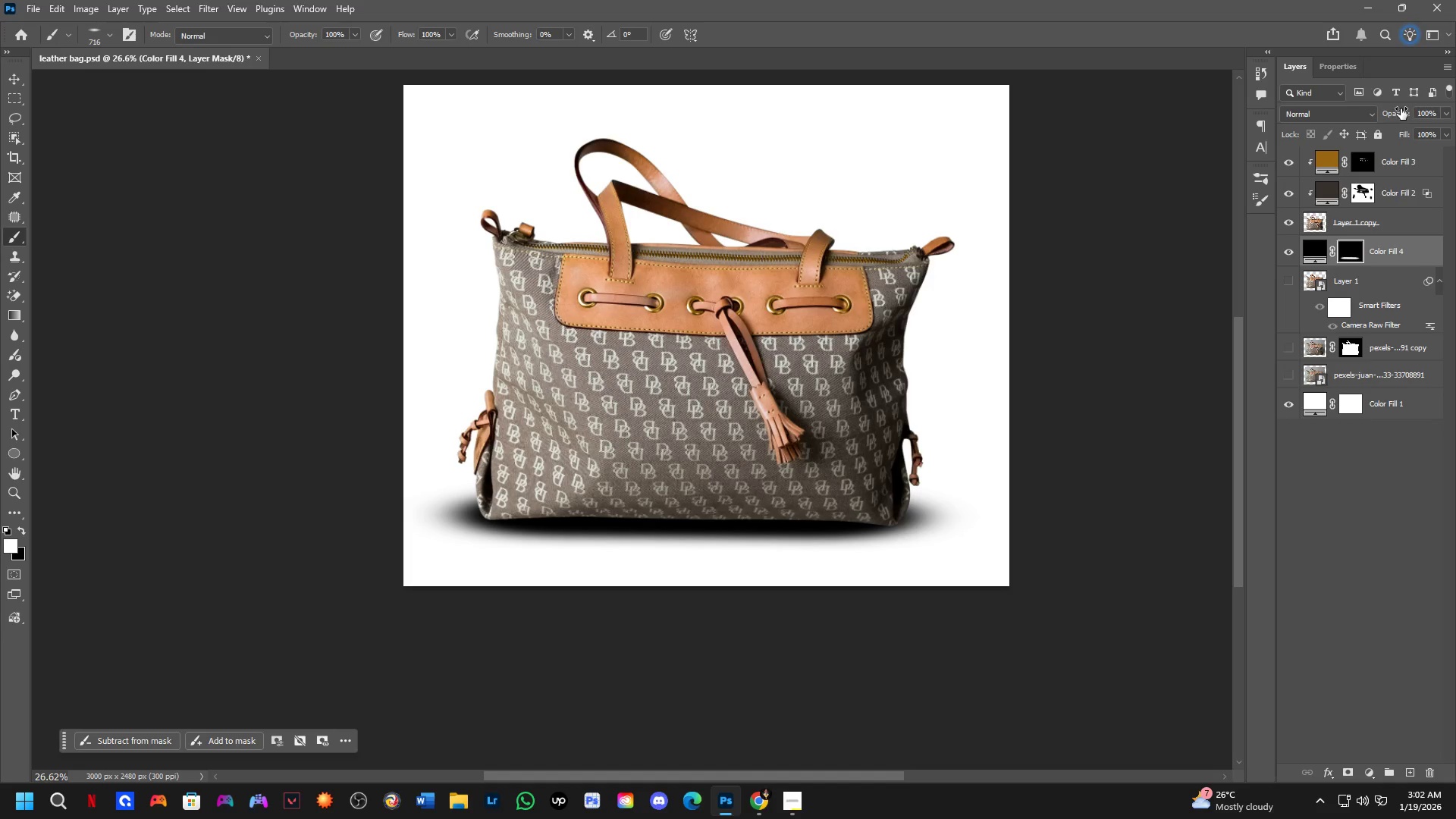 
scroll: coordinate [783, 430], scroll_direction: down, amount: 1.0
 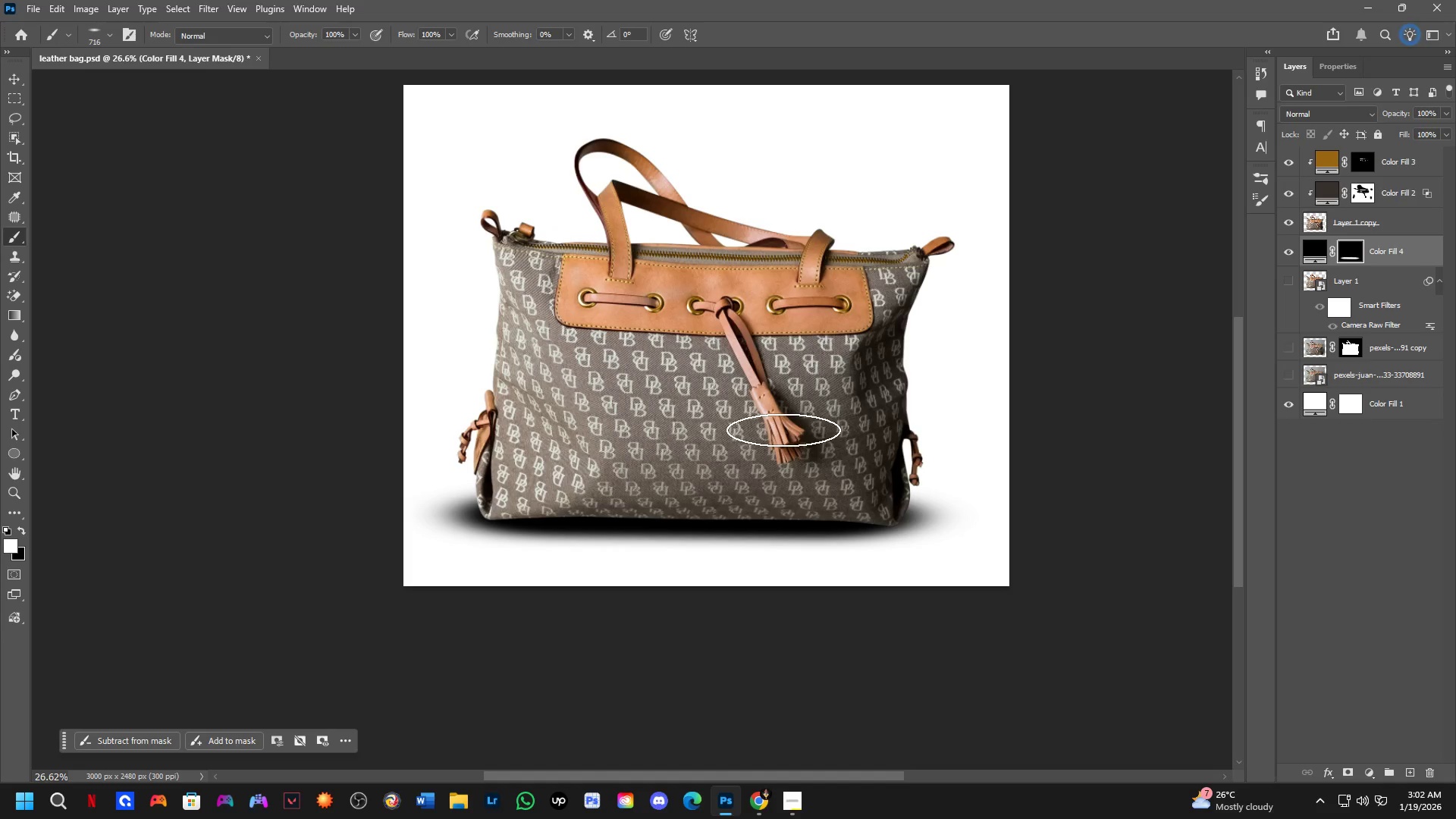 
left_click_drag(start_coordinate=[1401, 111], to_coordinate=[1366, 118])
 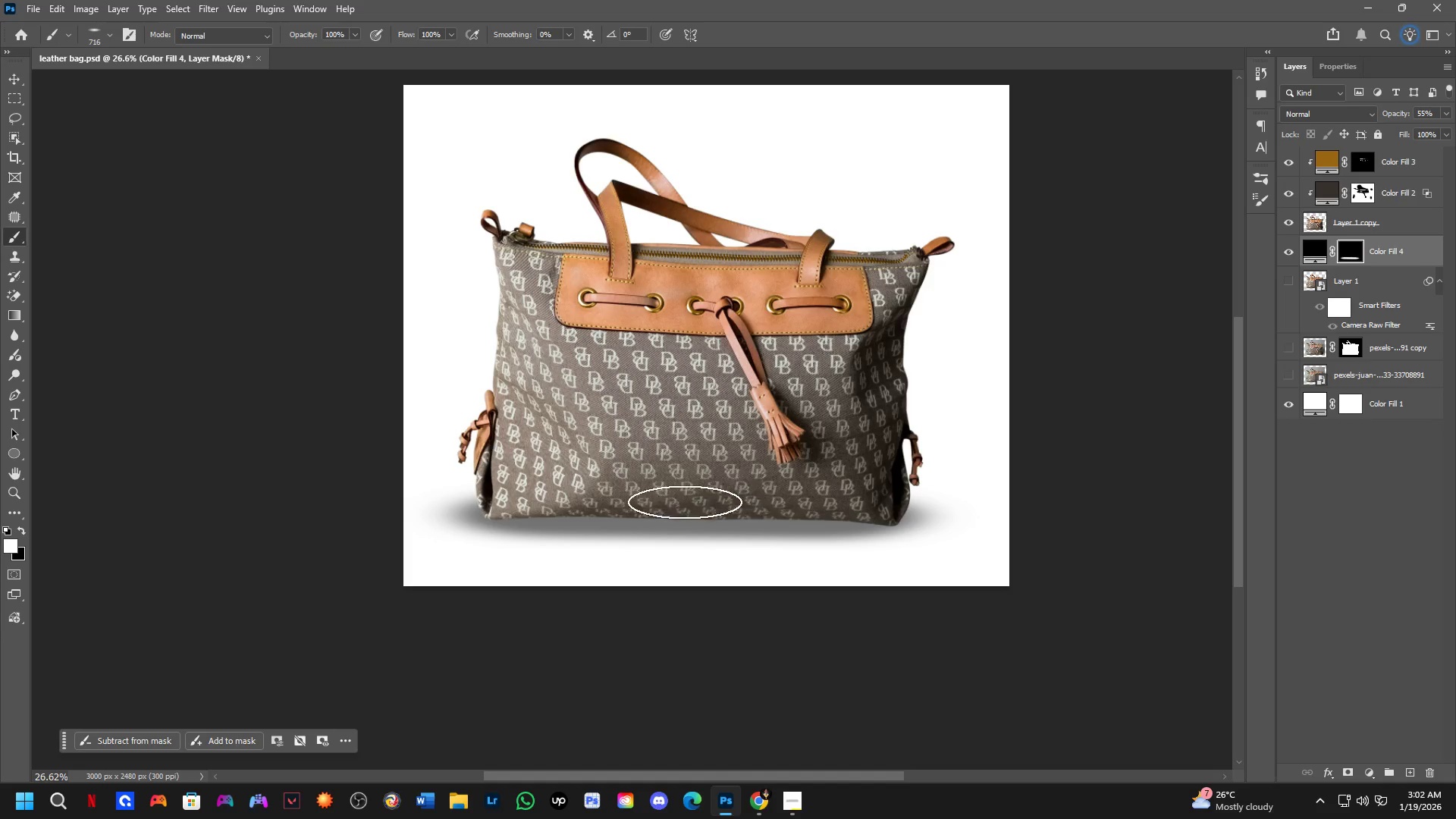 
key(Control+ControlLeft)
 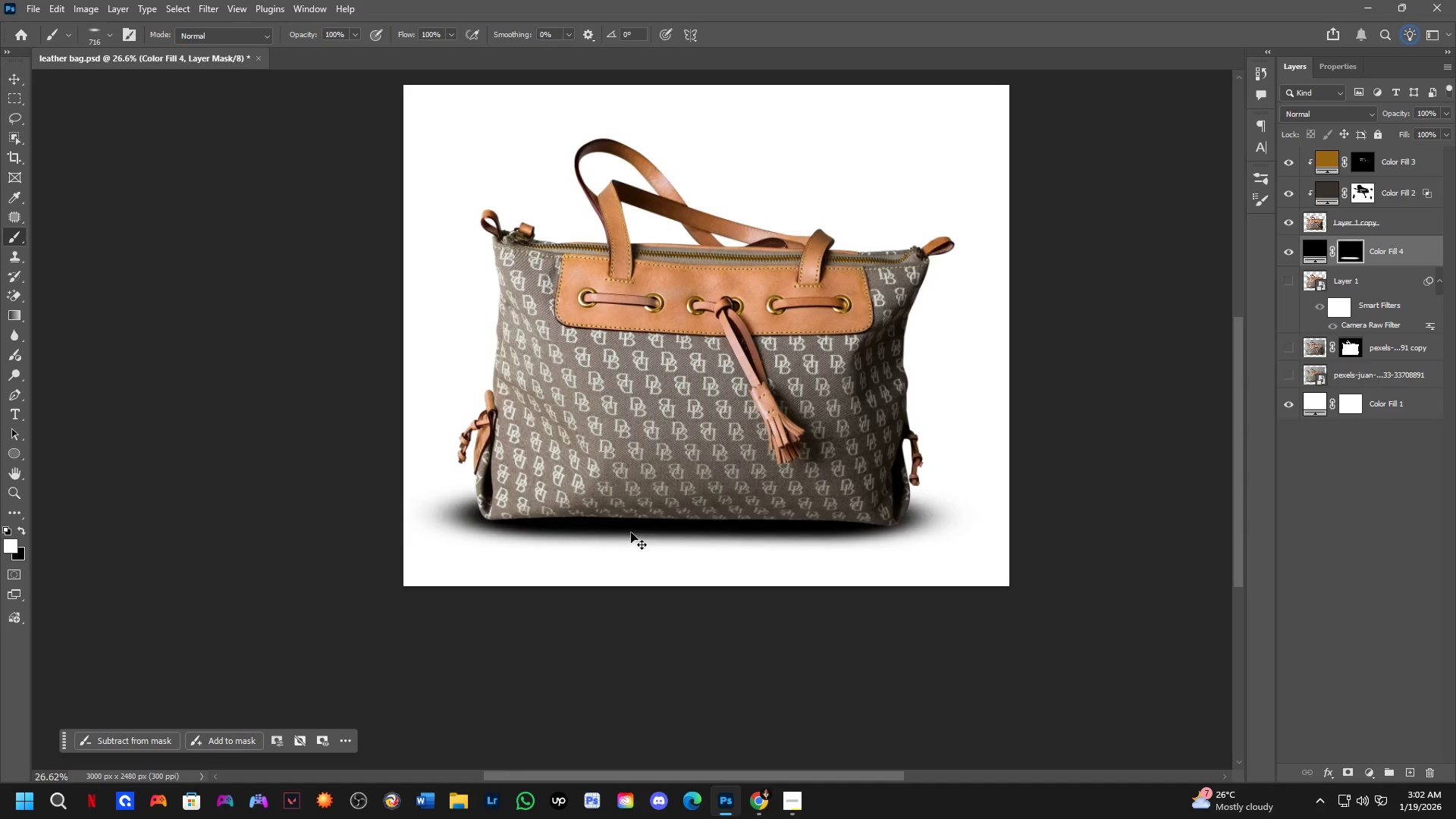 
key(Control+Z)
 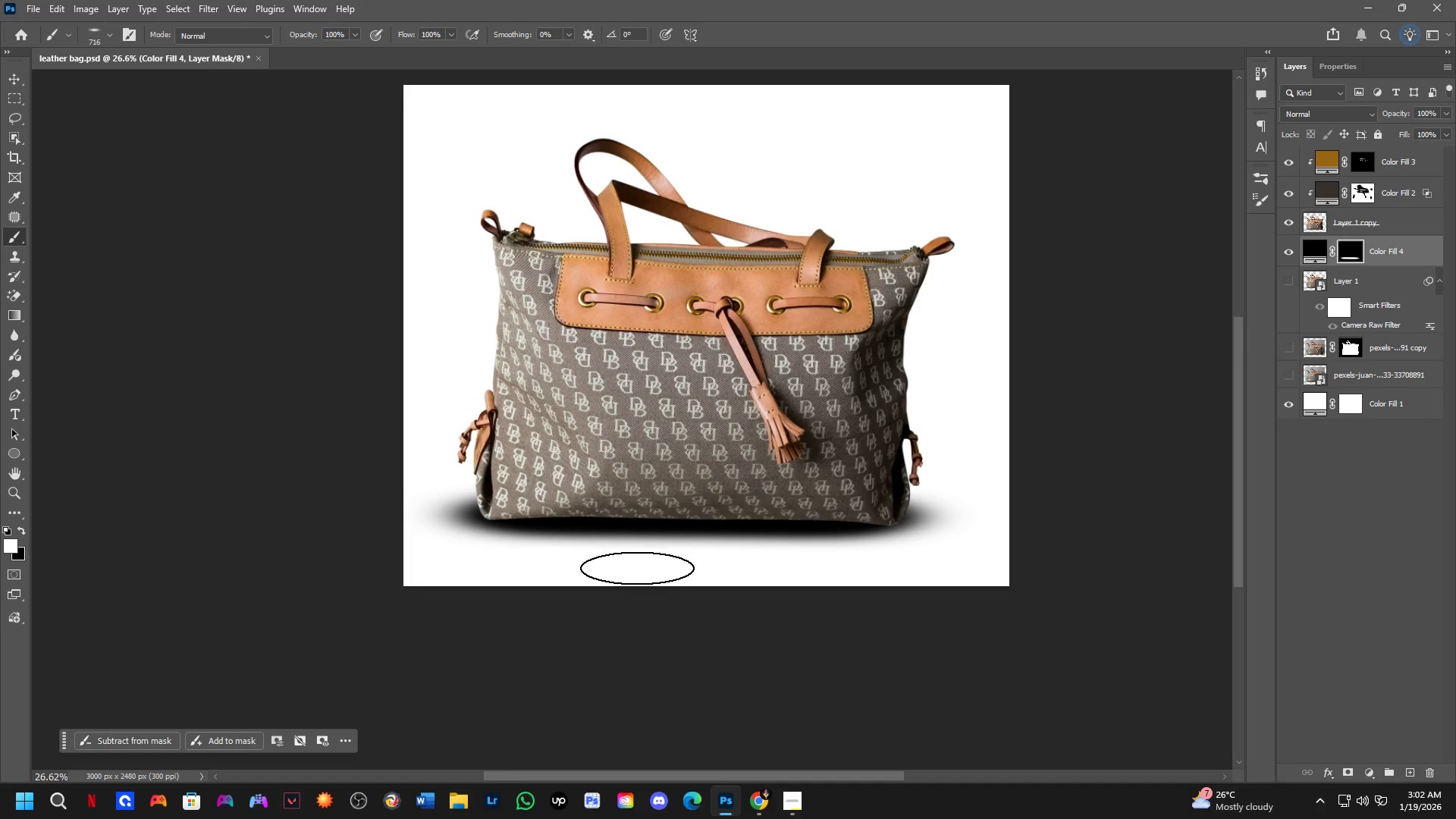 
hold_key(key=AltLeft, duration=0.34)
 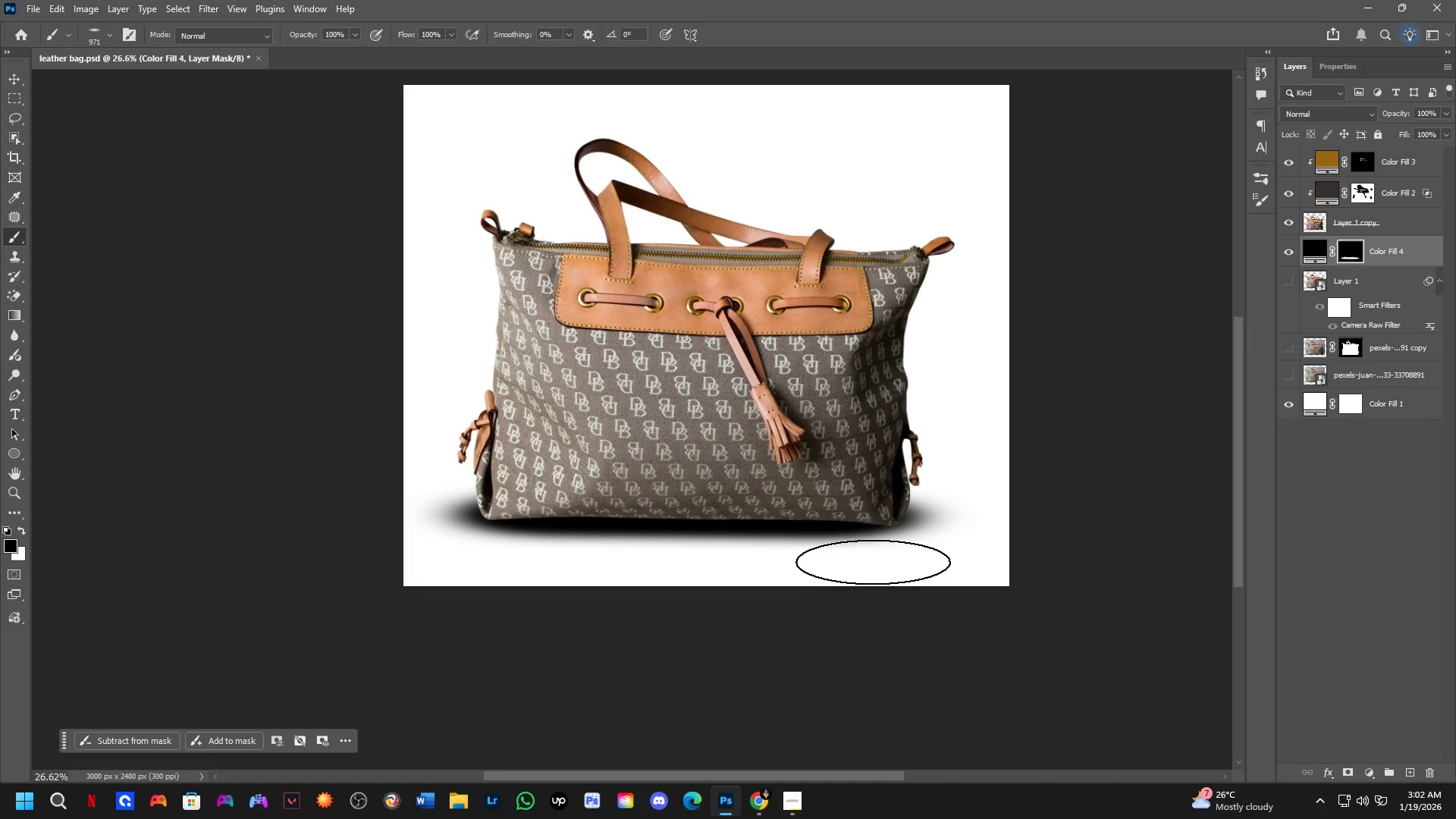 
key(X)
 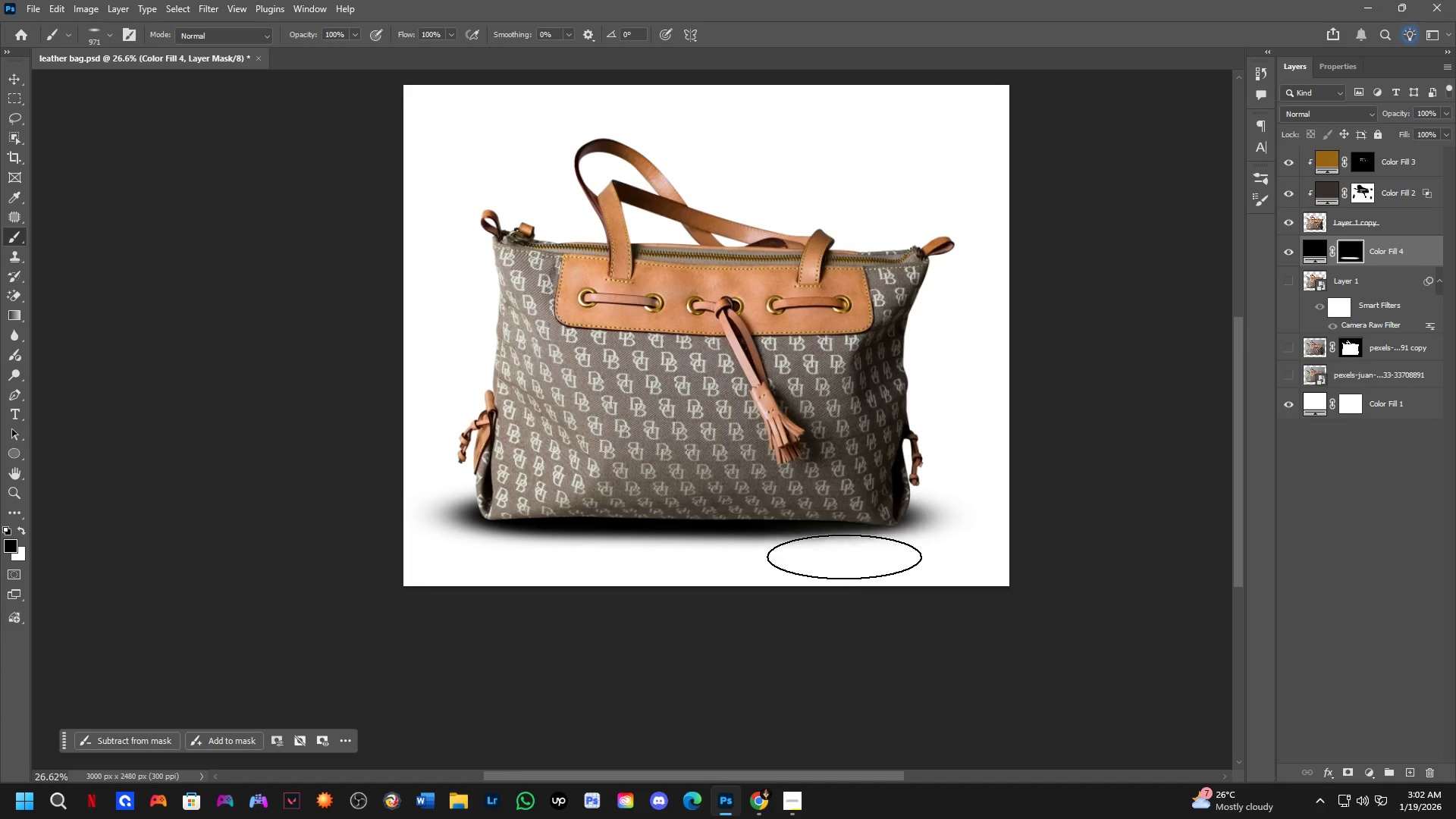 
left_click_drag(start_coordinate=[857, 557], to_coordinate=[381, 563])
 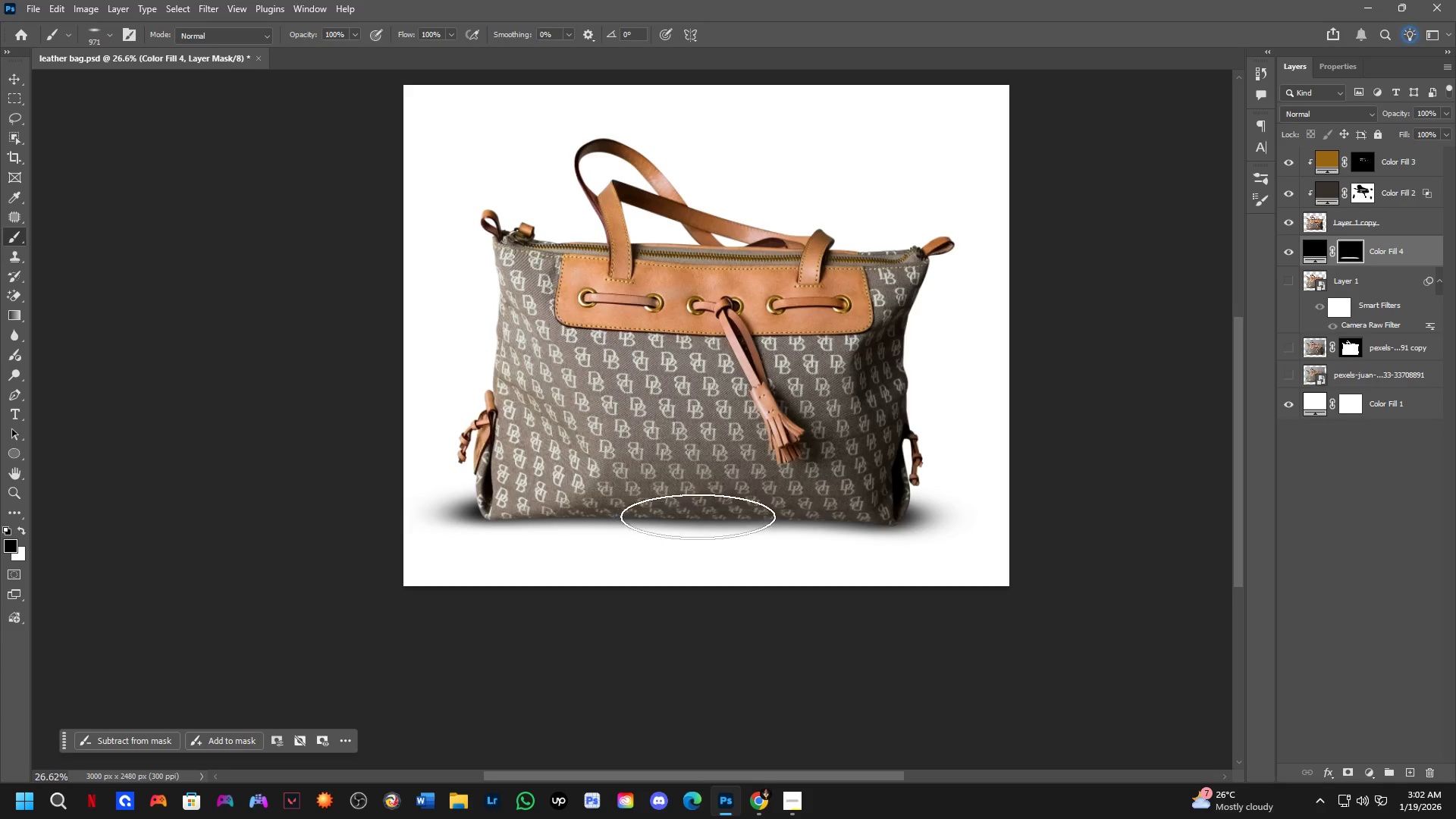 
scroll: coordinate [702, 516], scroll_direction: down, amount: 1.0
 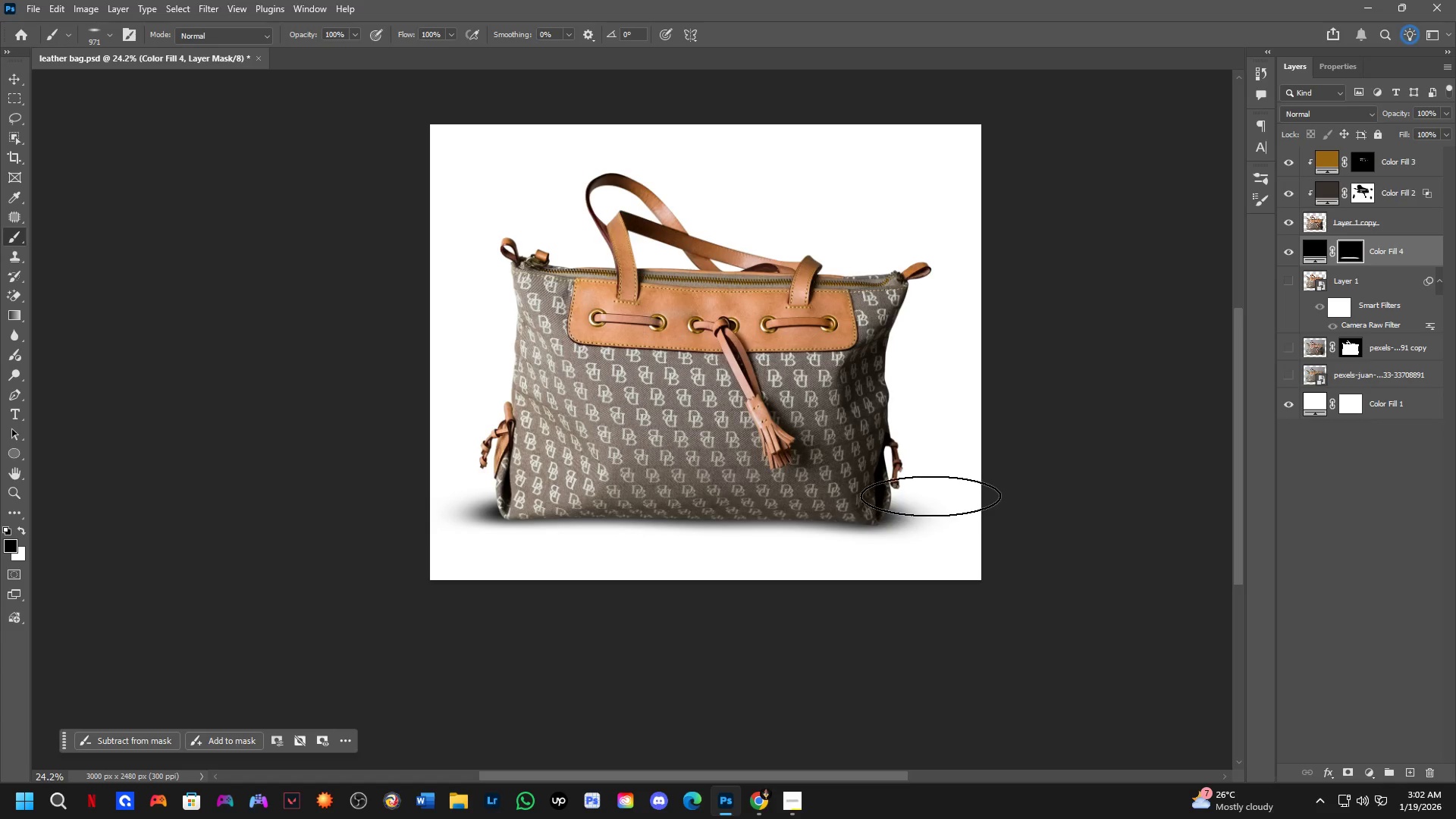 
hold_key(key=AltLeft, duration=0.33)
 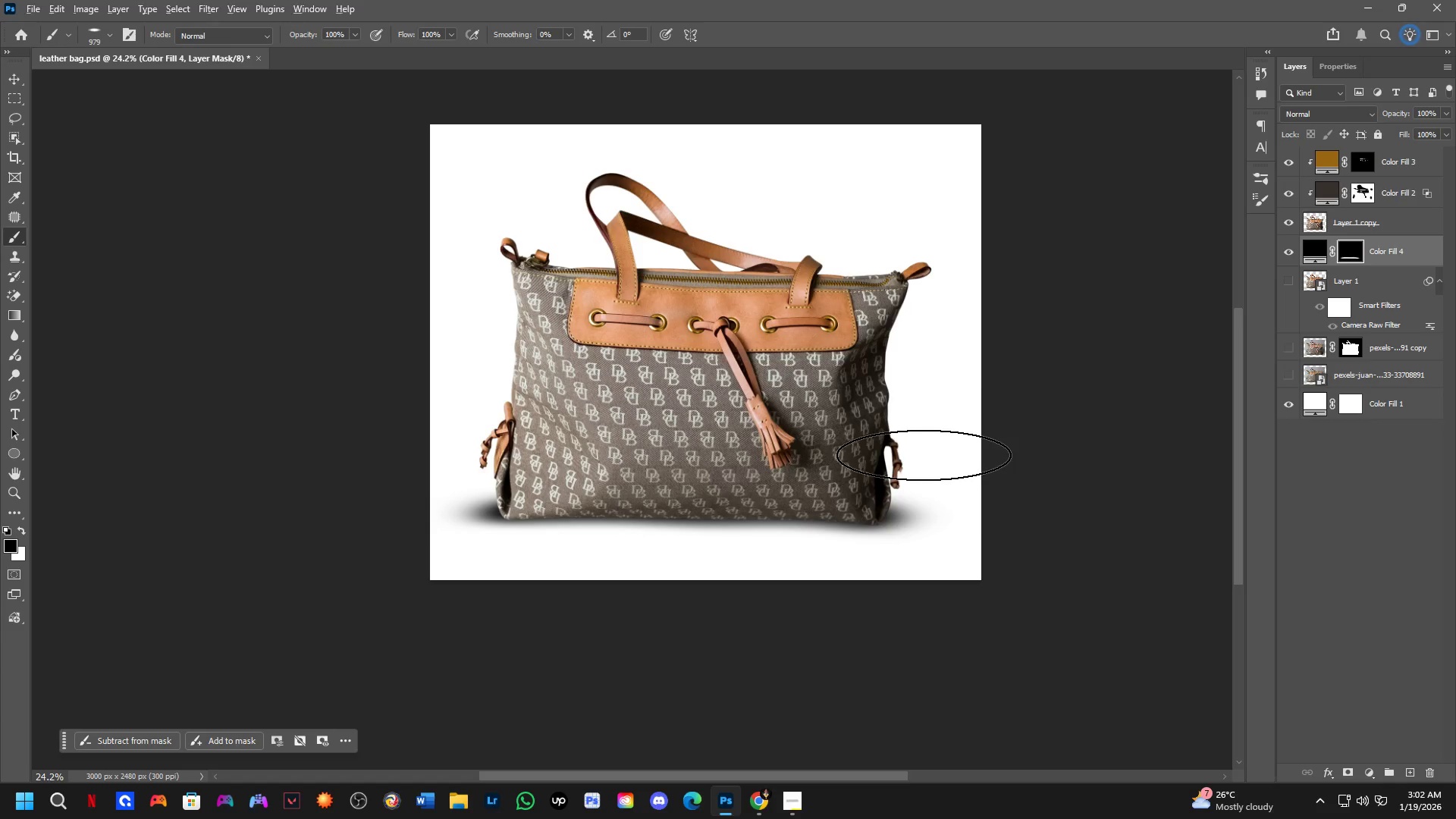 
key(Alt+AltLeft)
 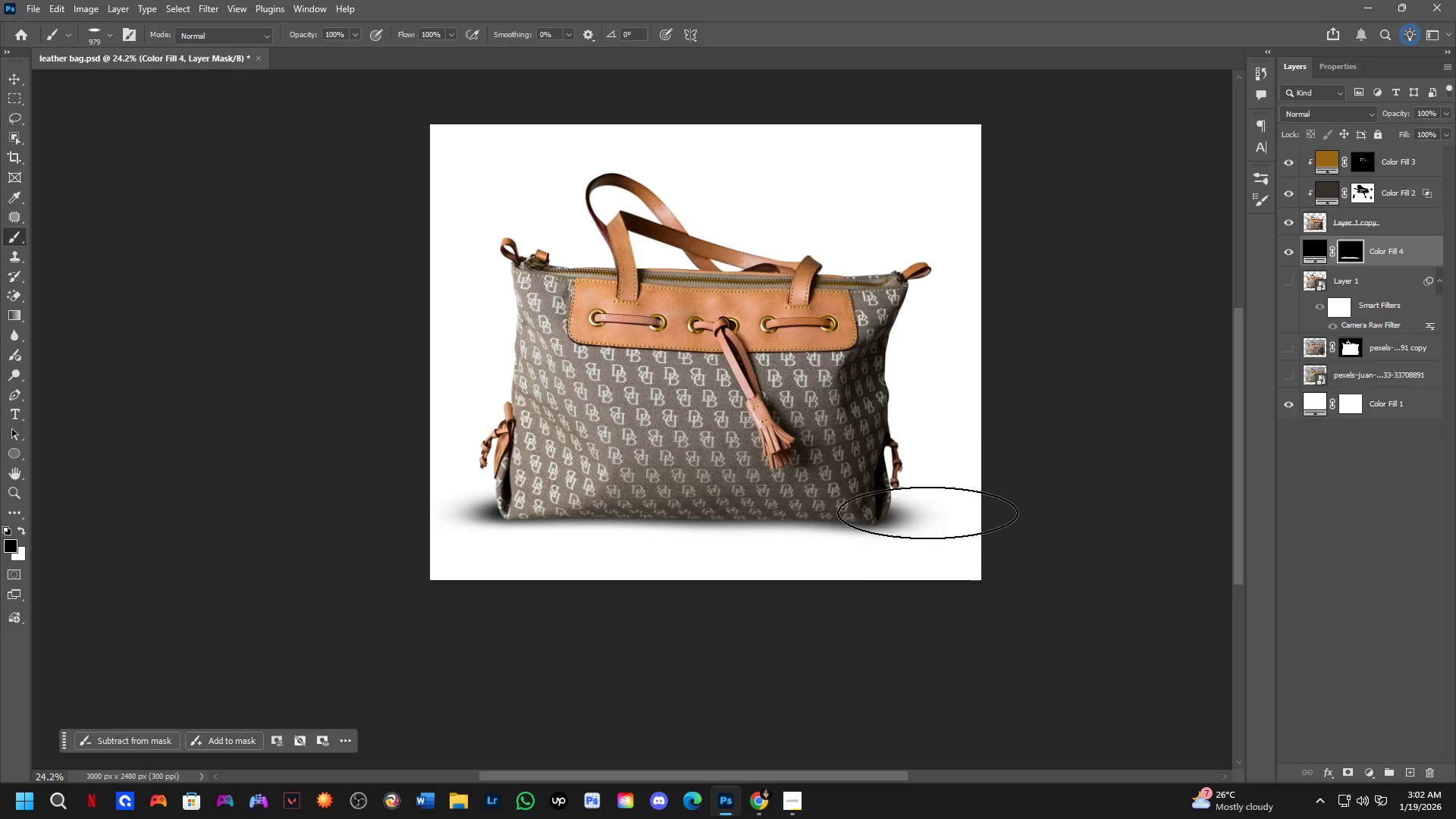 
key(Alt+AltLeft)
 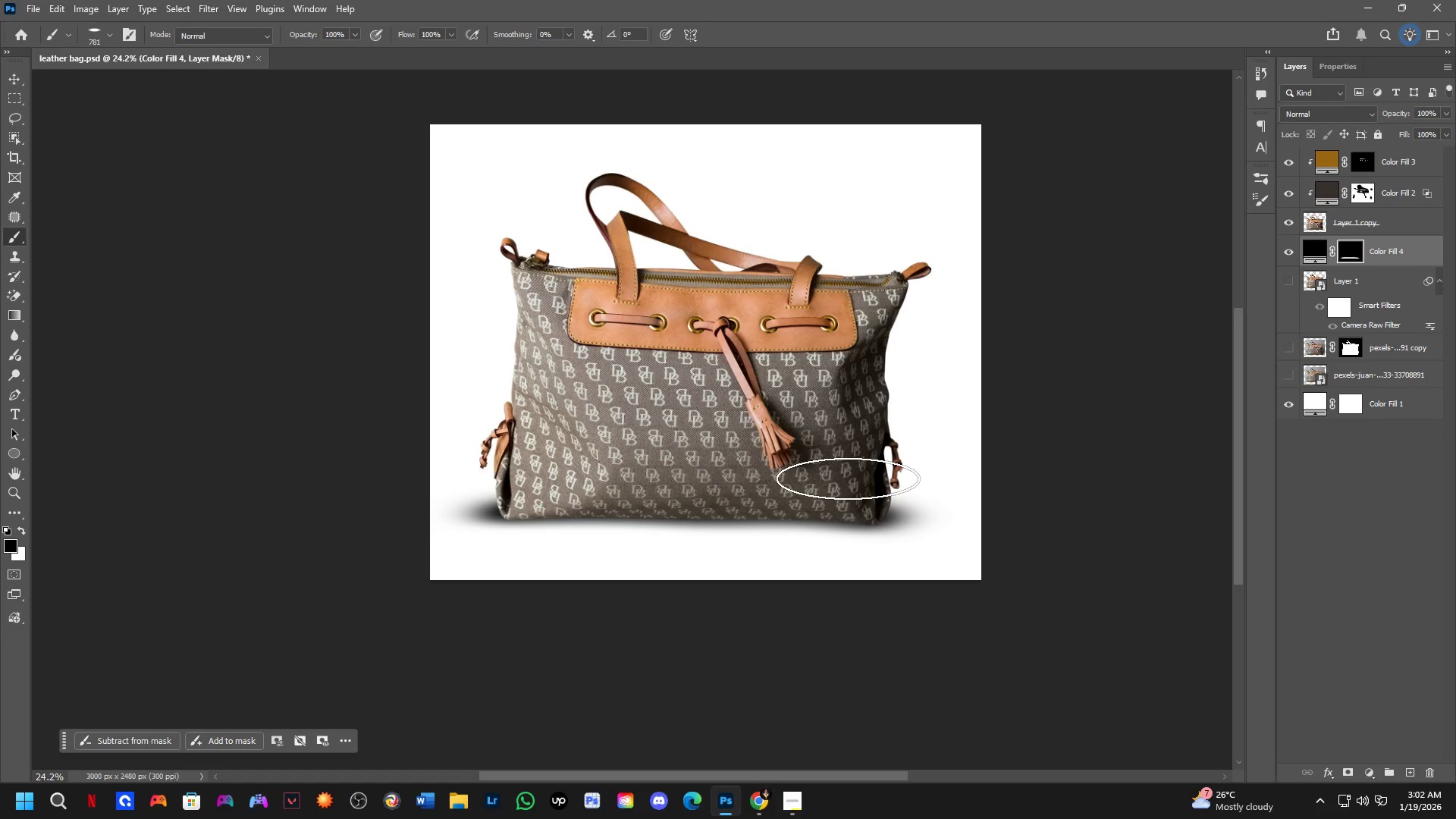 
left_click_drag(start_coordinate=[849, 480], to_coordinate=[932, 506])
 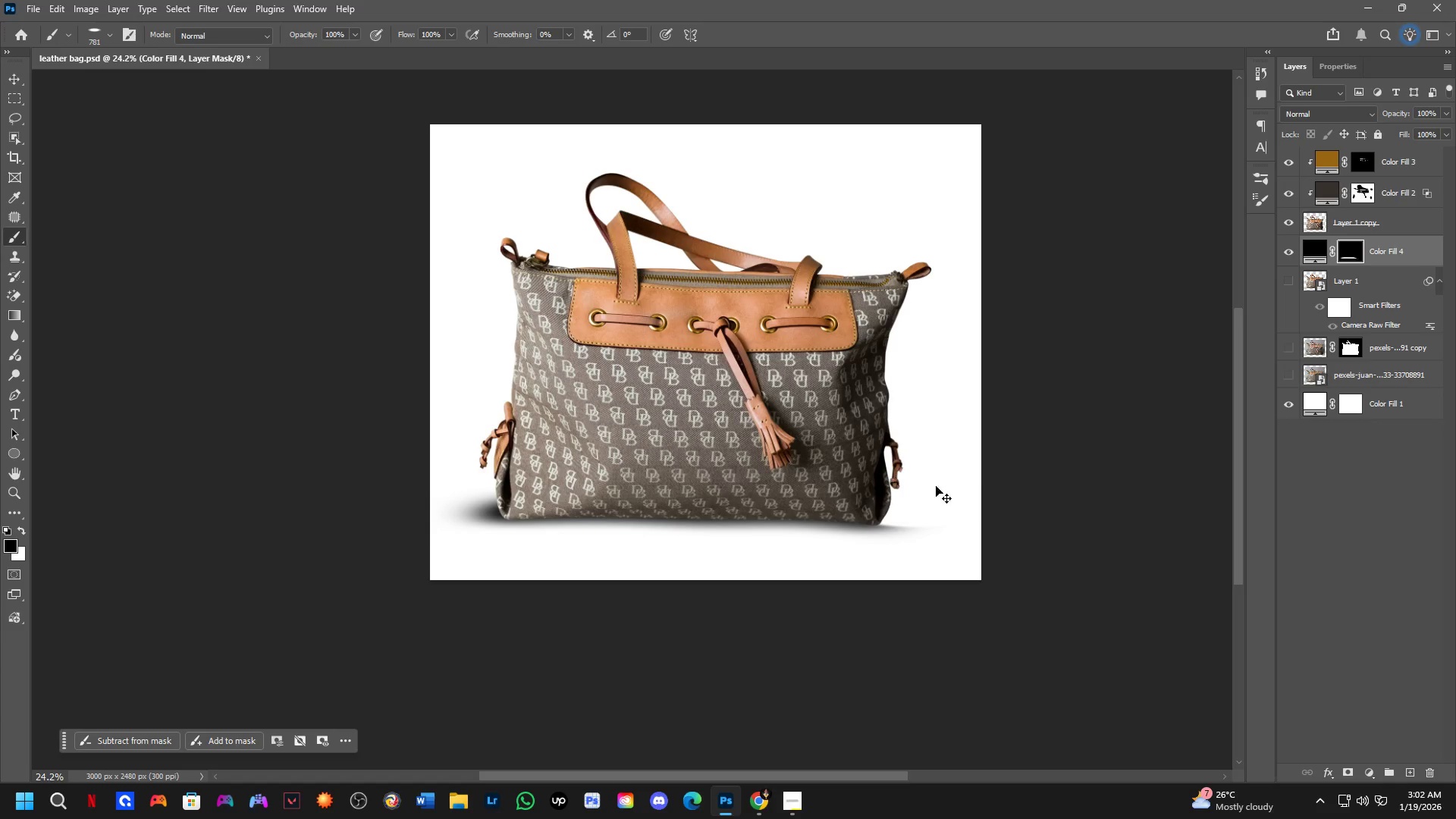 
key(Control+ControlLeft)
 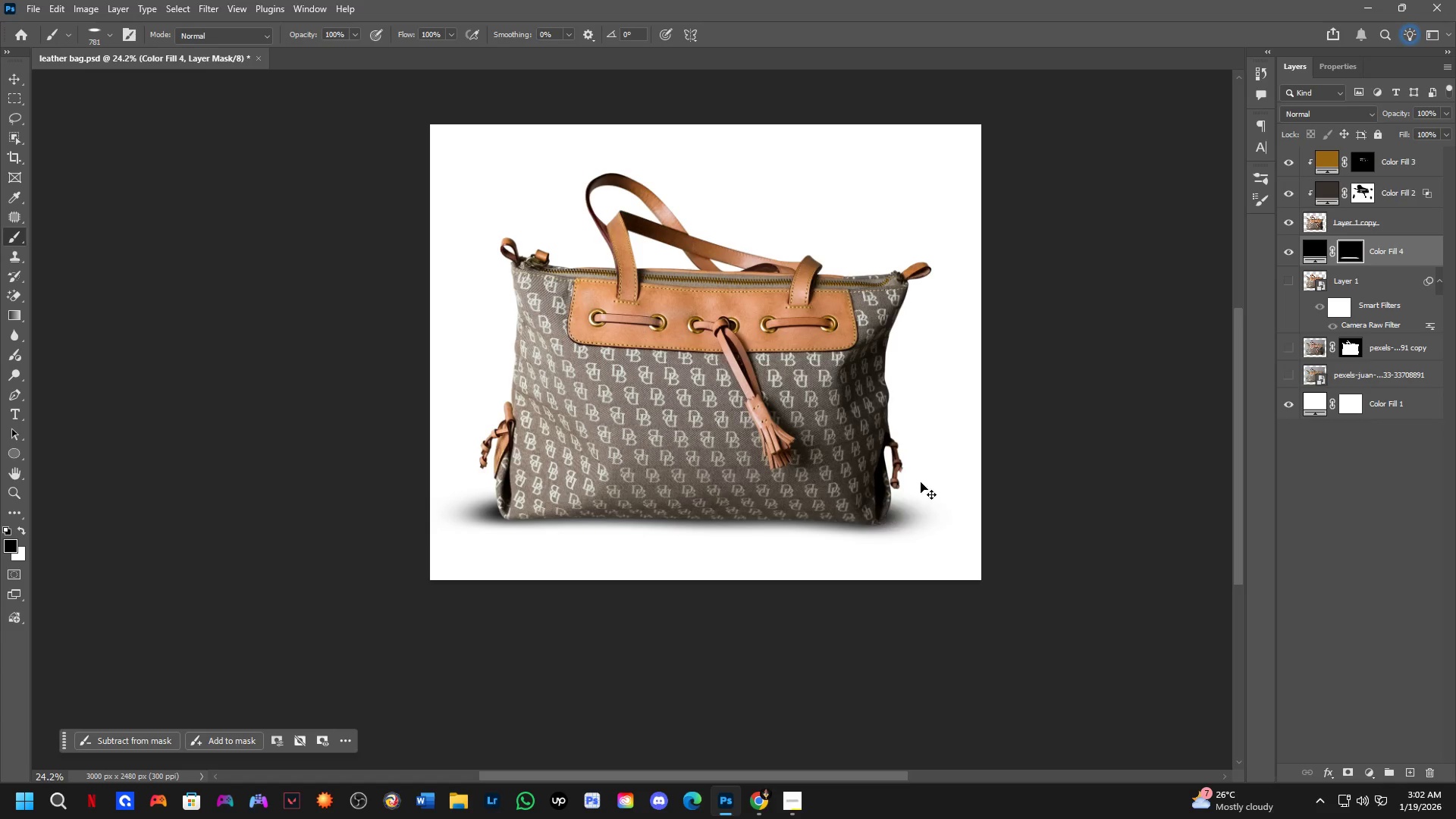 
key(Control+Z)
 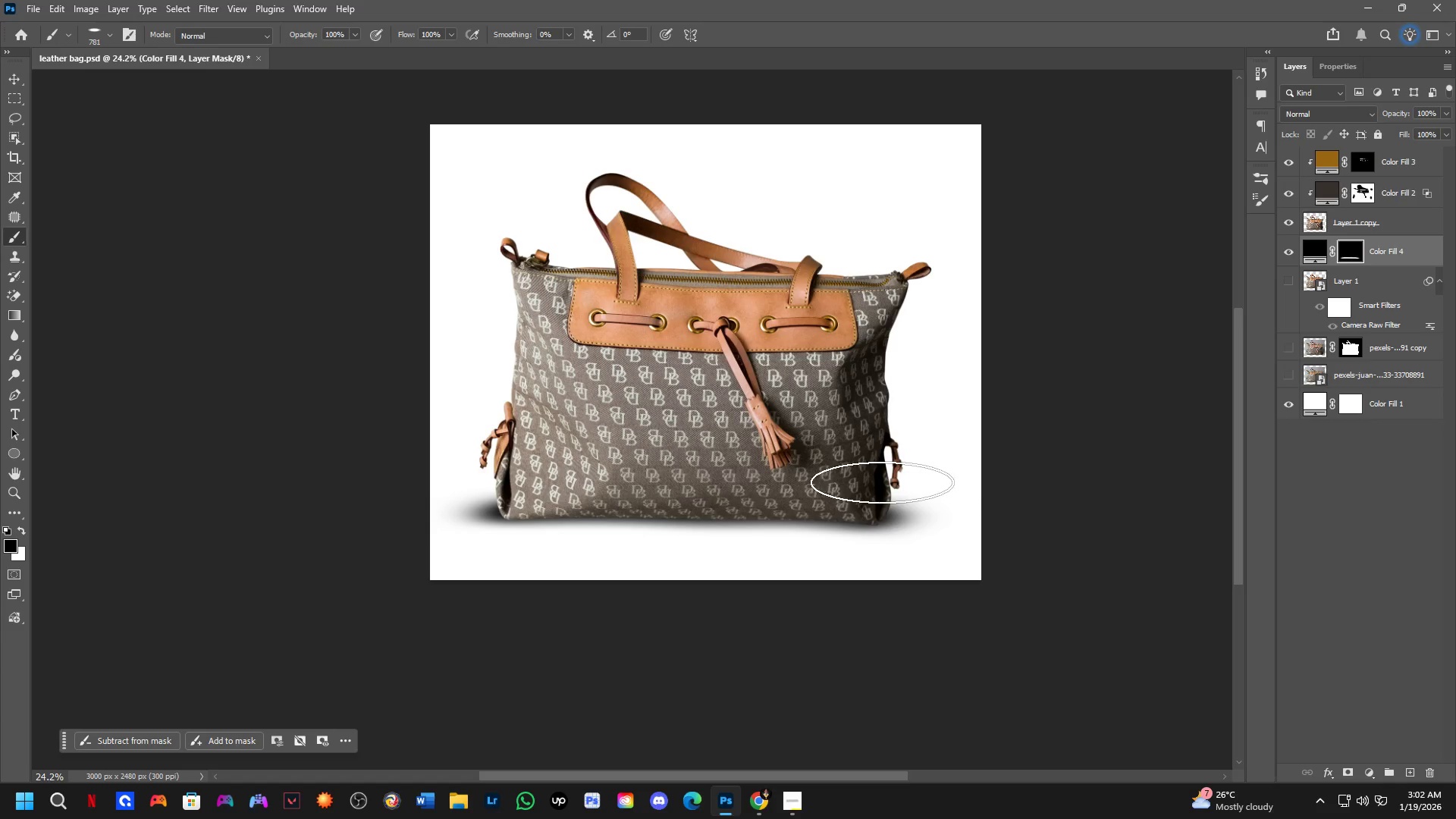 
left_click_drag(start_coordinate=[882, 482], to_coordinate=[940, 497])
 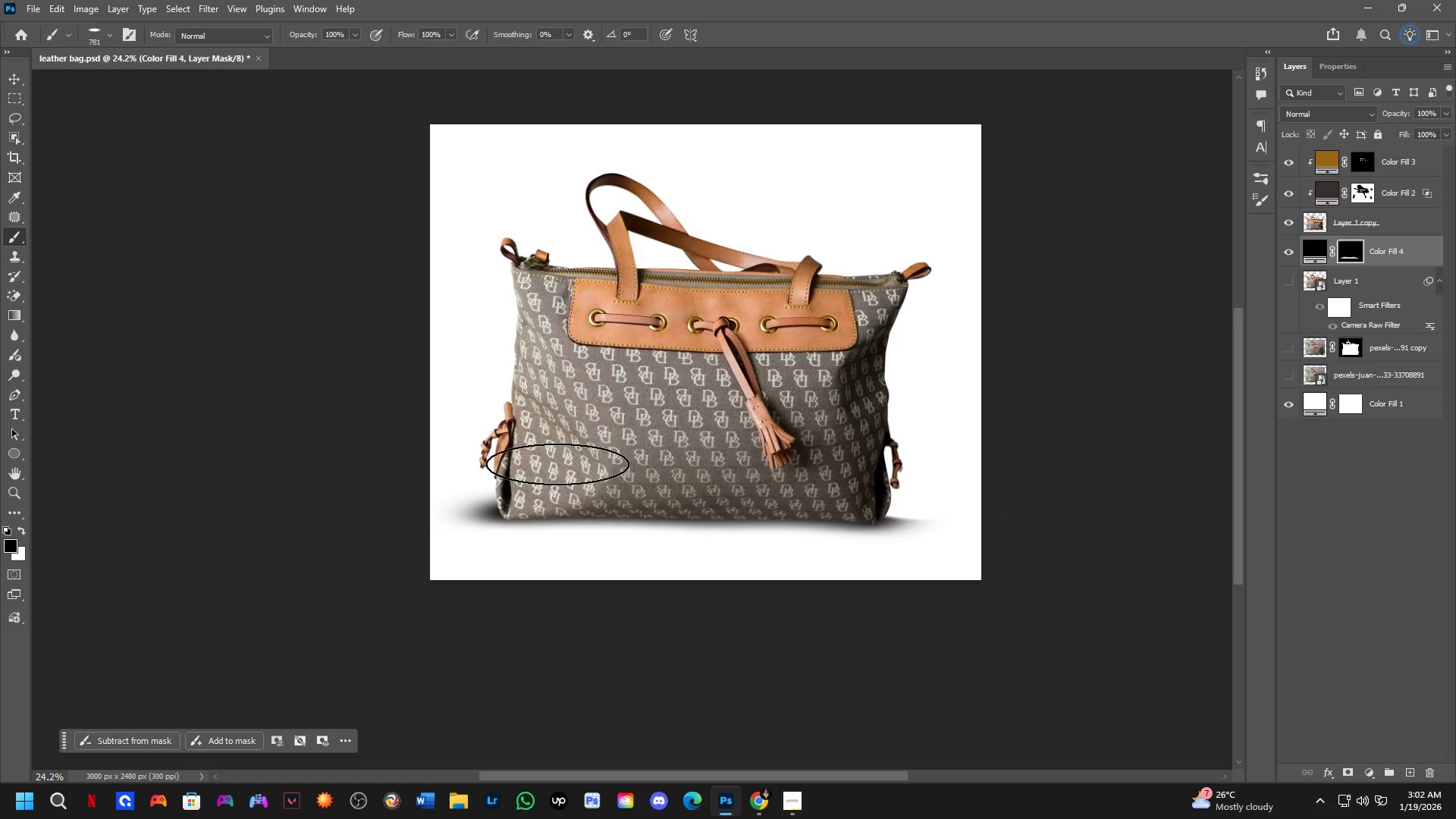 
left_click_drag(start_coordinate=[558, 479], to_coordinate=[396, 498])
 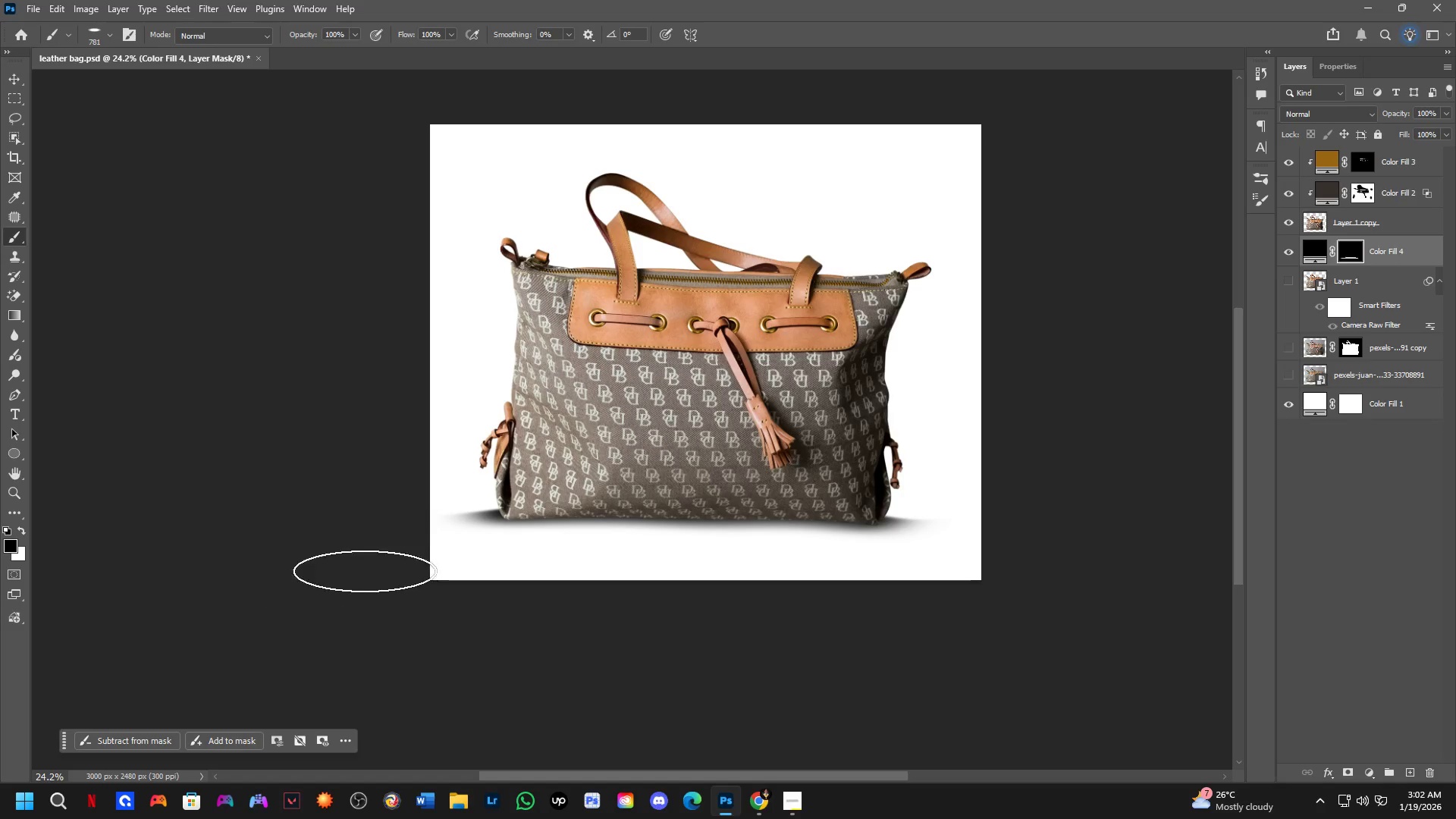 
key(Alt+AltLeft)
 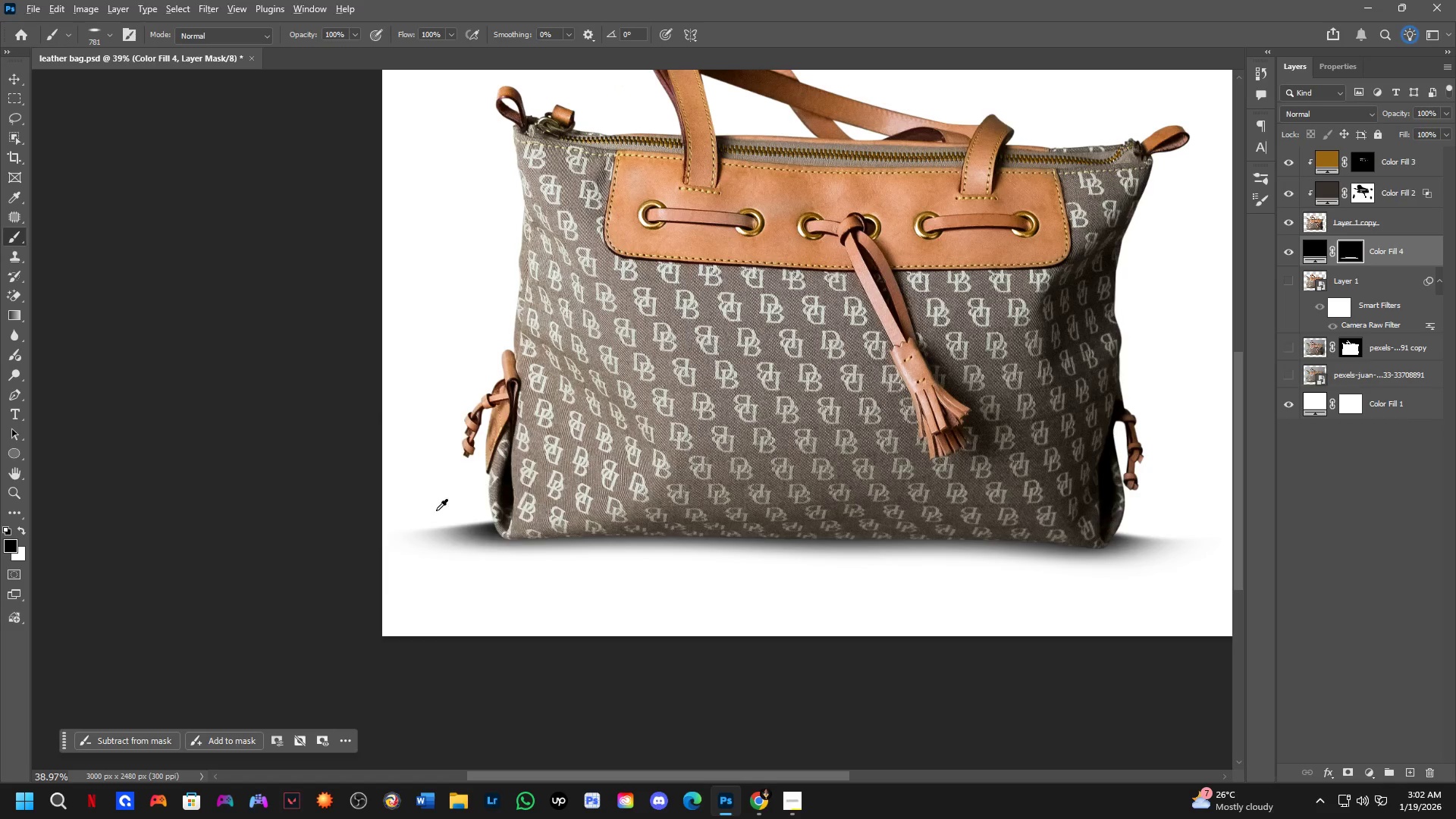 
scroll: coordinate [412, 541], scroll_direction: up, amount: 5.0
 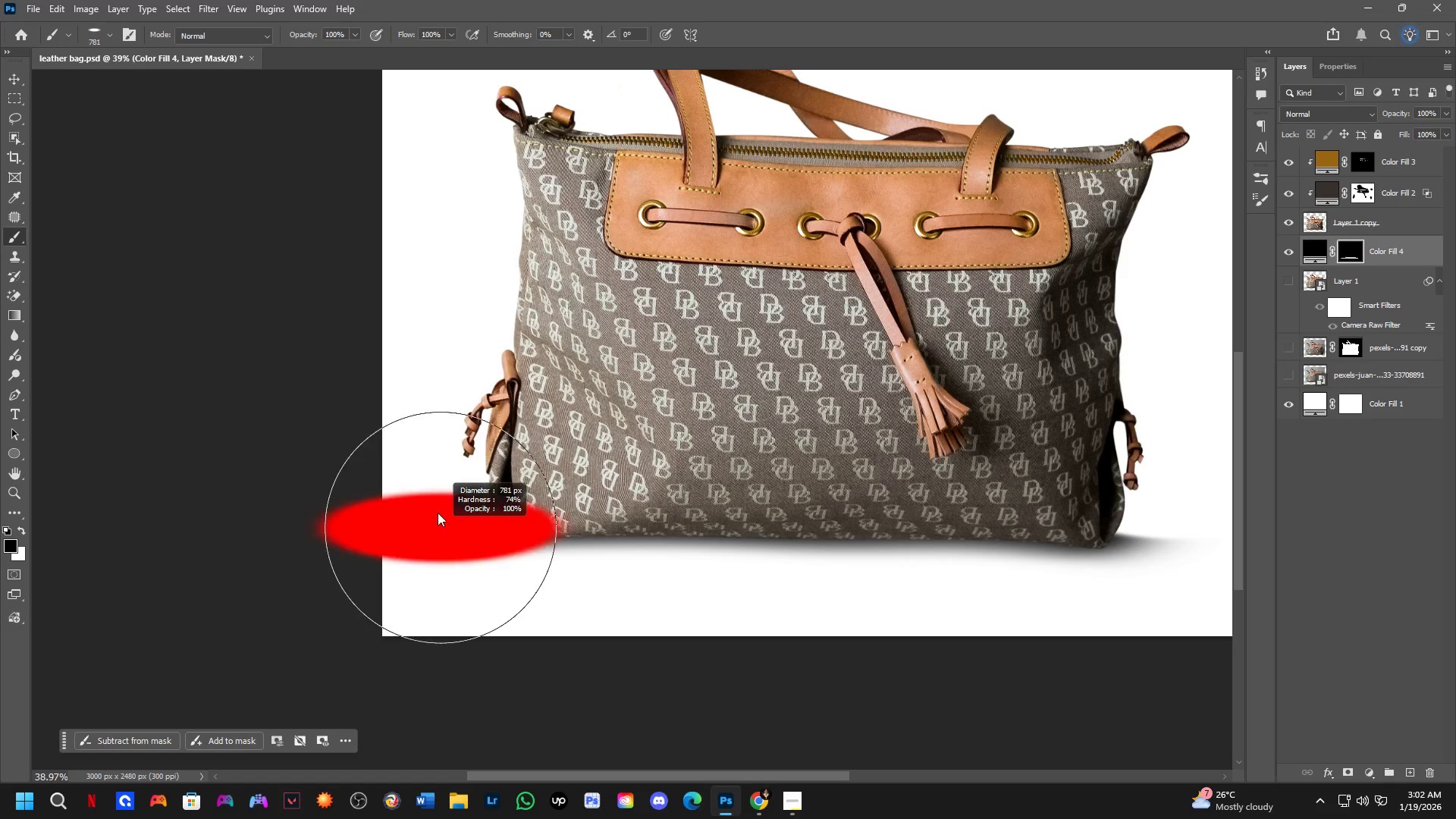 
key(Alt+AltLeft)
 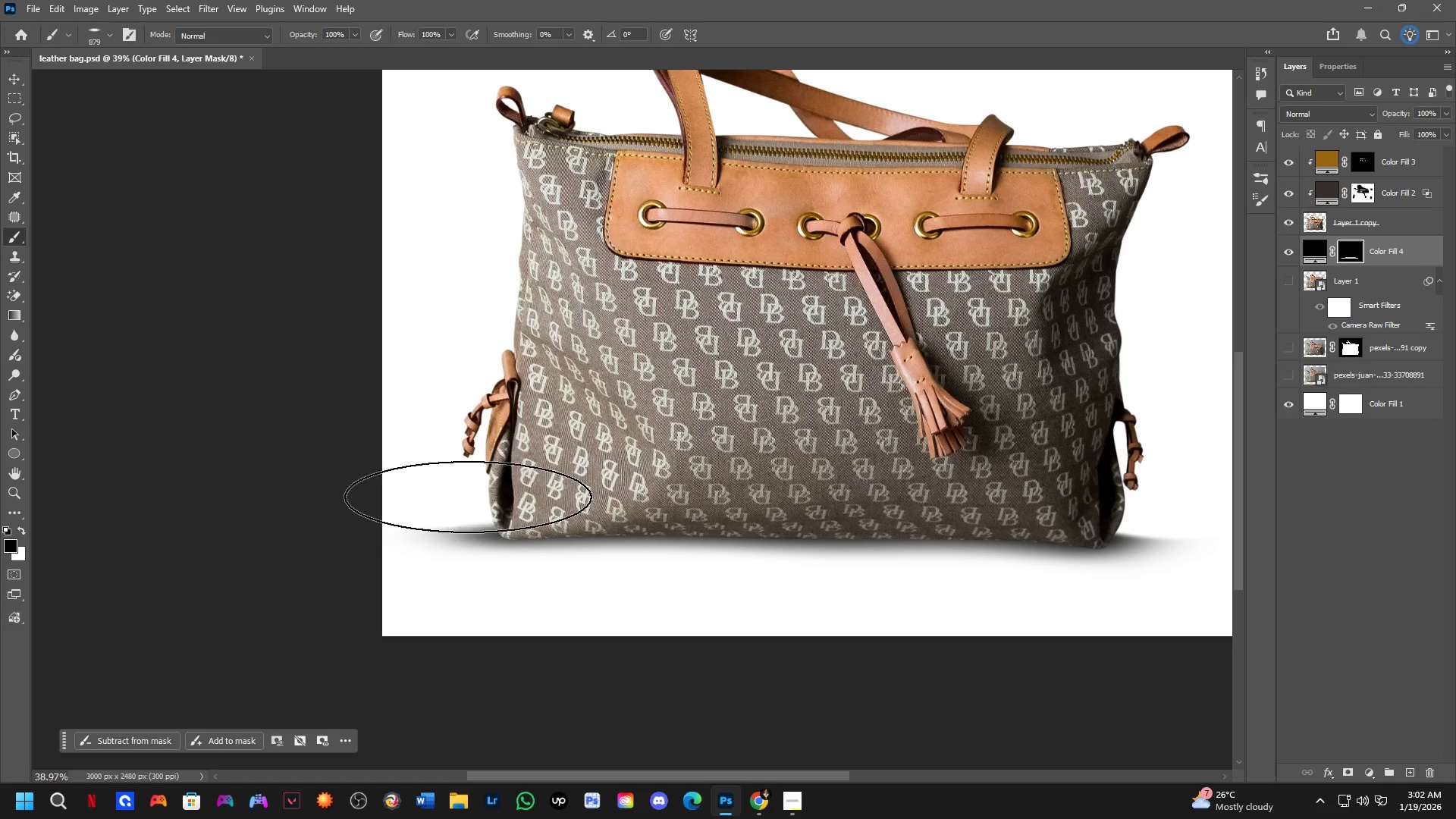 
left_click_drag(start_coordinate=[468, 497], to_coordinate=[456, 497])
 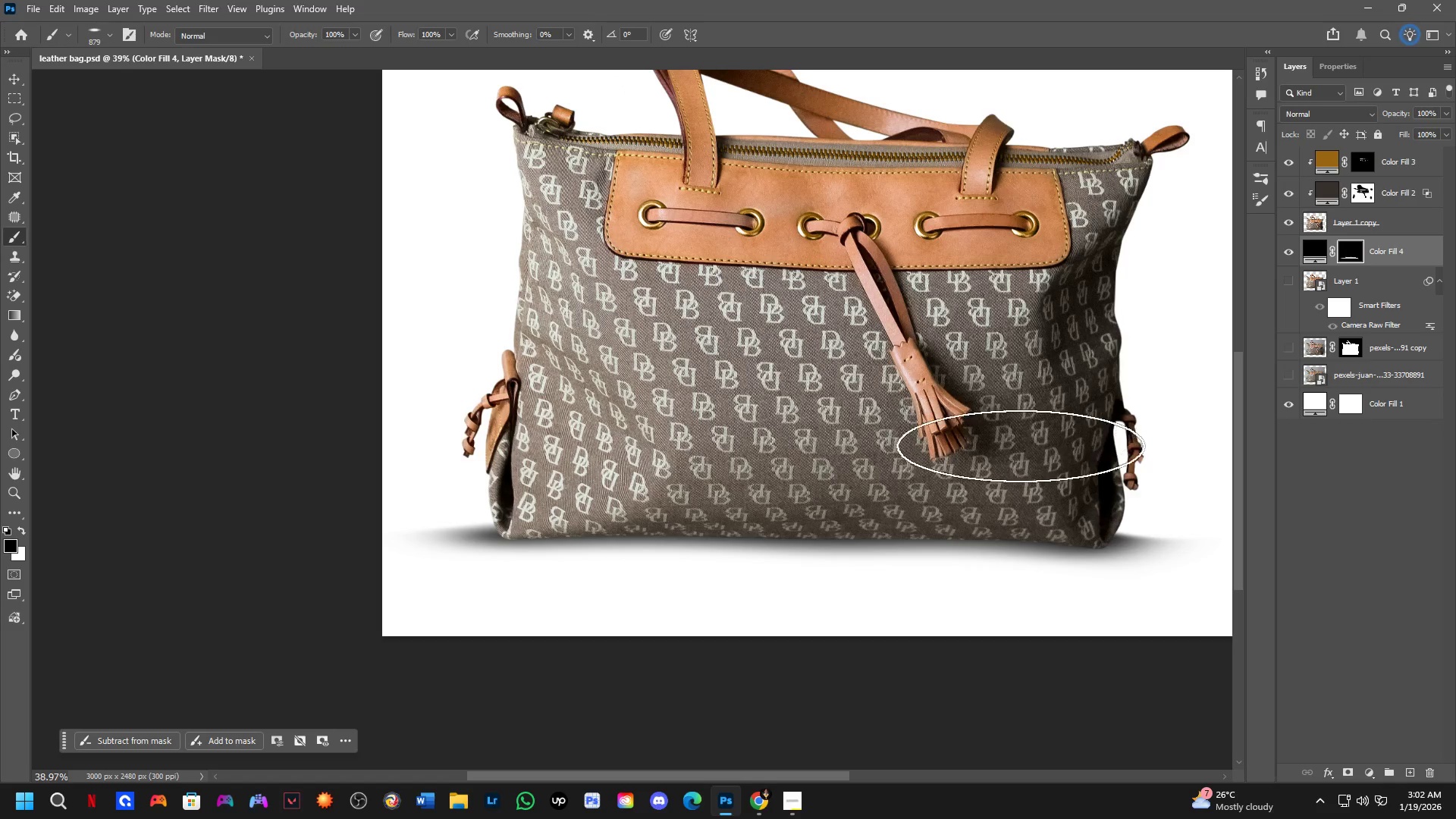 
double_click([1120, 492])
 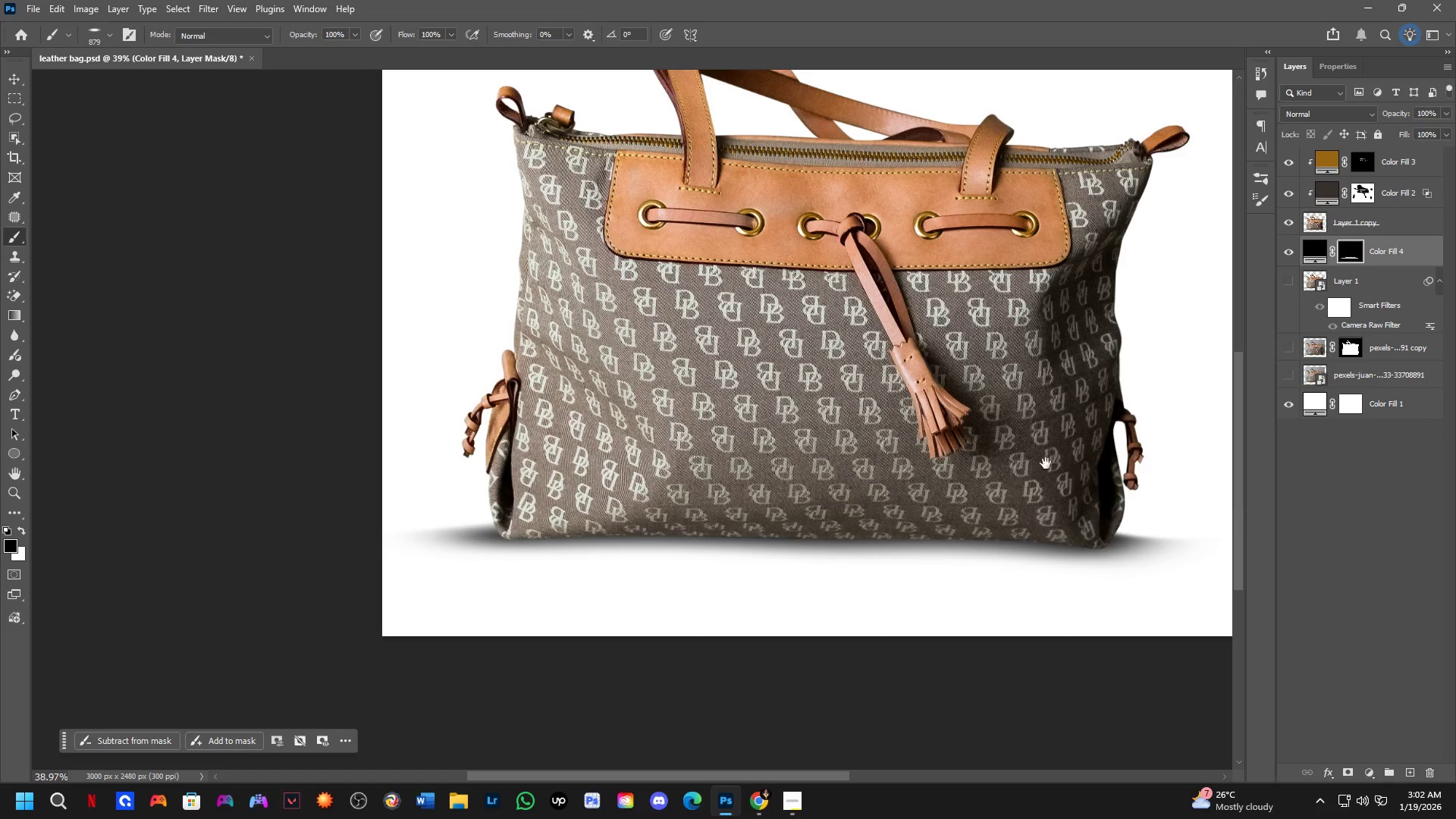 
hold_key(key=Space, duration=0.47)
 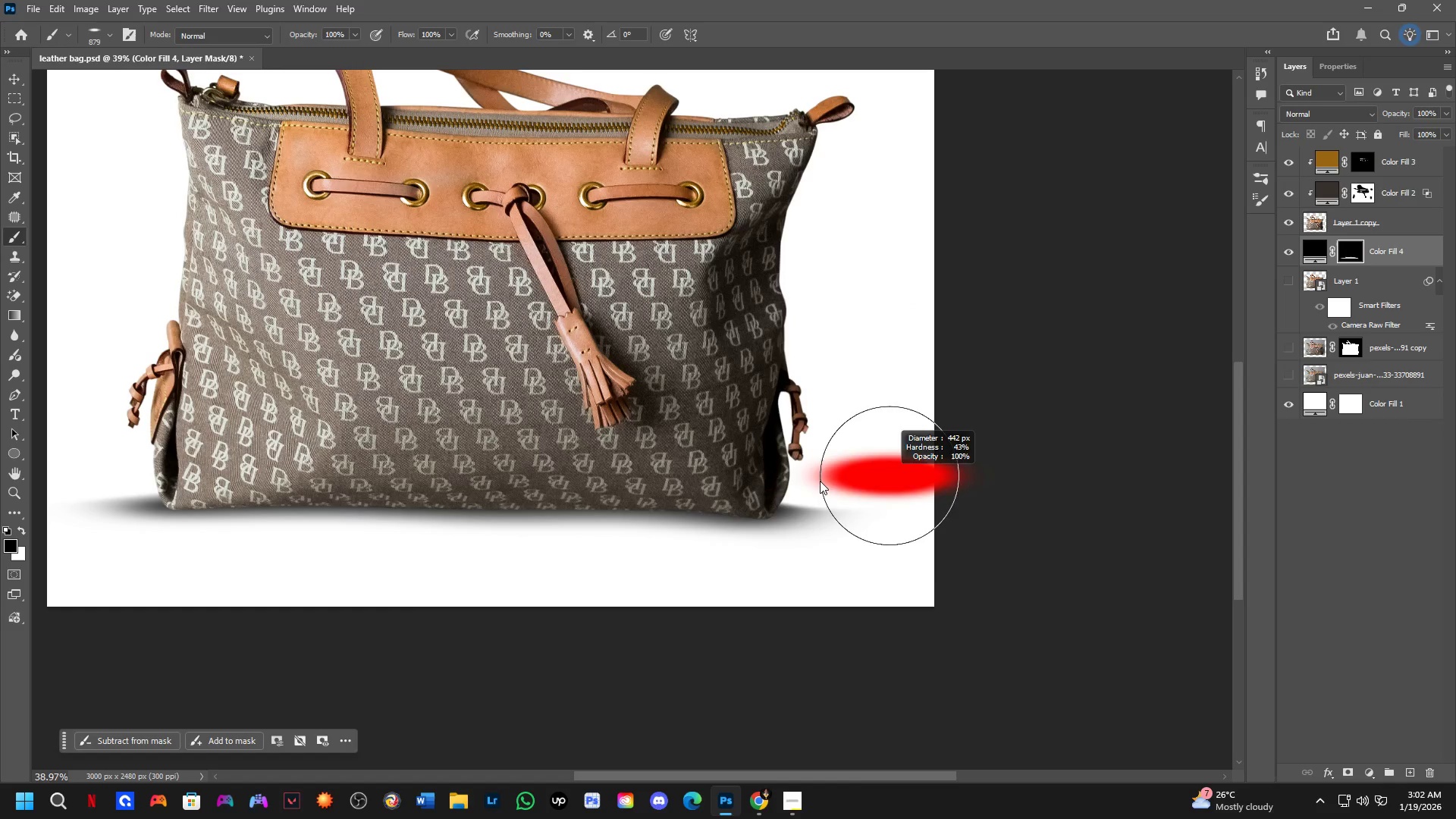 
left_click_drag(start_coordinate=[1031, 461], to_coordinate=[731, 437])
 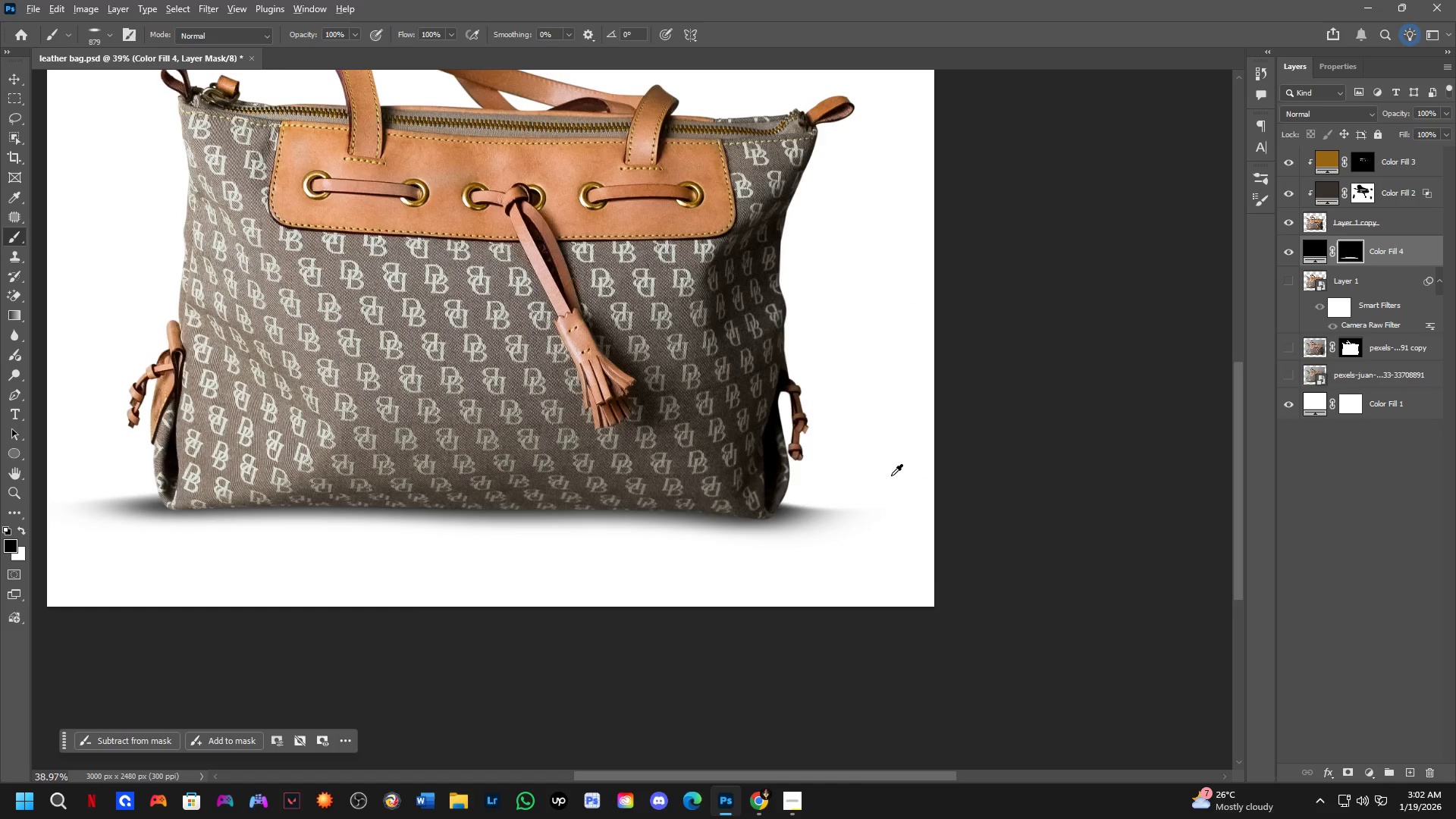 
hold_key(key=AltLeft, duration=0.69)
 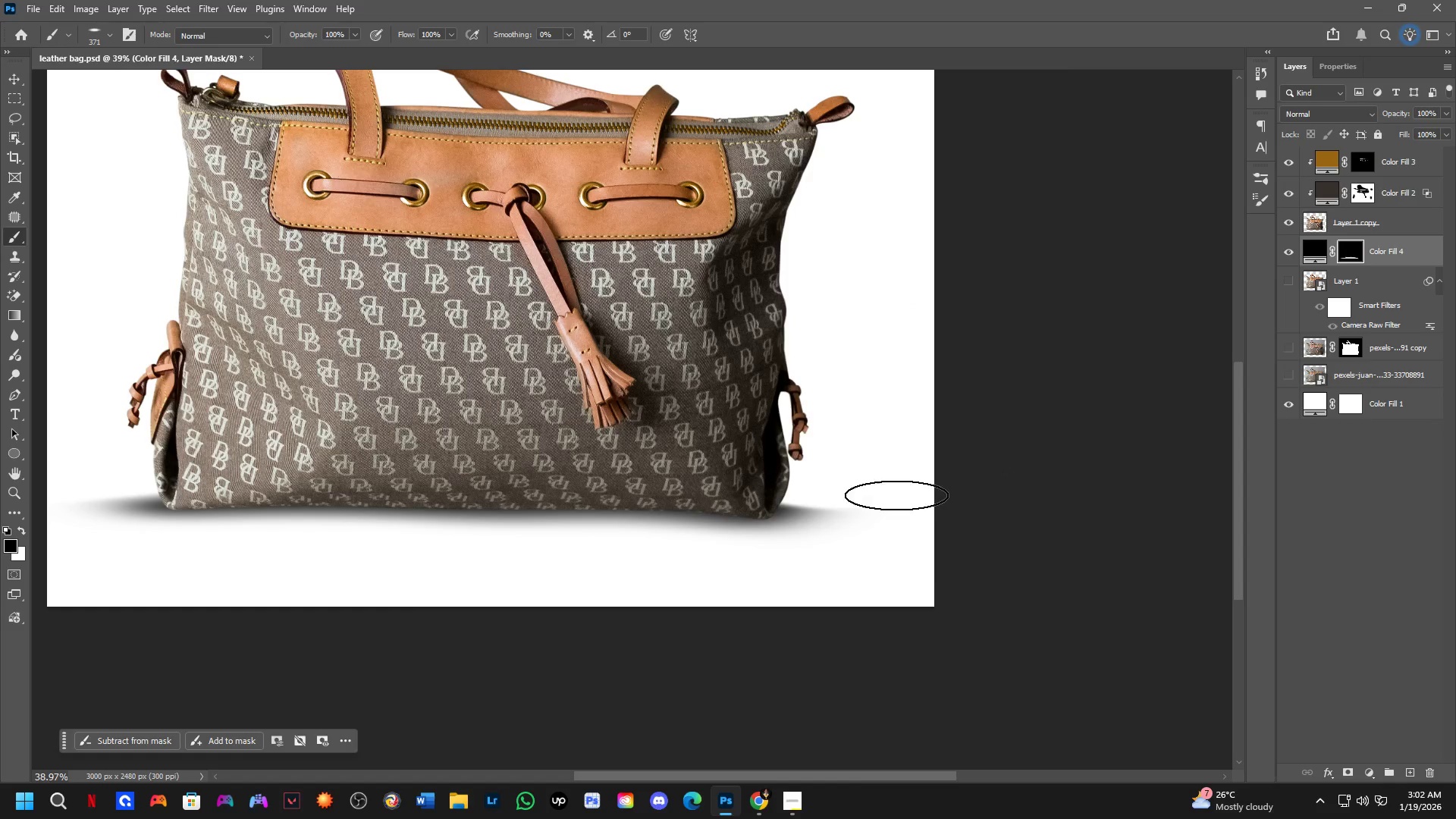 
left_click_drag(start_coordinate=[896, 481], to_coordinate=[893, 520])
 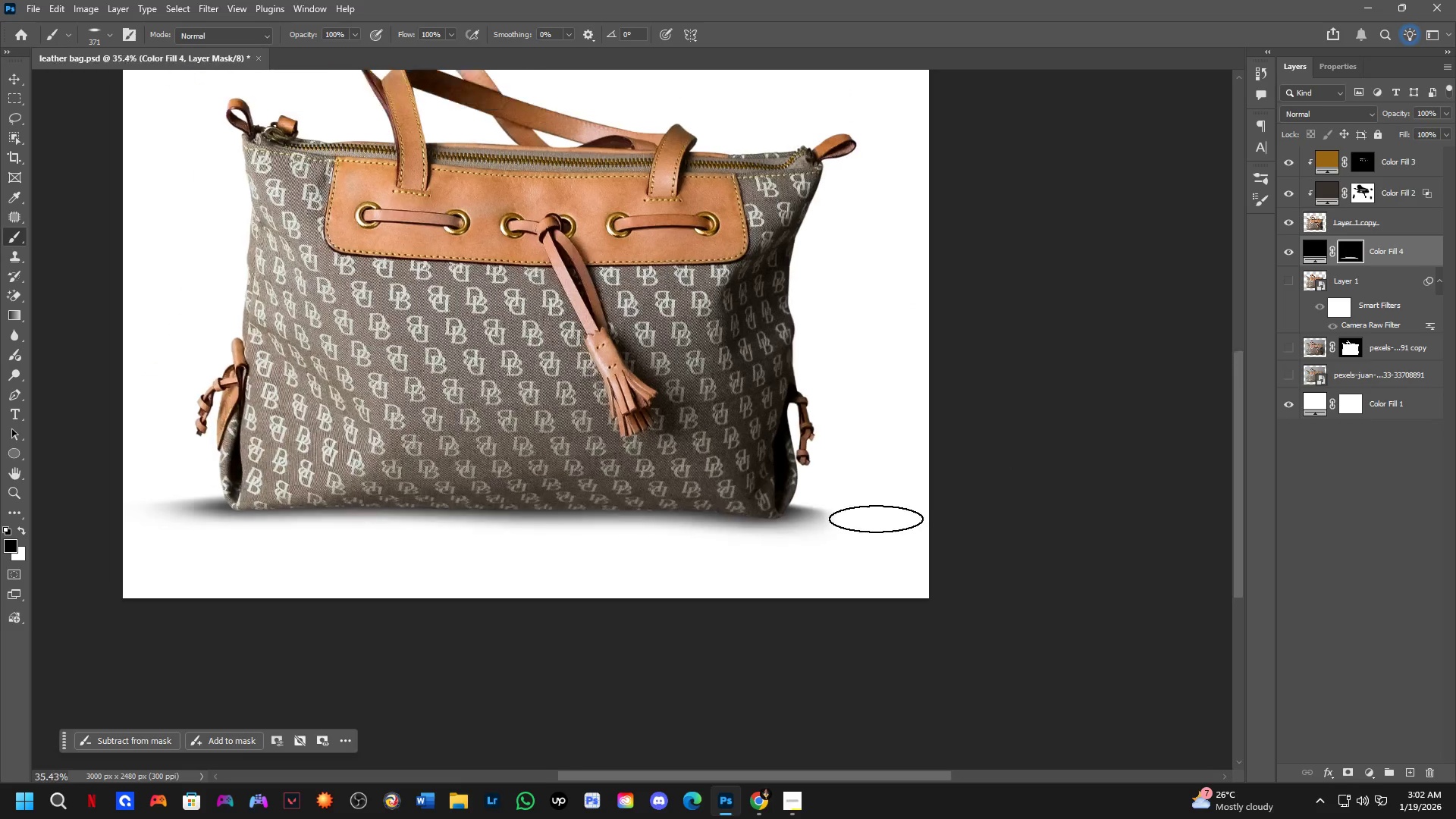 
scroll: coordinate [876, 519], scroll_direction: down, amount: 5.0
 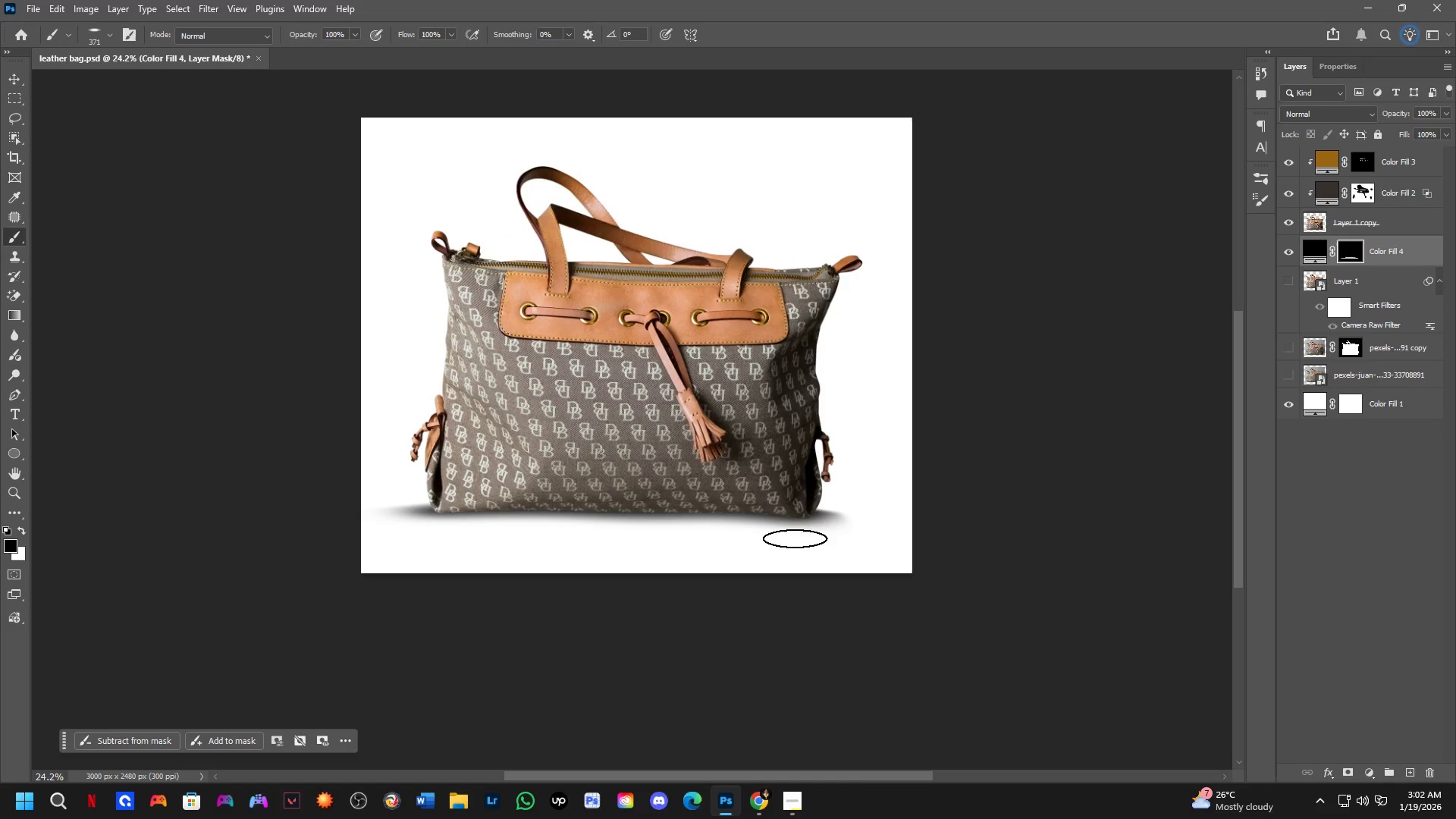 
key(Control+ControlLeft)
 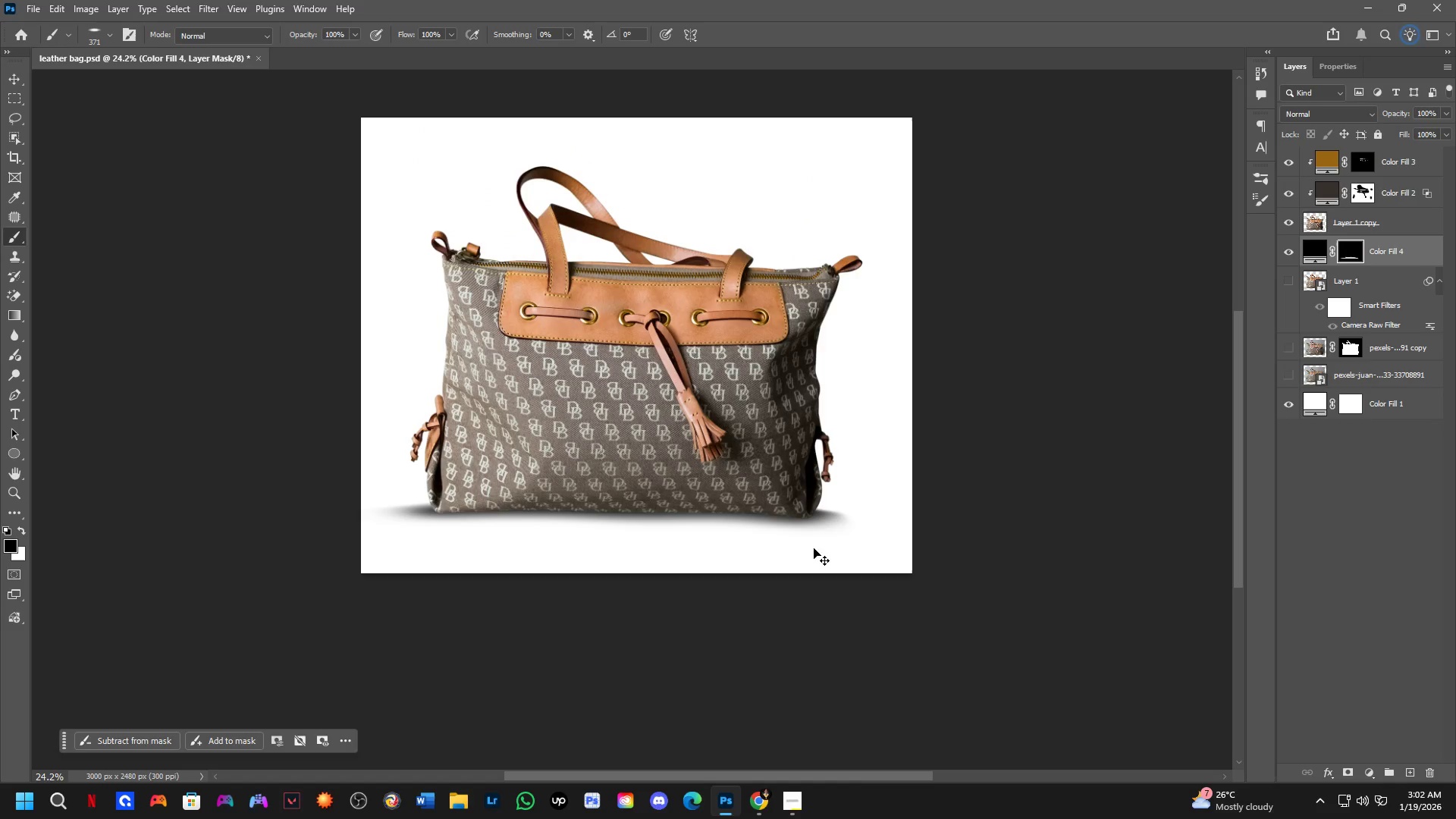 
key(Control+Z)
 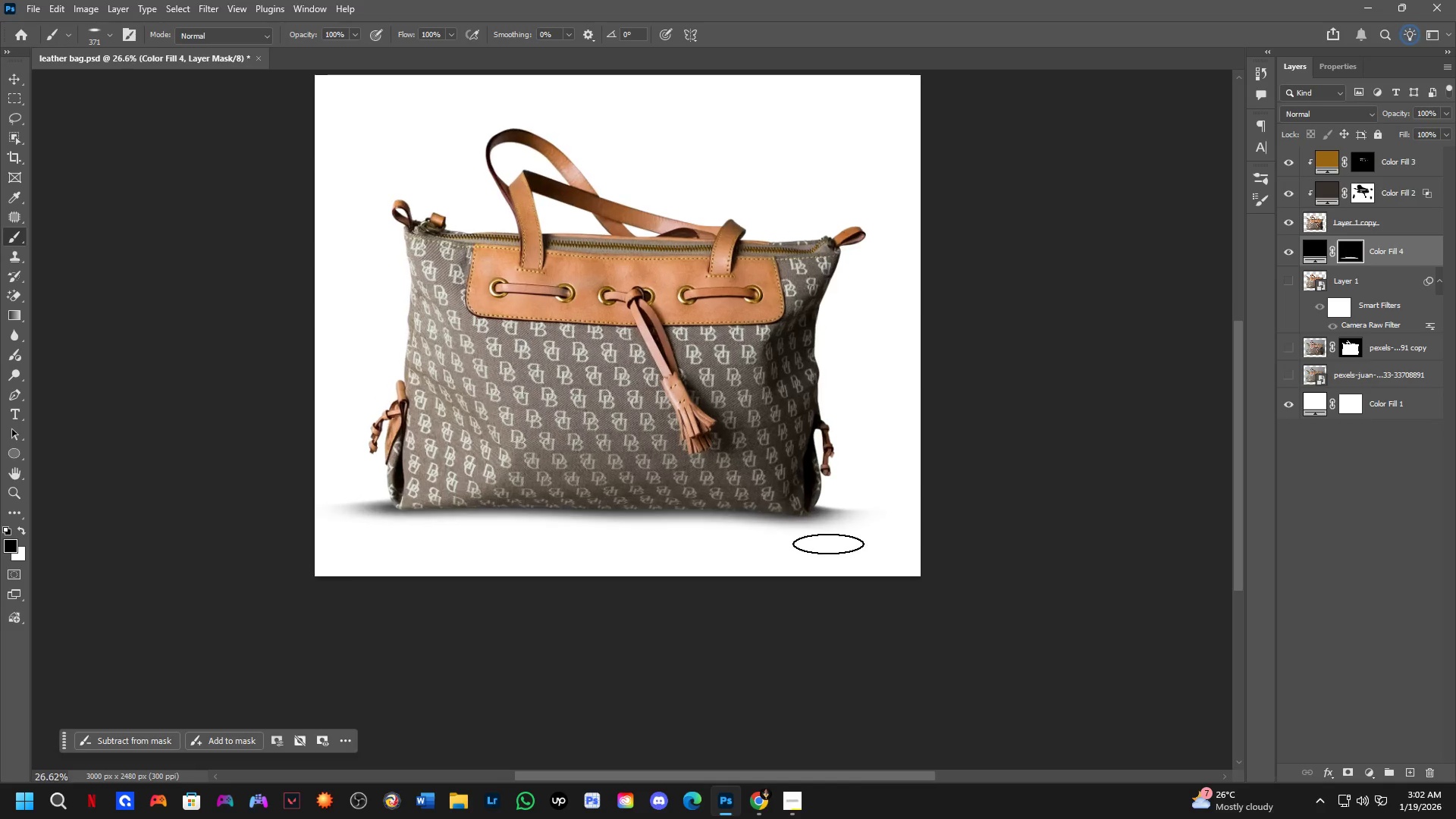 
scroll: coordinate [828, 544], scroll_direction: up, amount: 1.0
 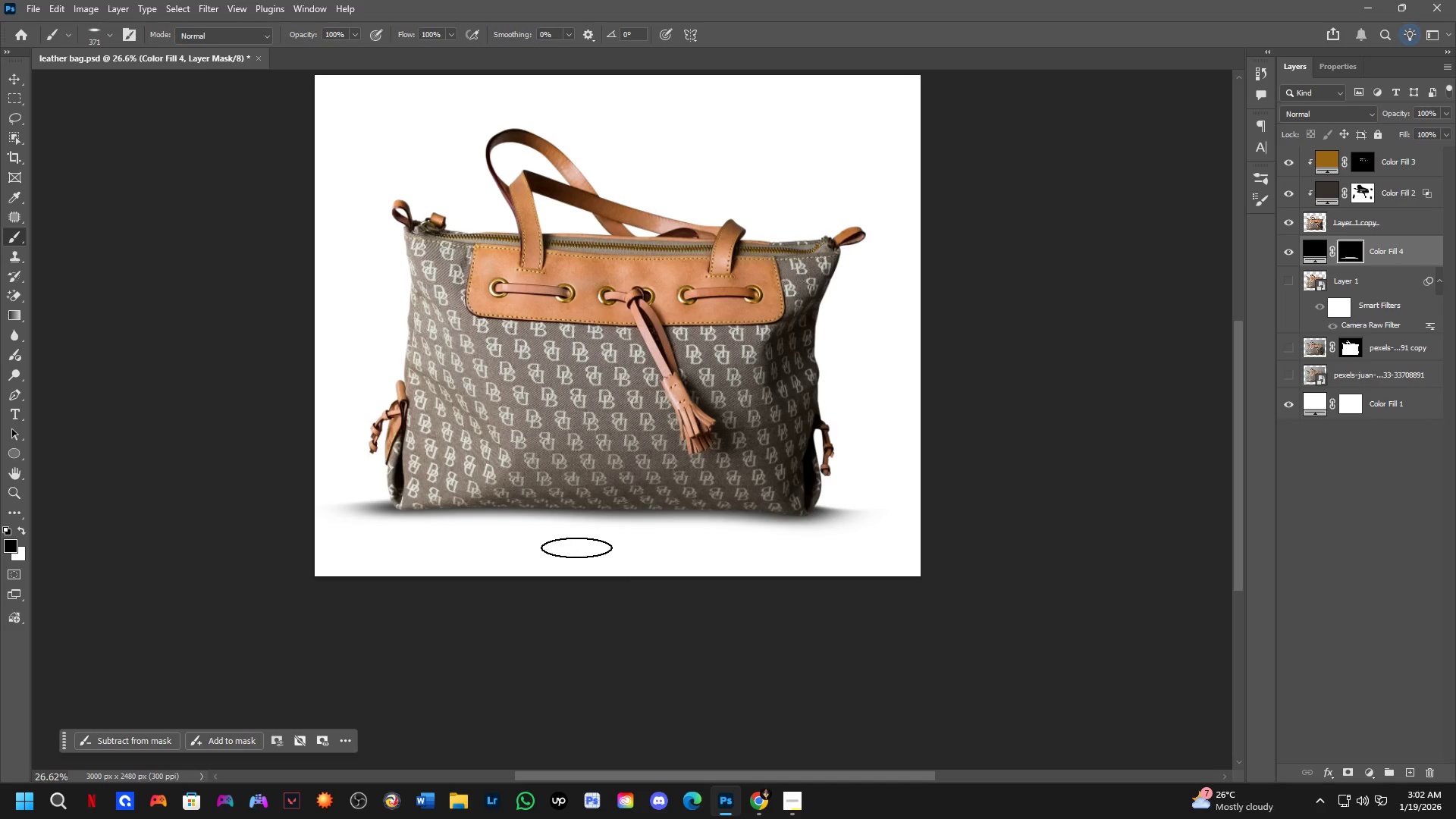 
key(Alt+AltLeft)
 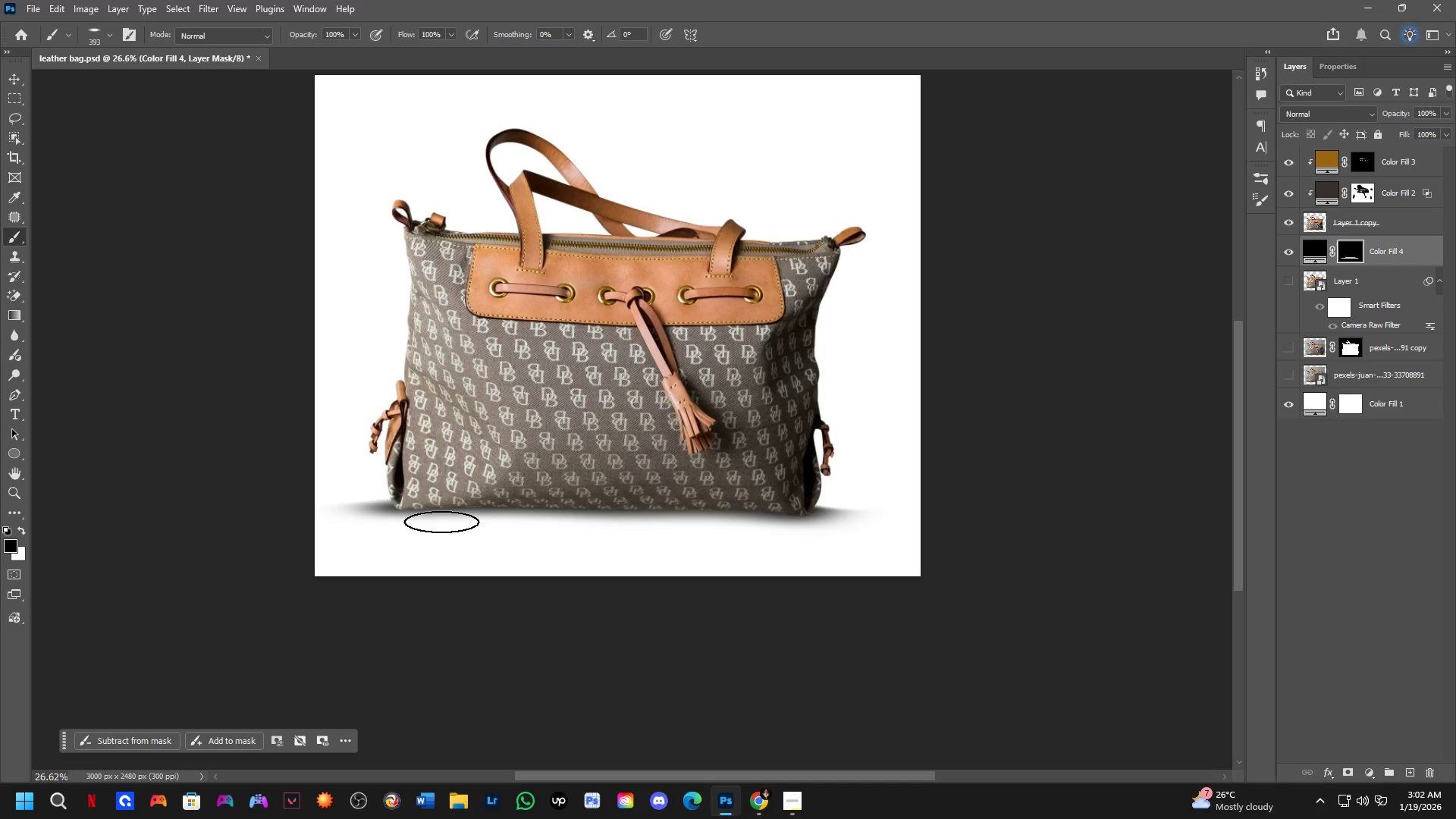 
hold_key(key=AltLeft, duration=0.31)
 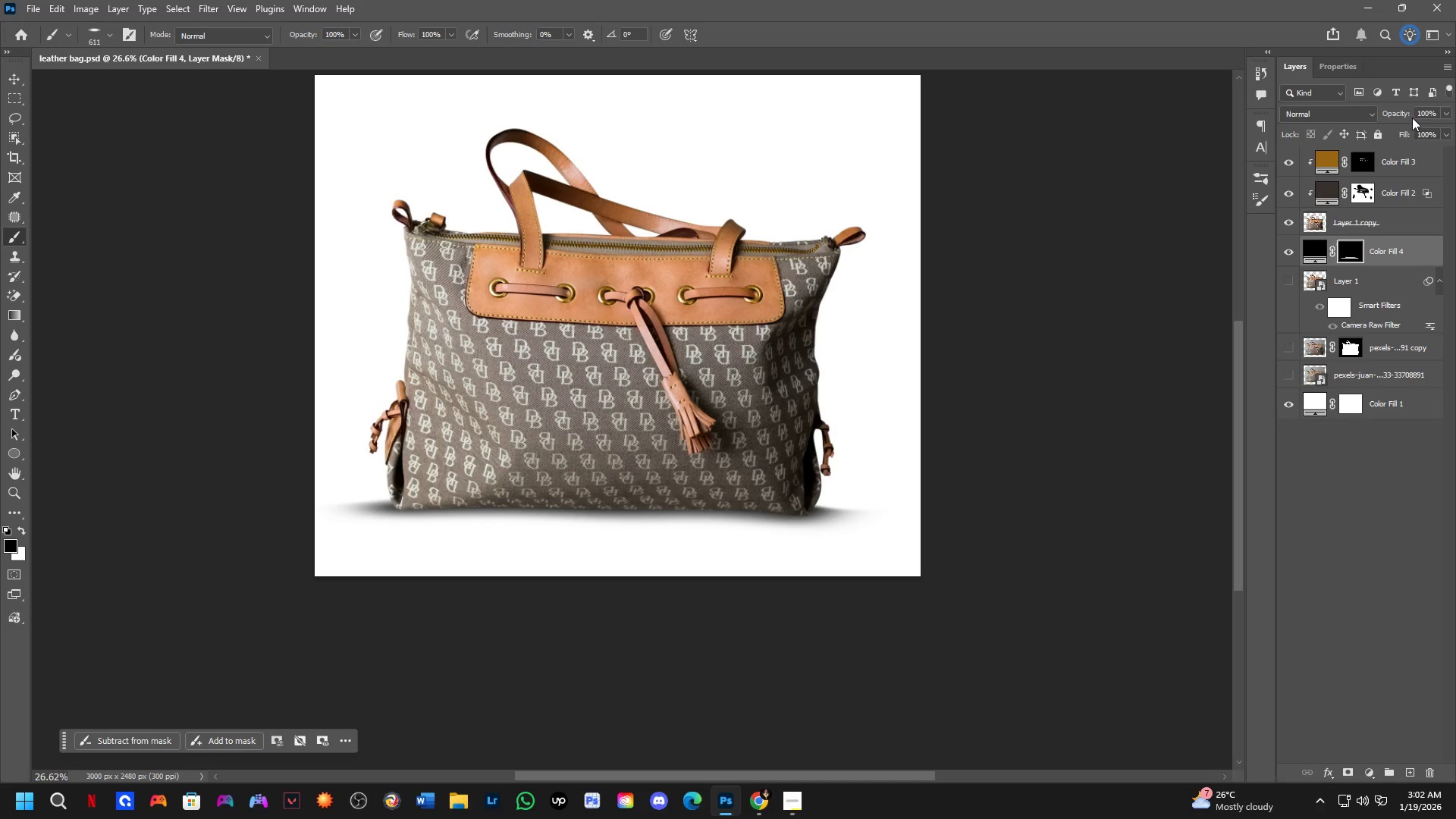 
left_click_drag(start_coordinate=[1402, 115], to_coordinate=[1380, 120])
 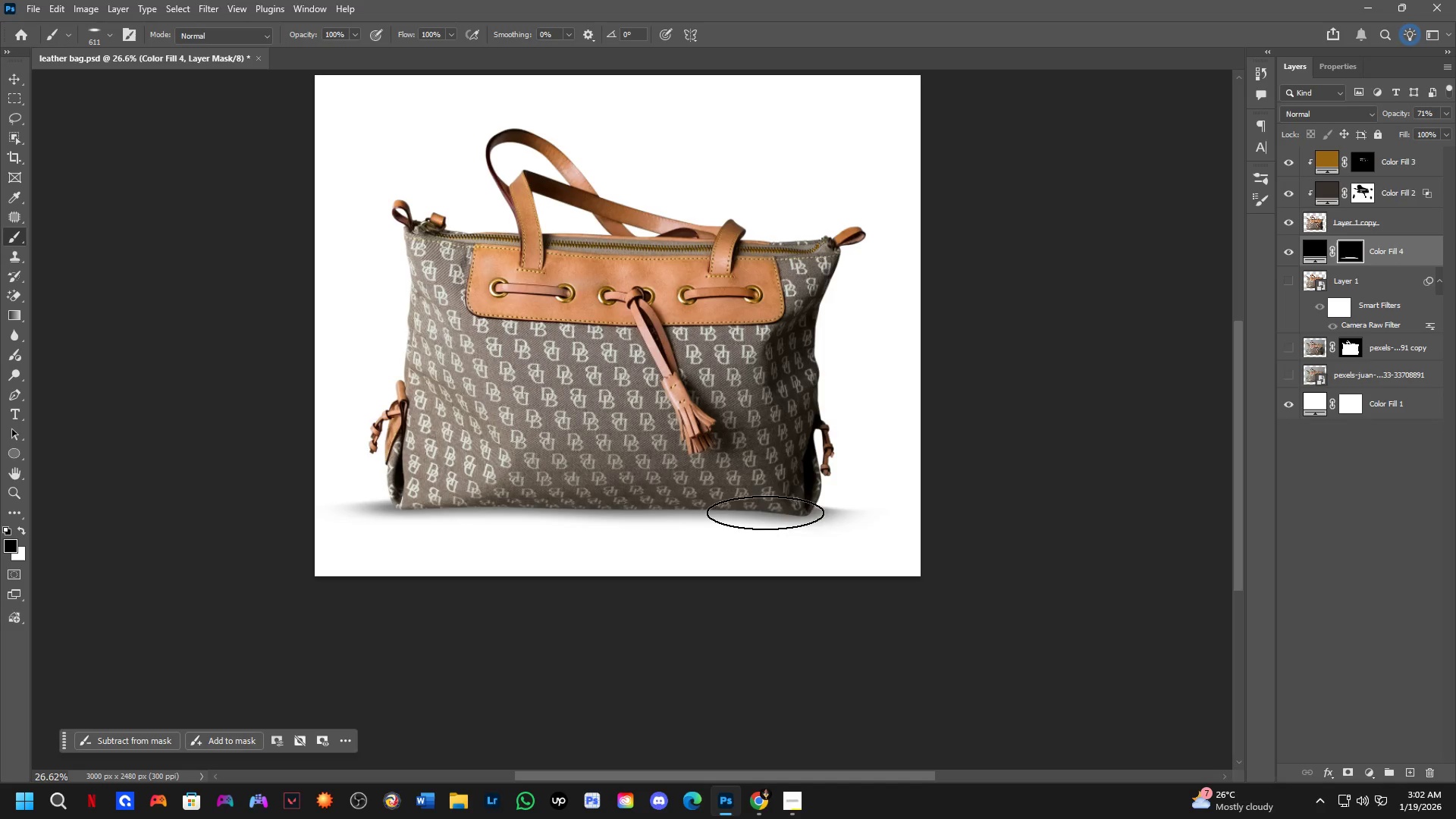 
key(Alt+AltLeft)
 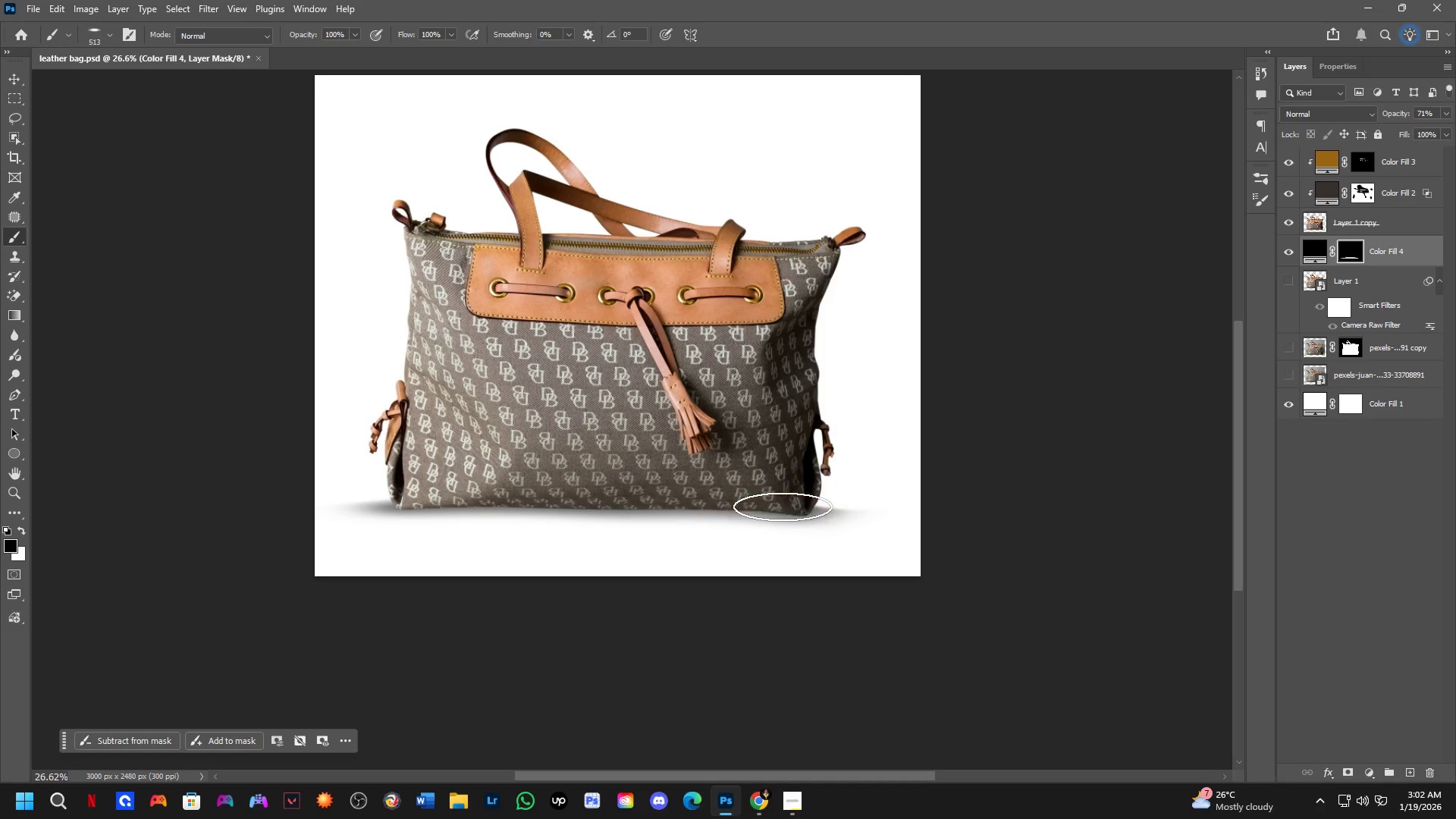 
key(X)
 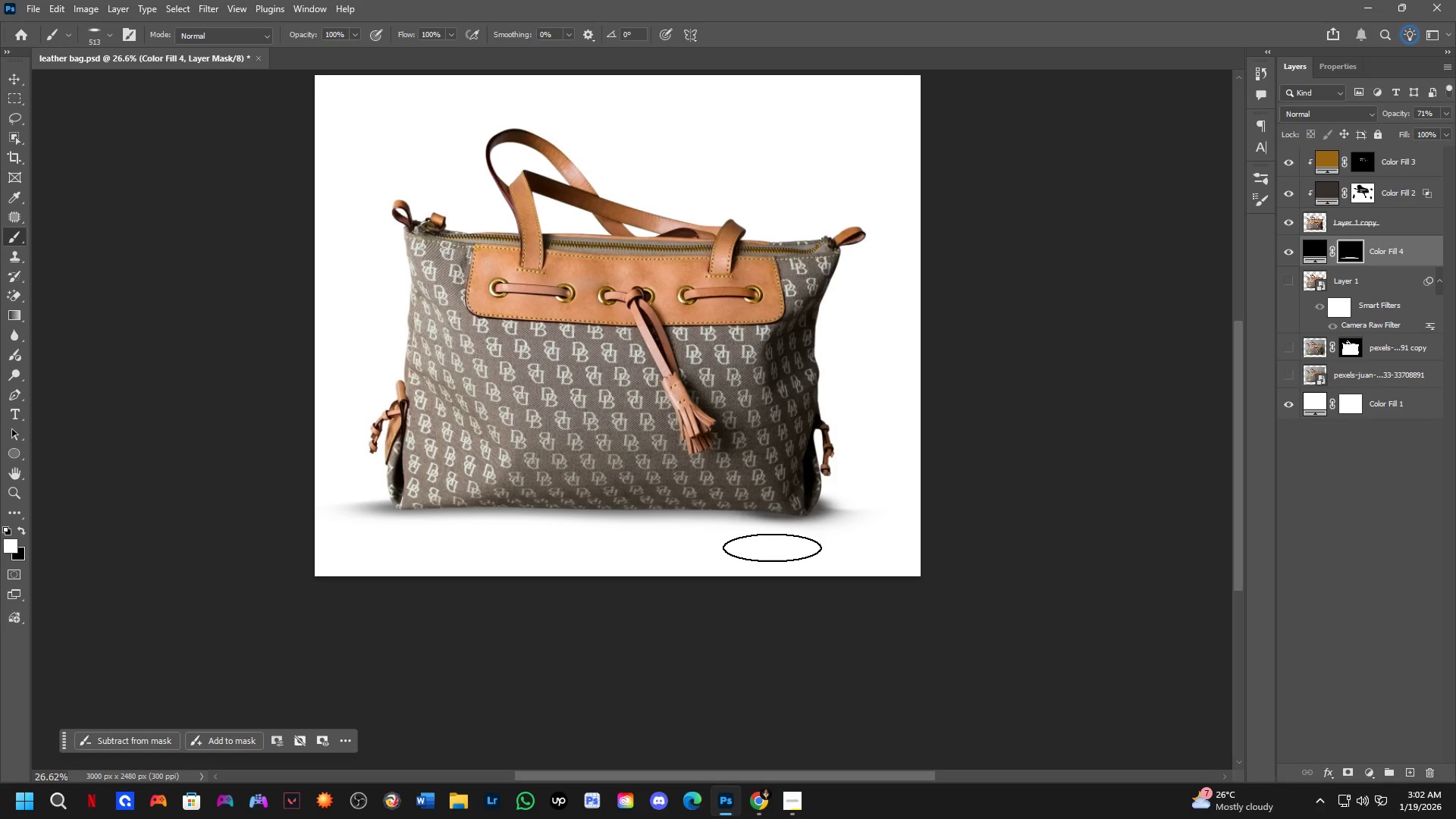 
key(Control+ControlLeft)
 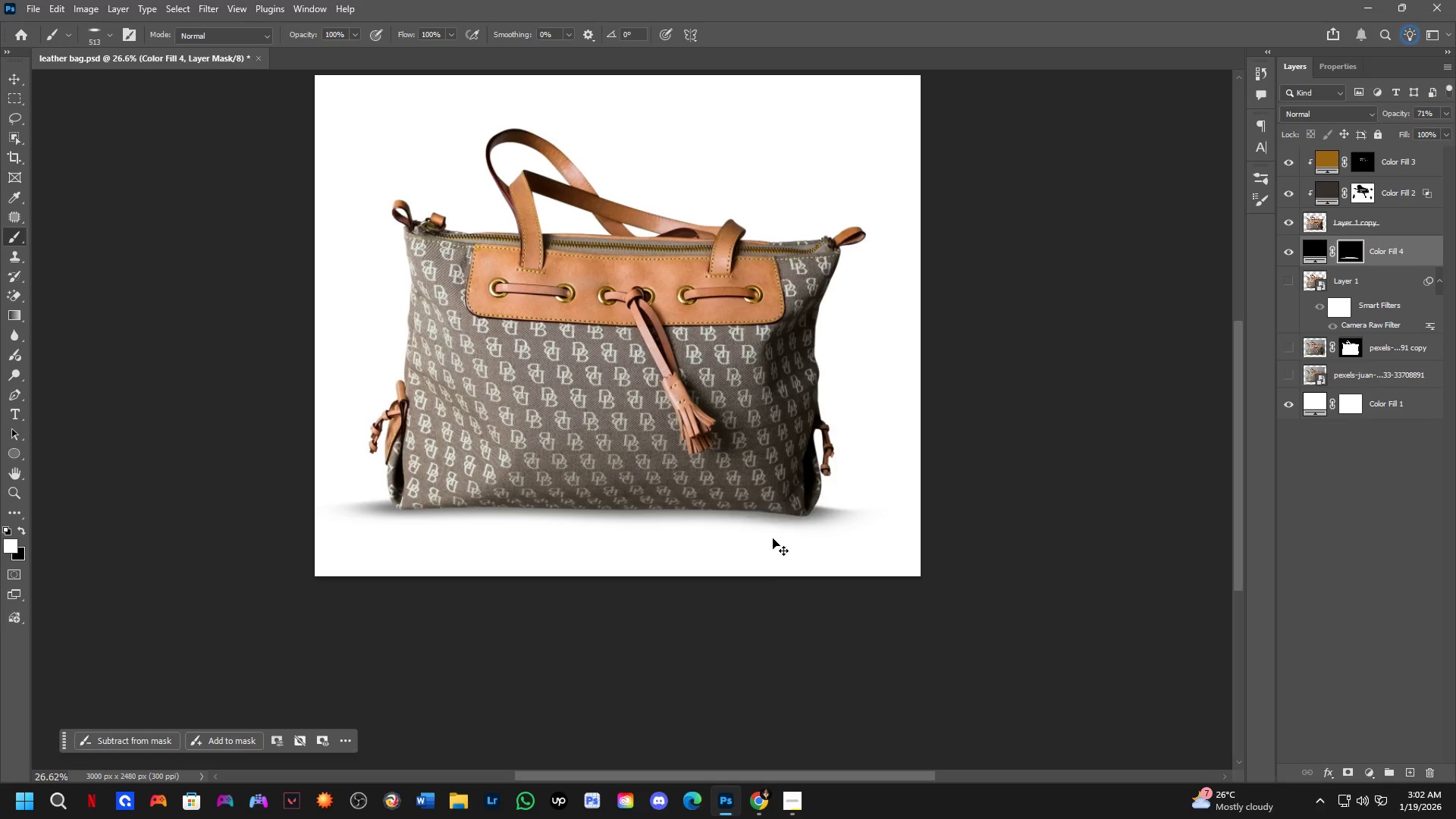 
key(Control+Z)
 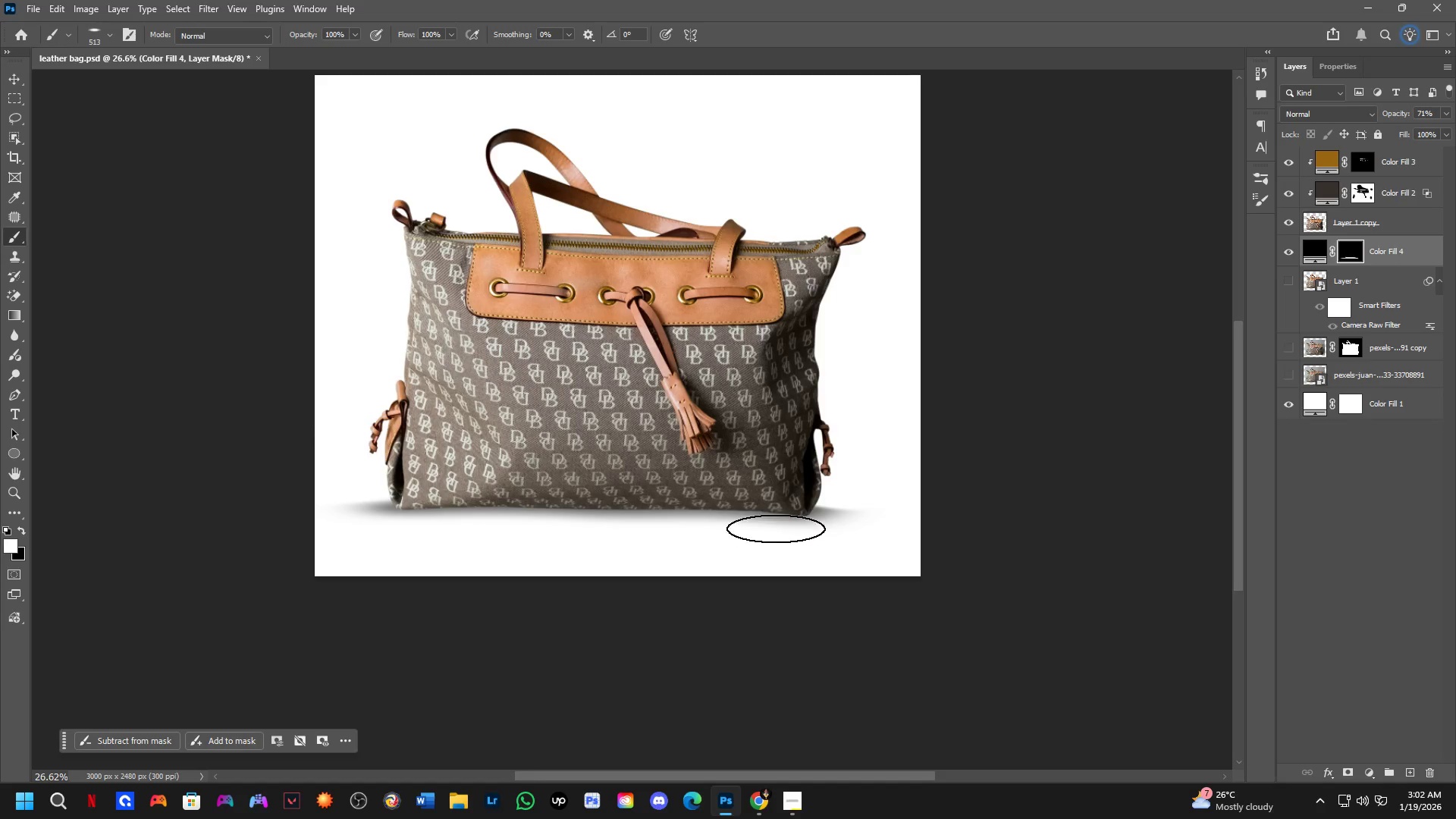 
hold_key(key=AltLeft, duration=0.44)
 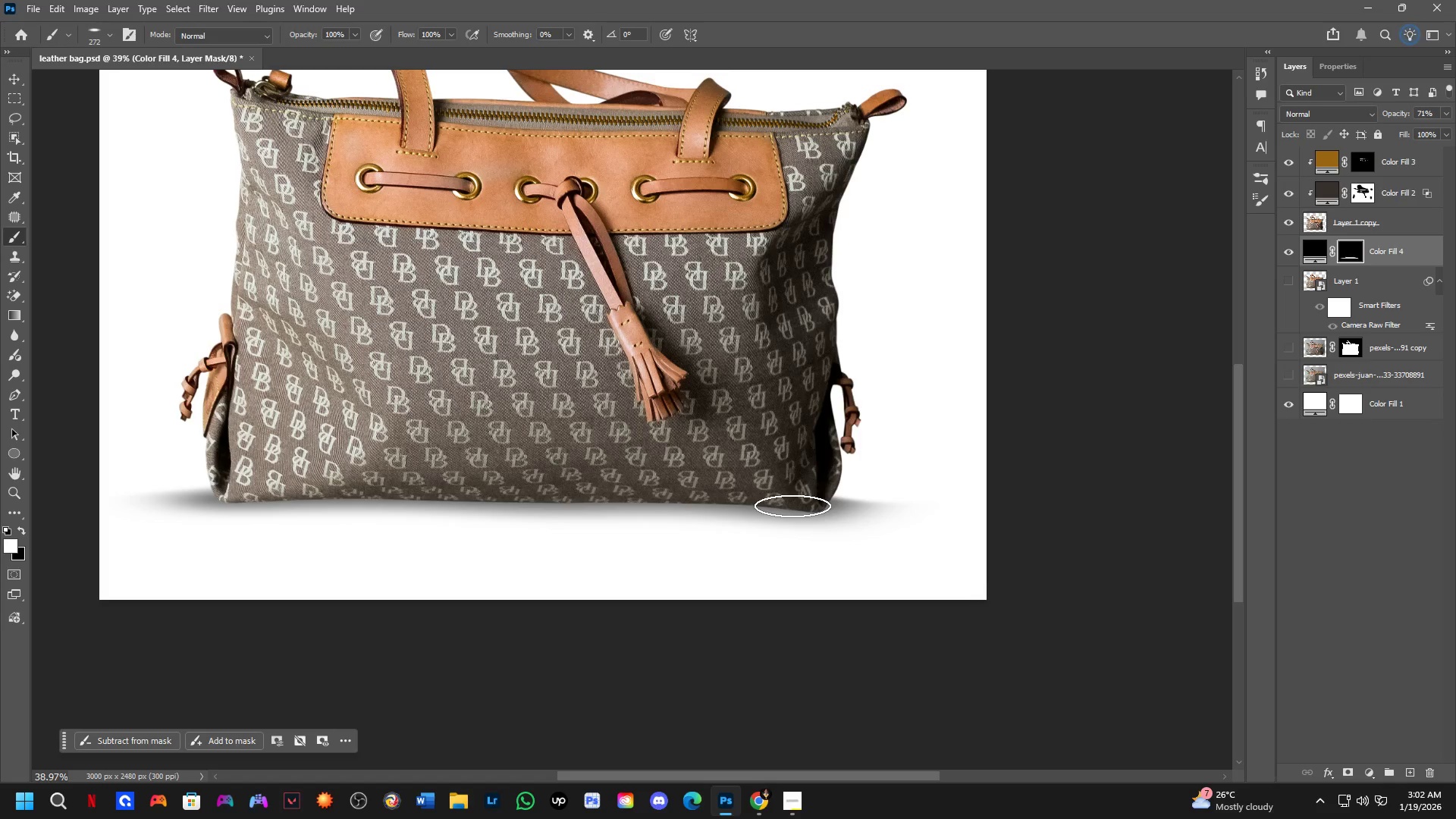 
scroll: coordinate [777, 526], scroll_direction: up, amount: 4.0
 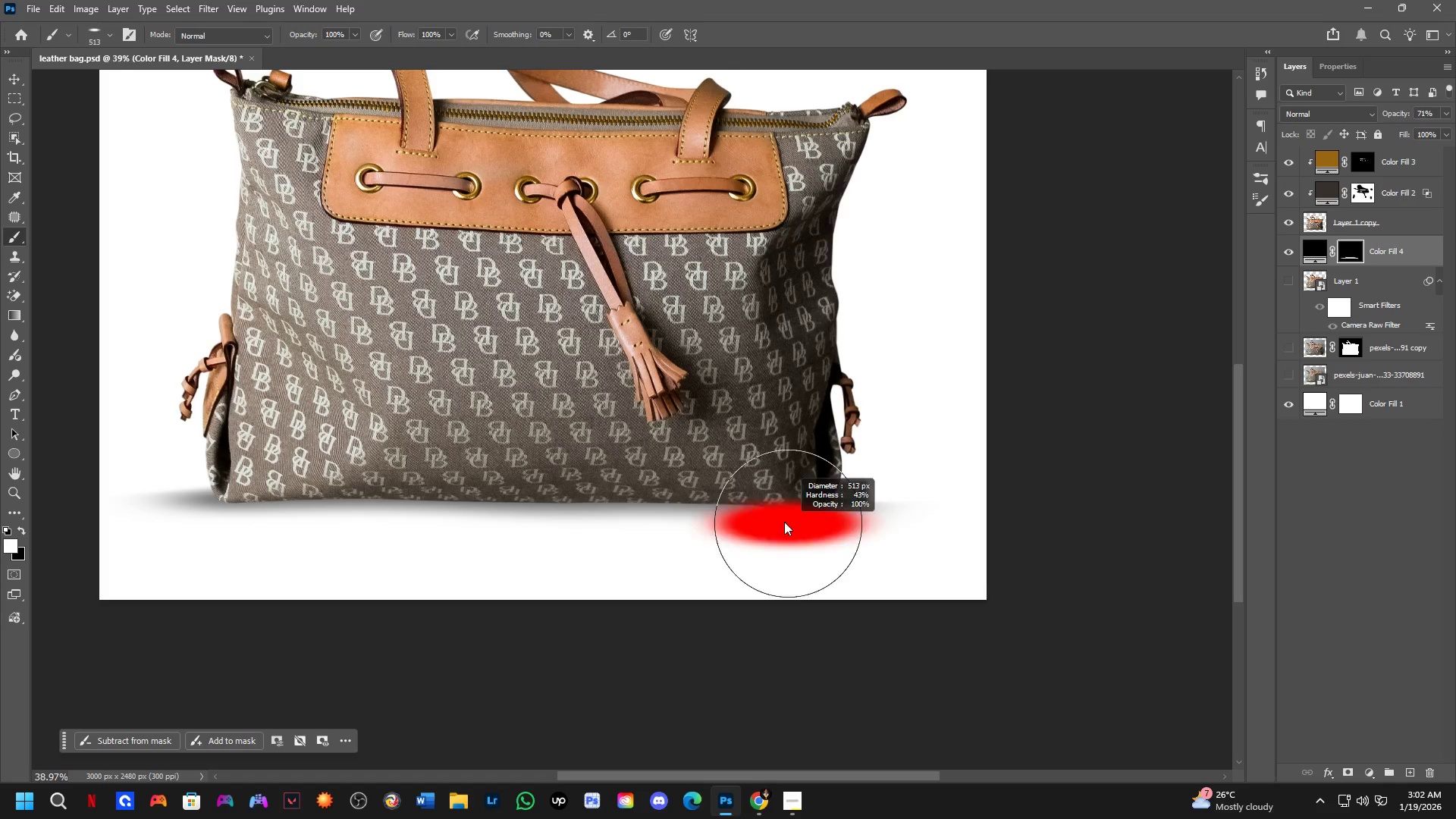 
left_click([792, 506])
 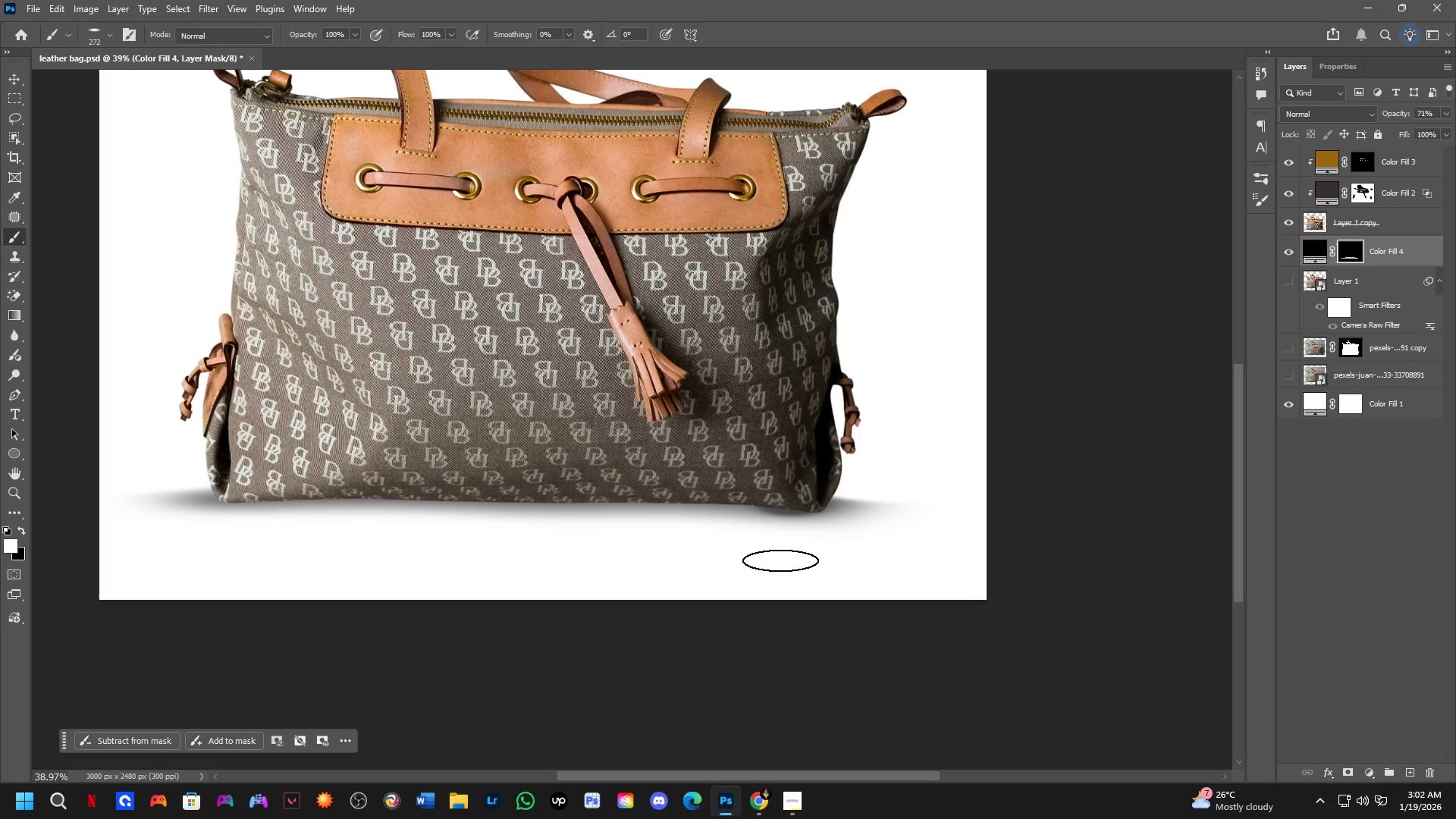 
key(Control+ControlLeft)
 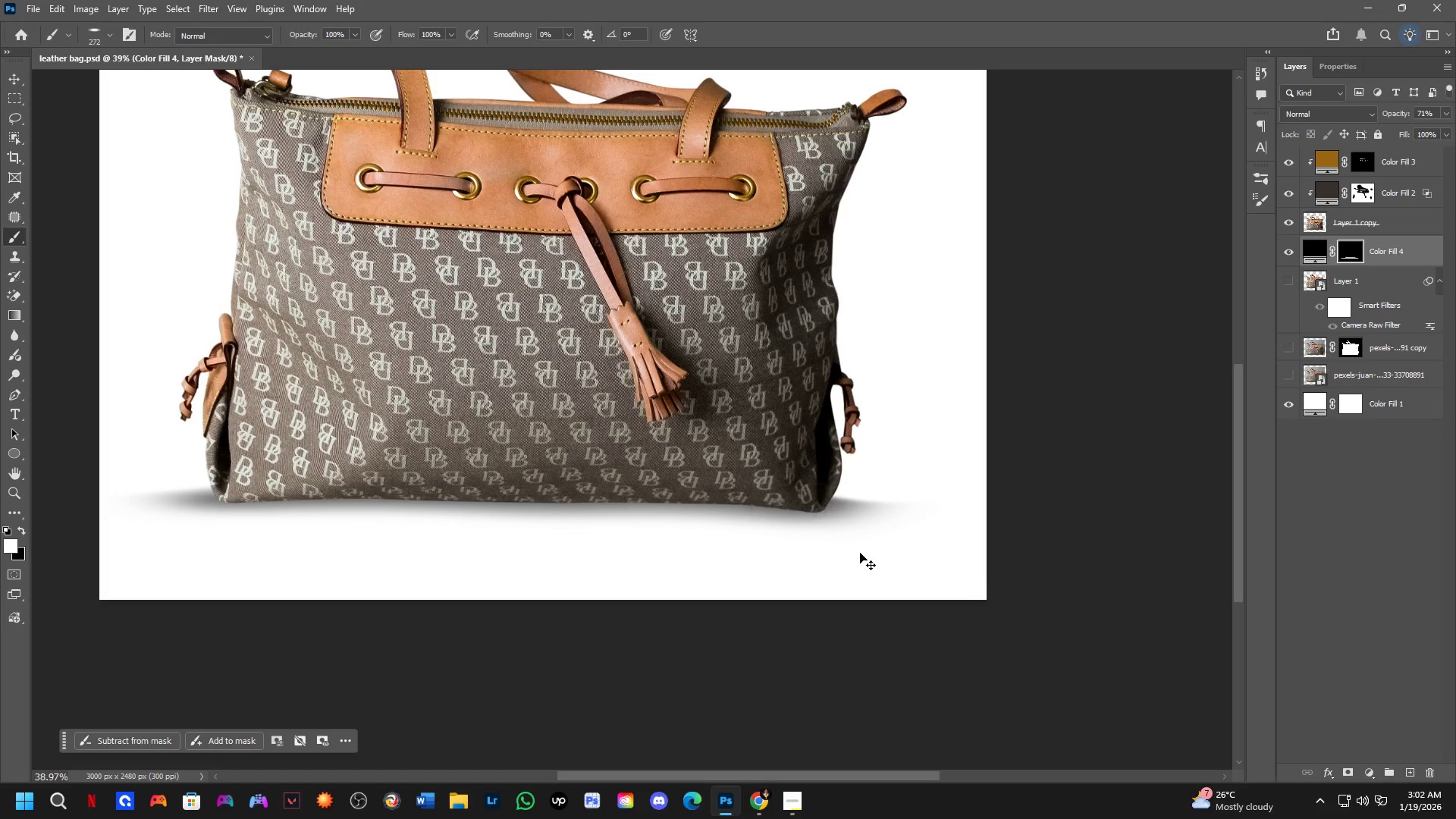 
key(Control+Z)
 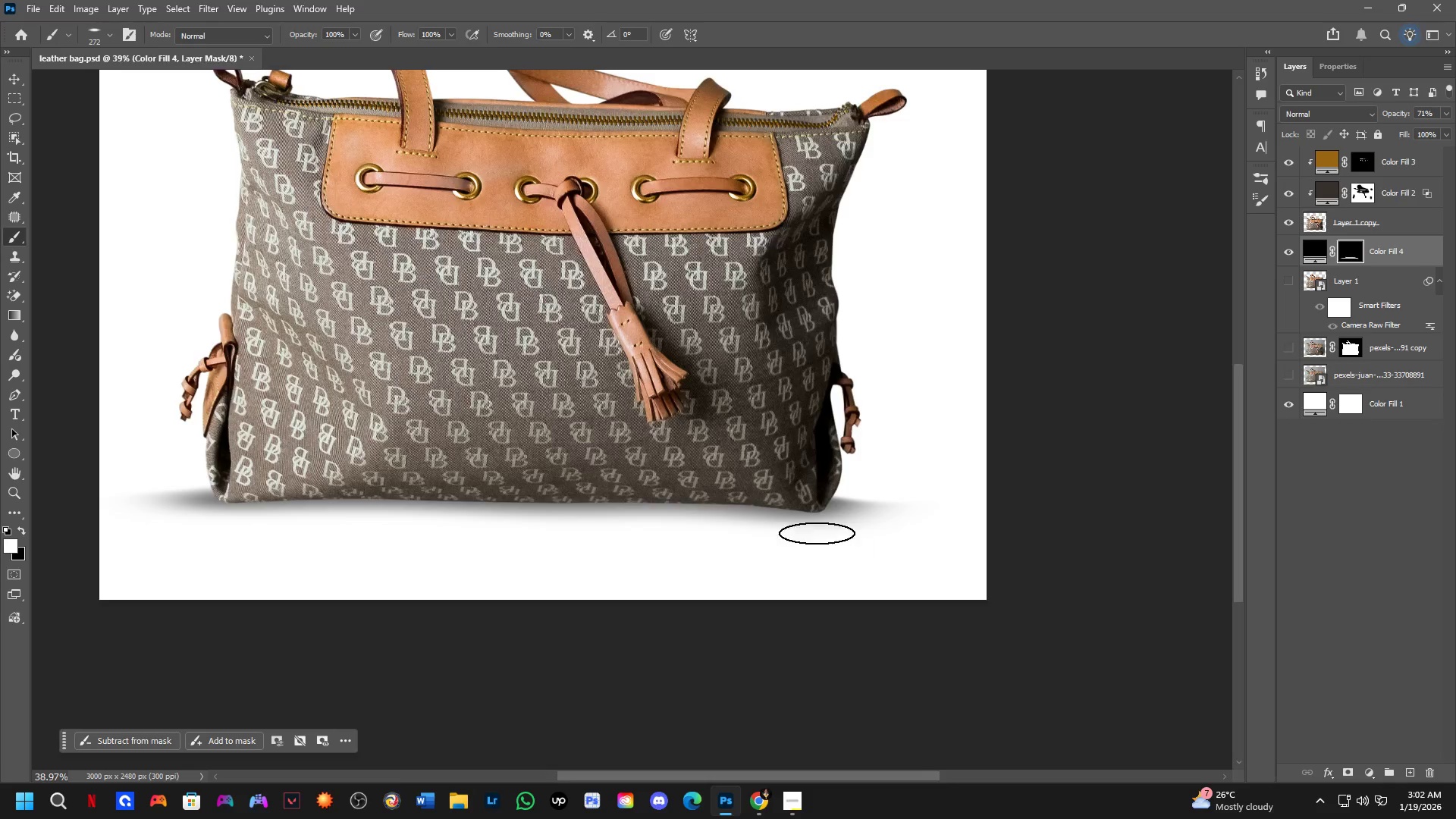 
scroll: coordinate [817, 533], scroll_direction: down, amount: 4.0
 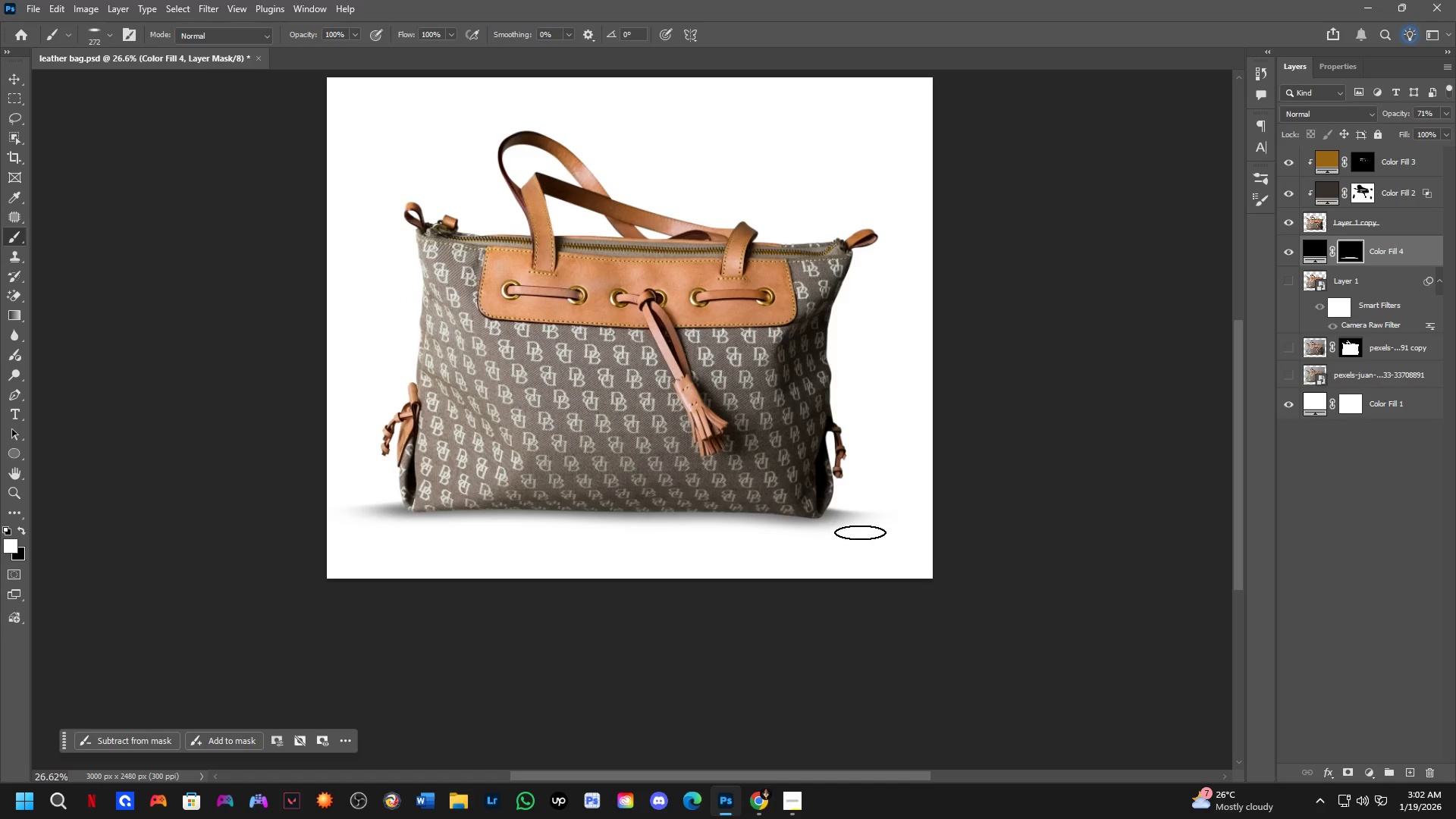 
left_click_drag(start_coordinate=[858, 516], to_coordinate=[856, 526])
 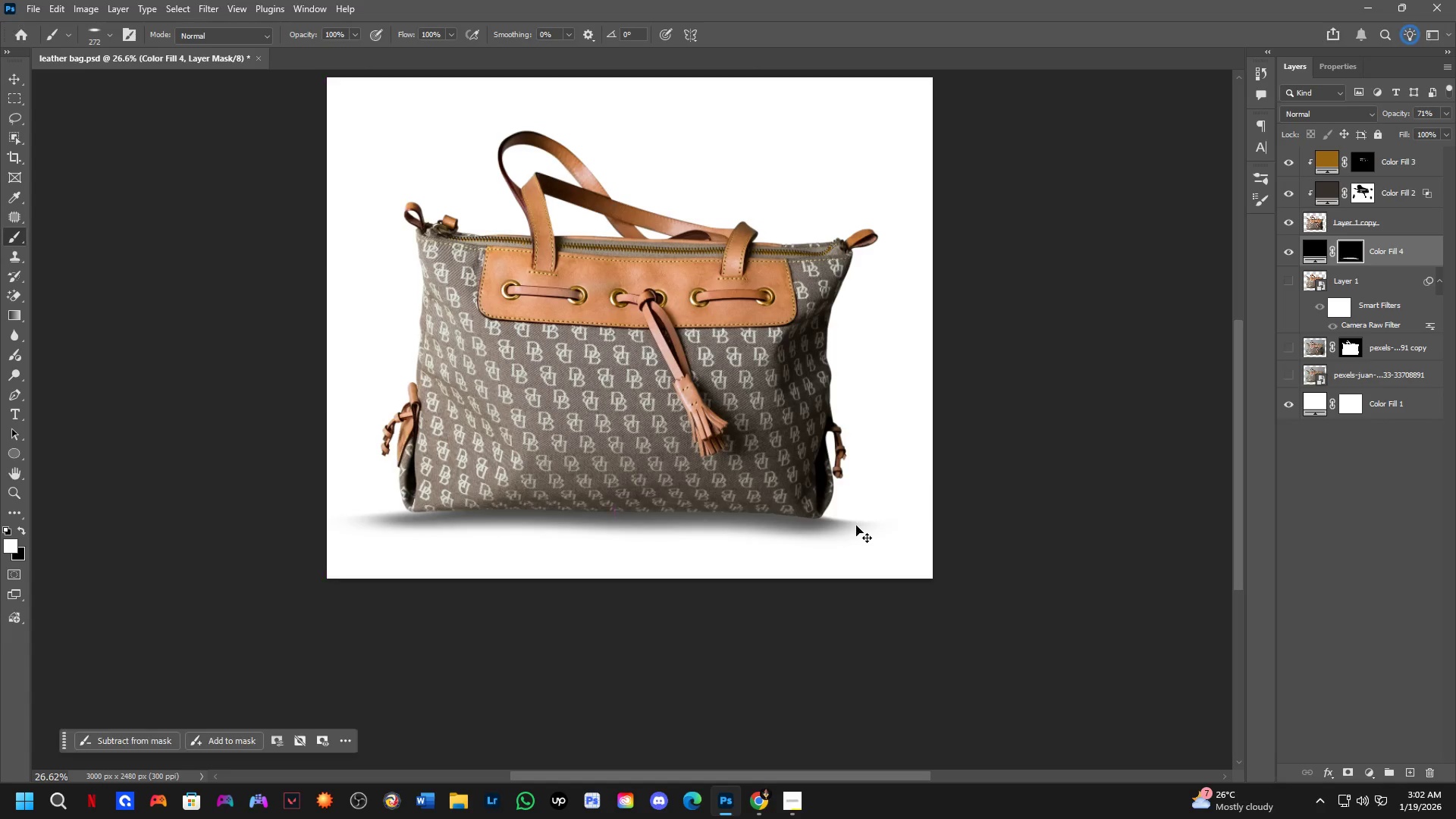 
key(Control+Z)
 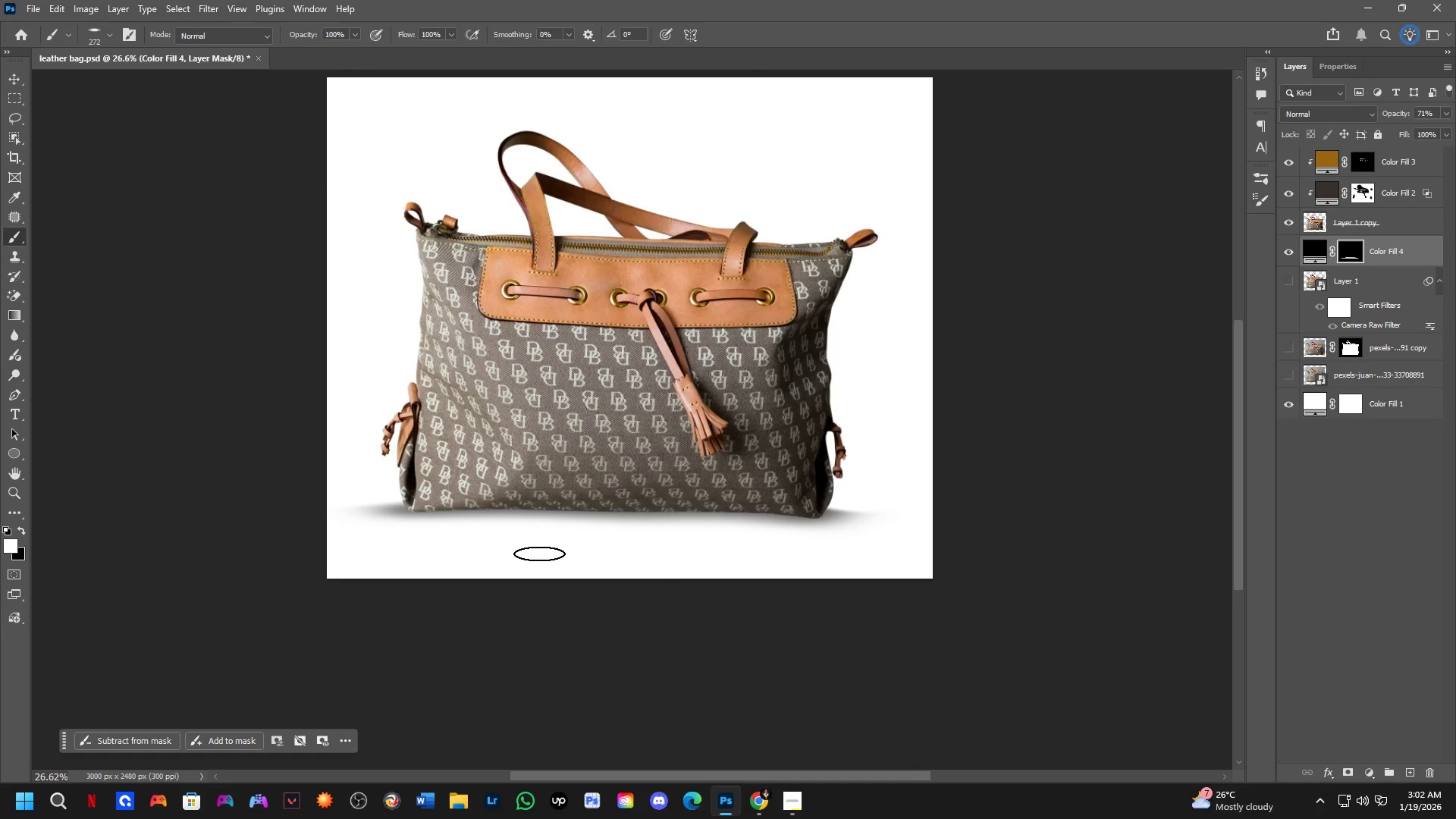 
hold_key(key=Space, duration=0.67)
 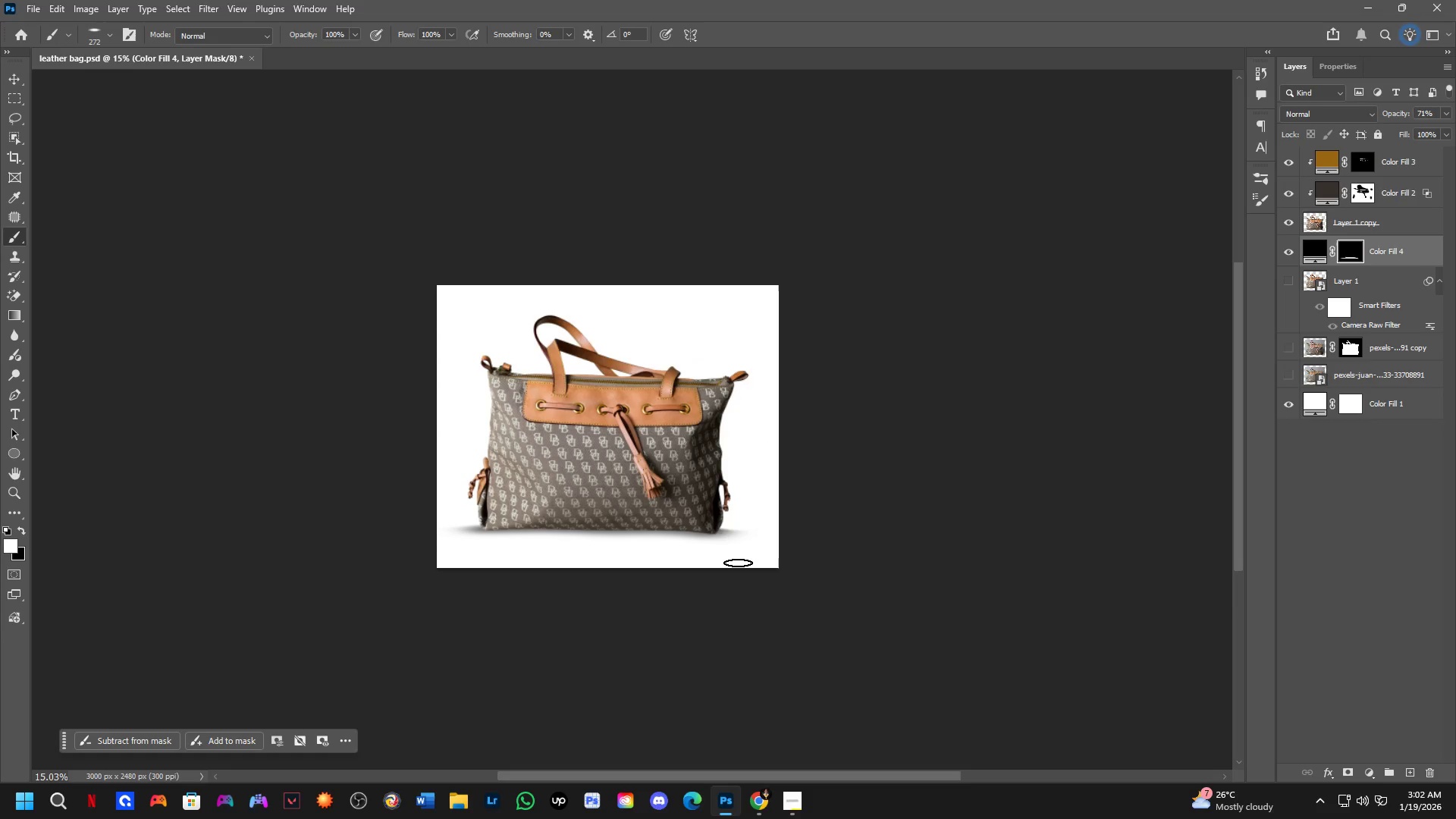 
left_click_drag(start_coordinate=[720, 560], to_coordinate=[737, 560])
 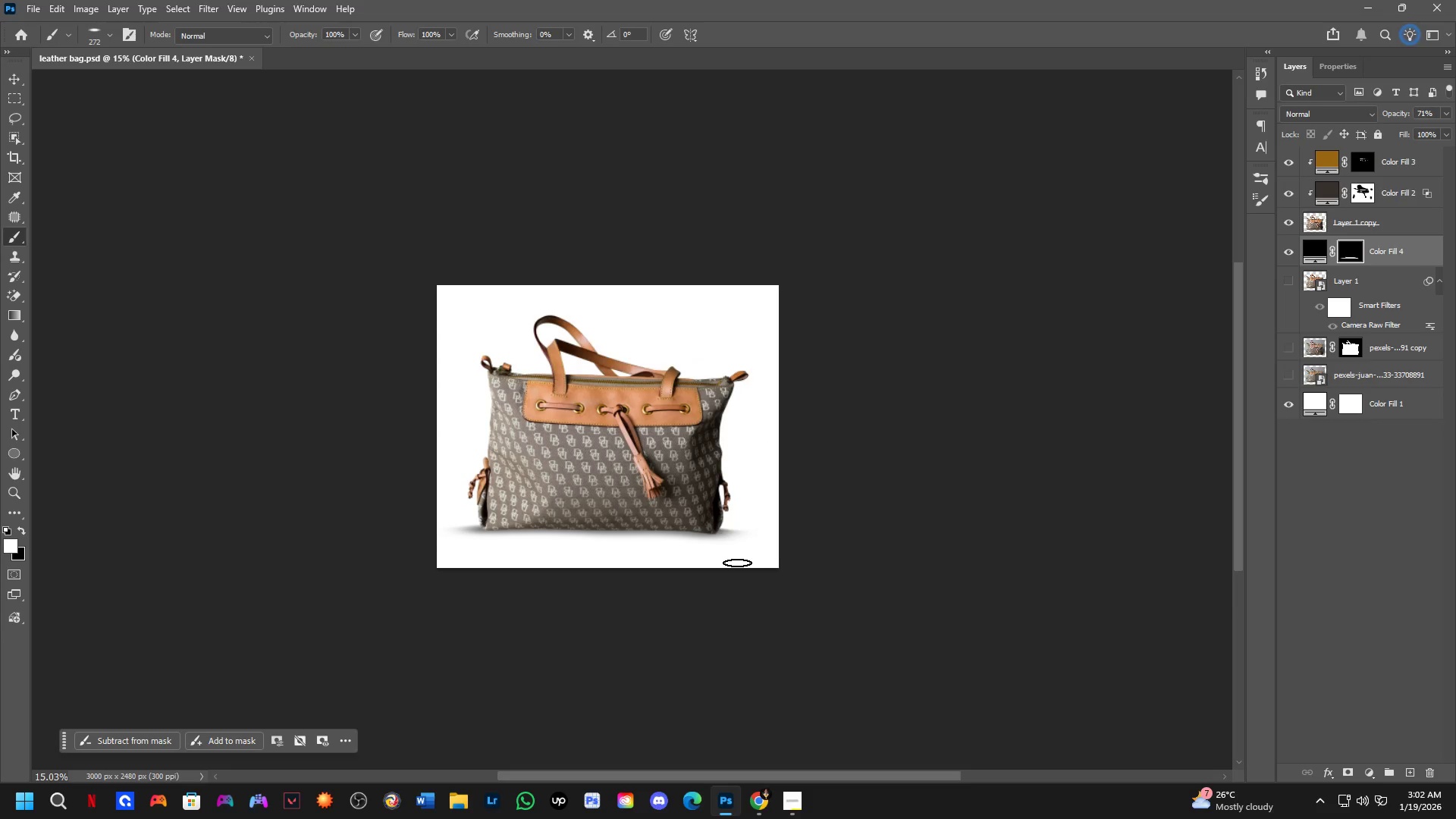 
scroll: coordinate [543, 553], scroll_direction: down, amount: 6.0
 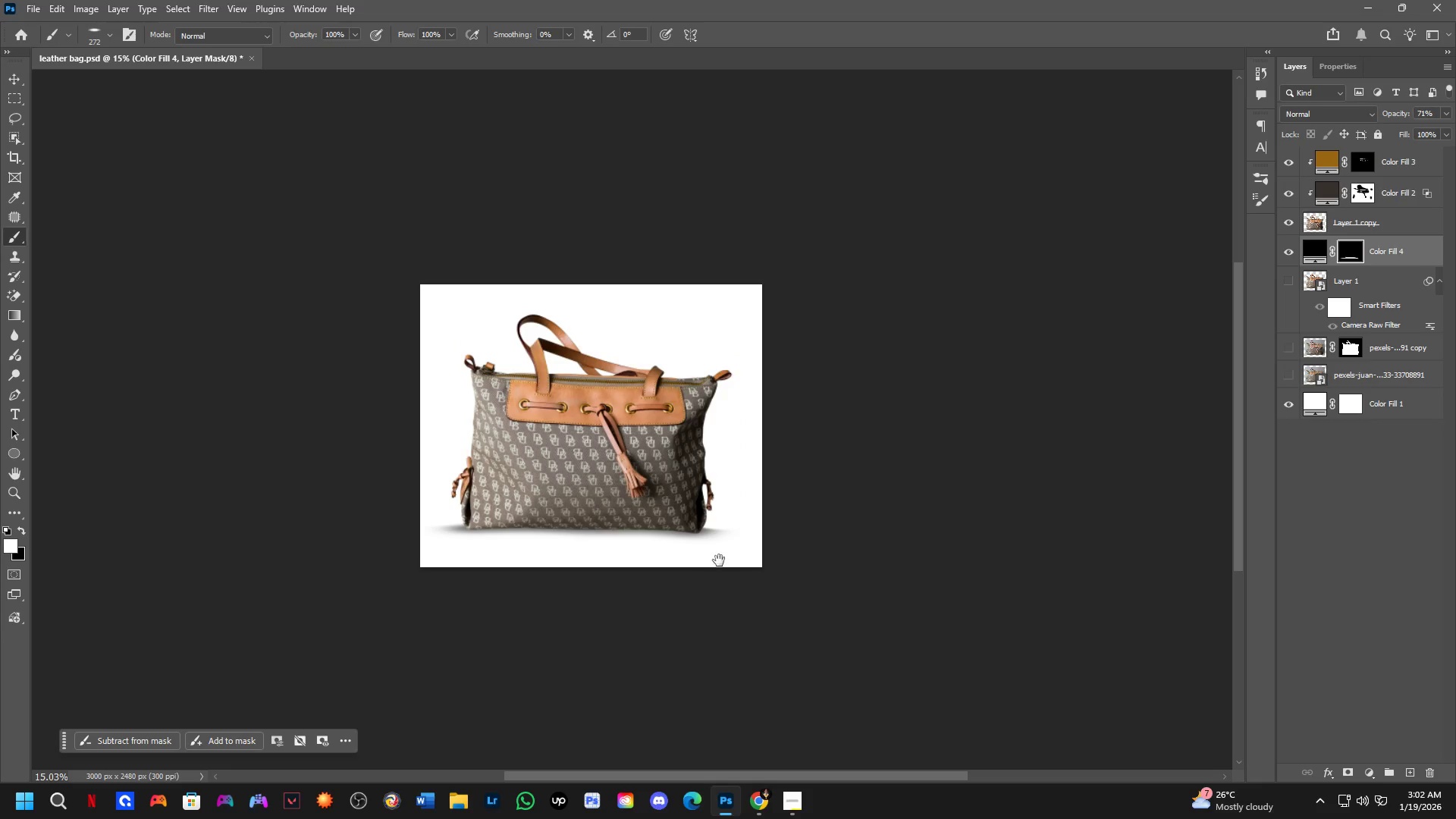 
hold_key(key=Space, duration=26.78)
 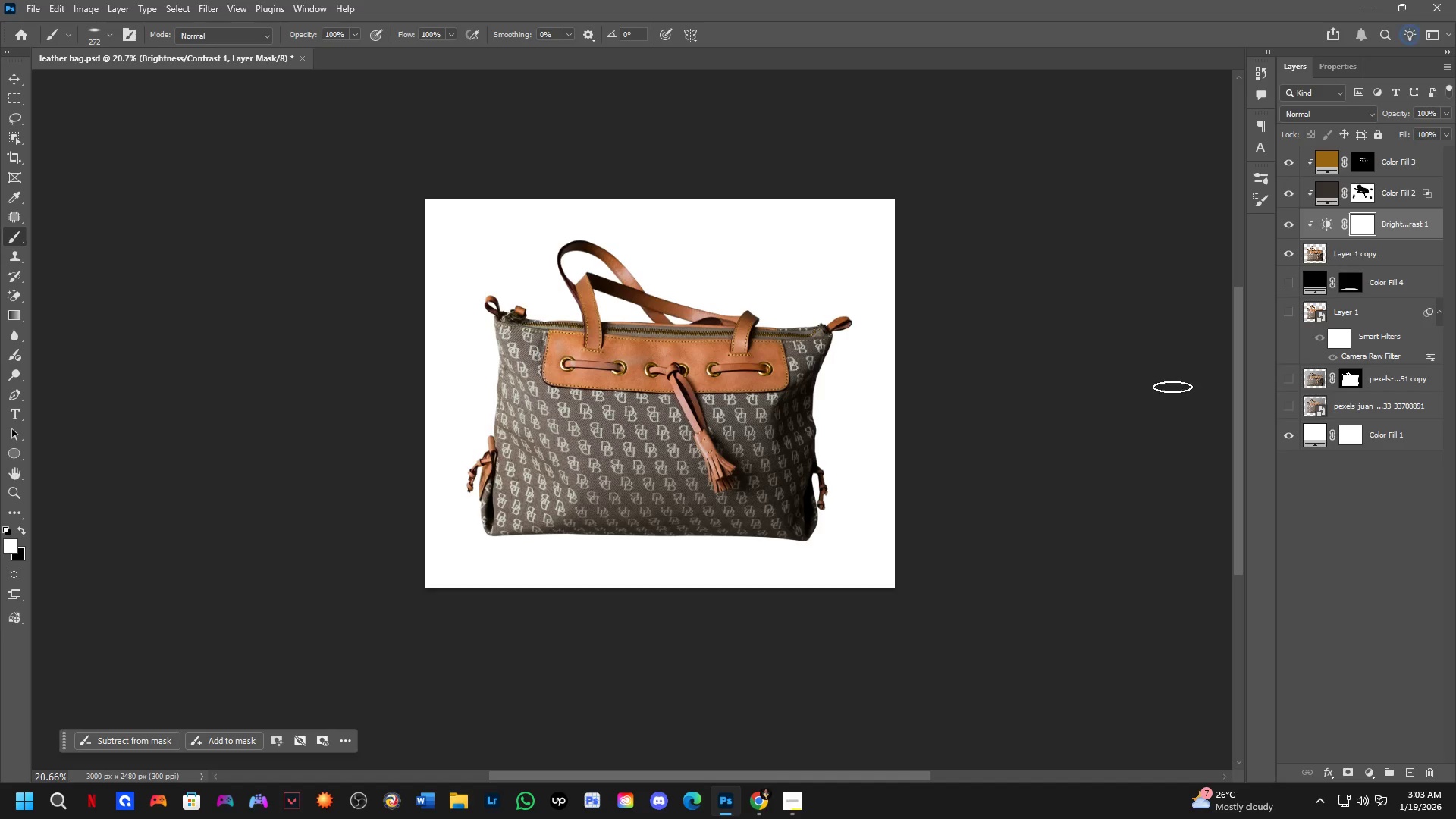 
key(Shift+ShiftLeft)
 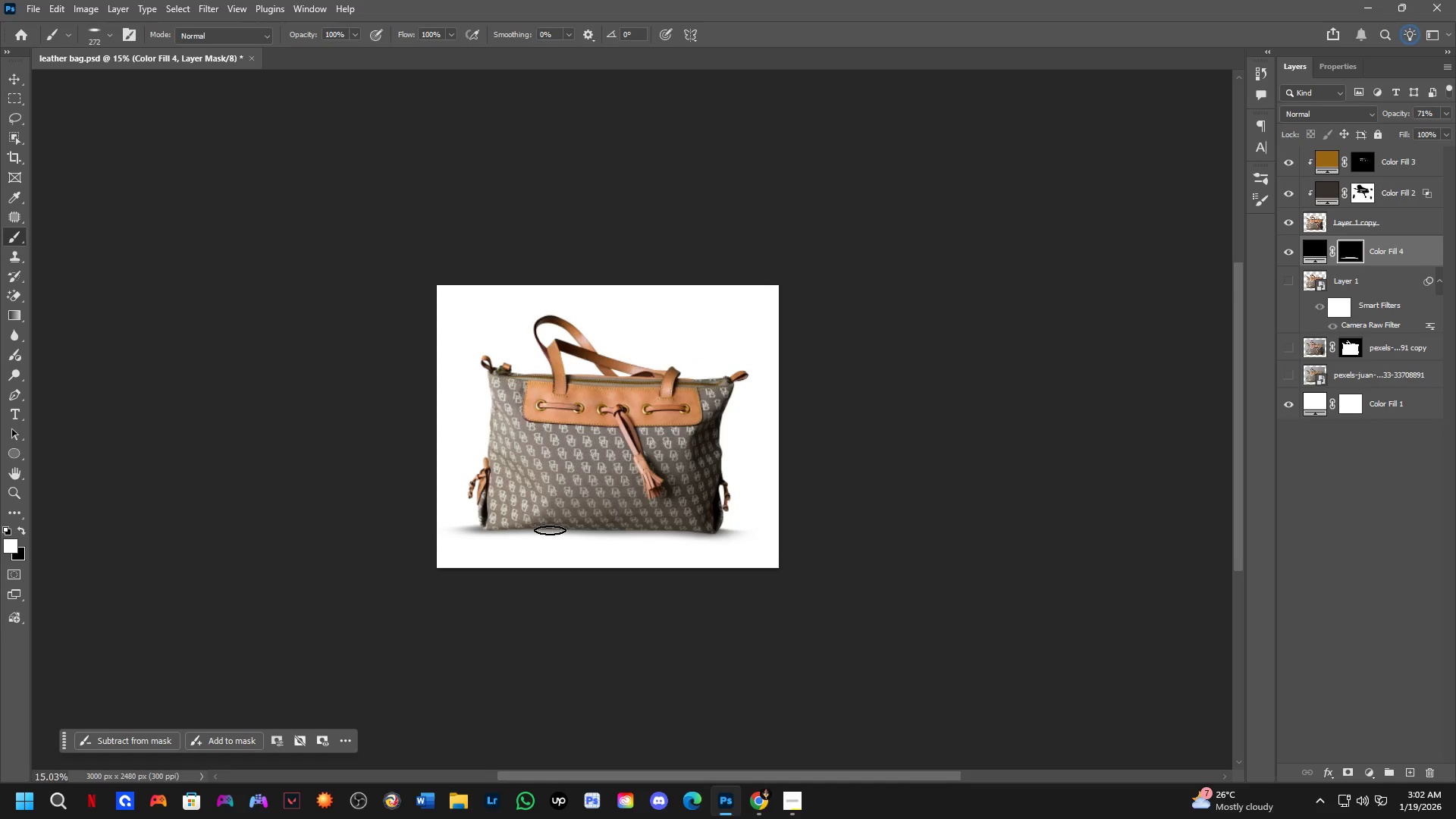 
key(Shift+ShiftLeft)
 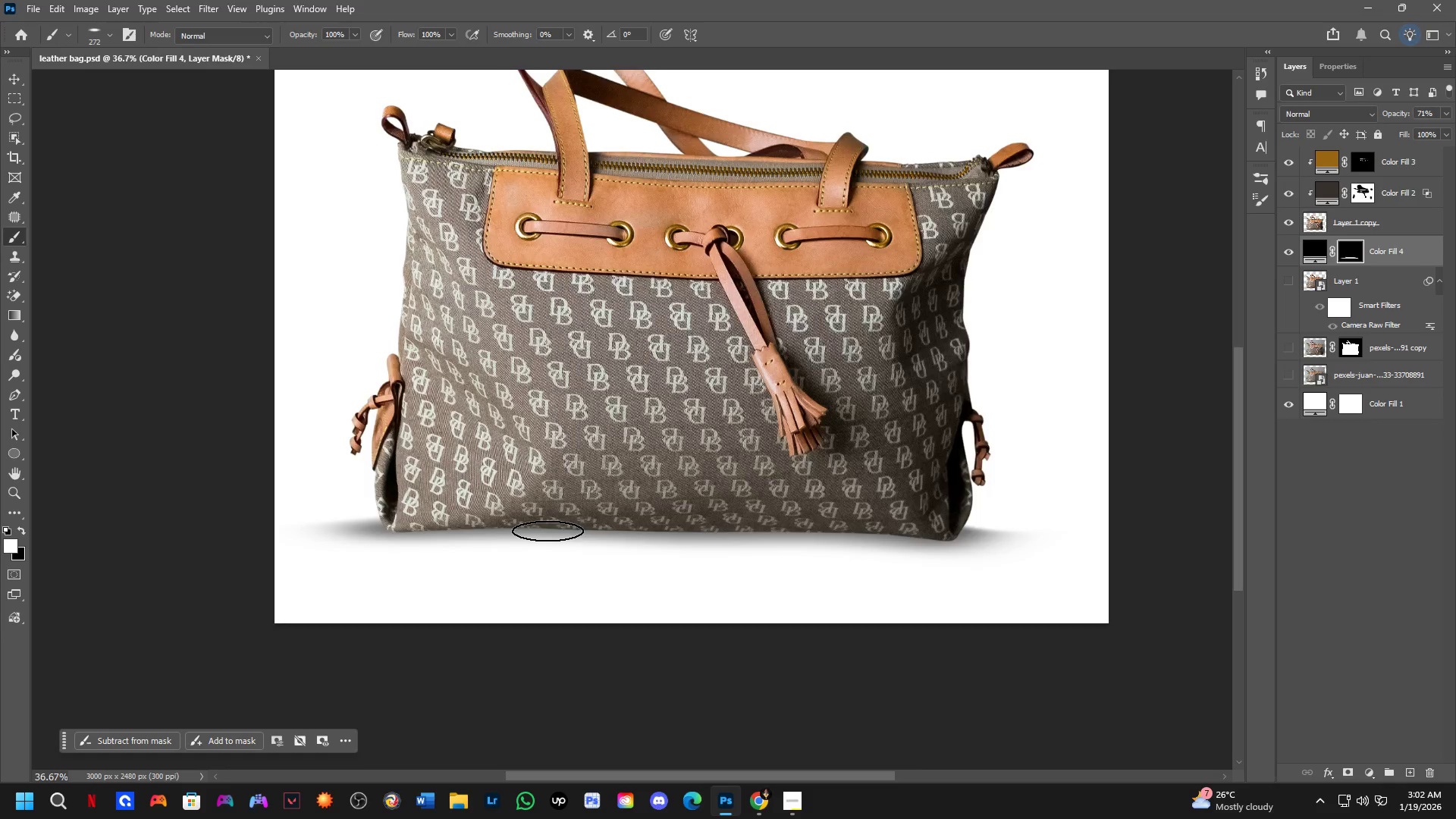 
key(Shift+ShiftLeft)
 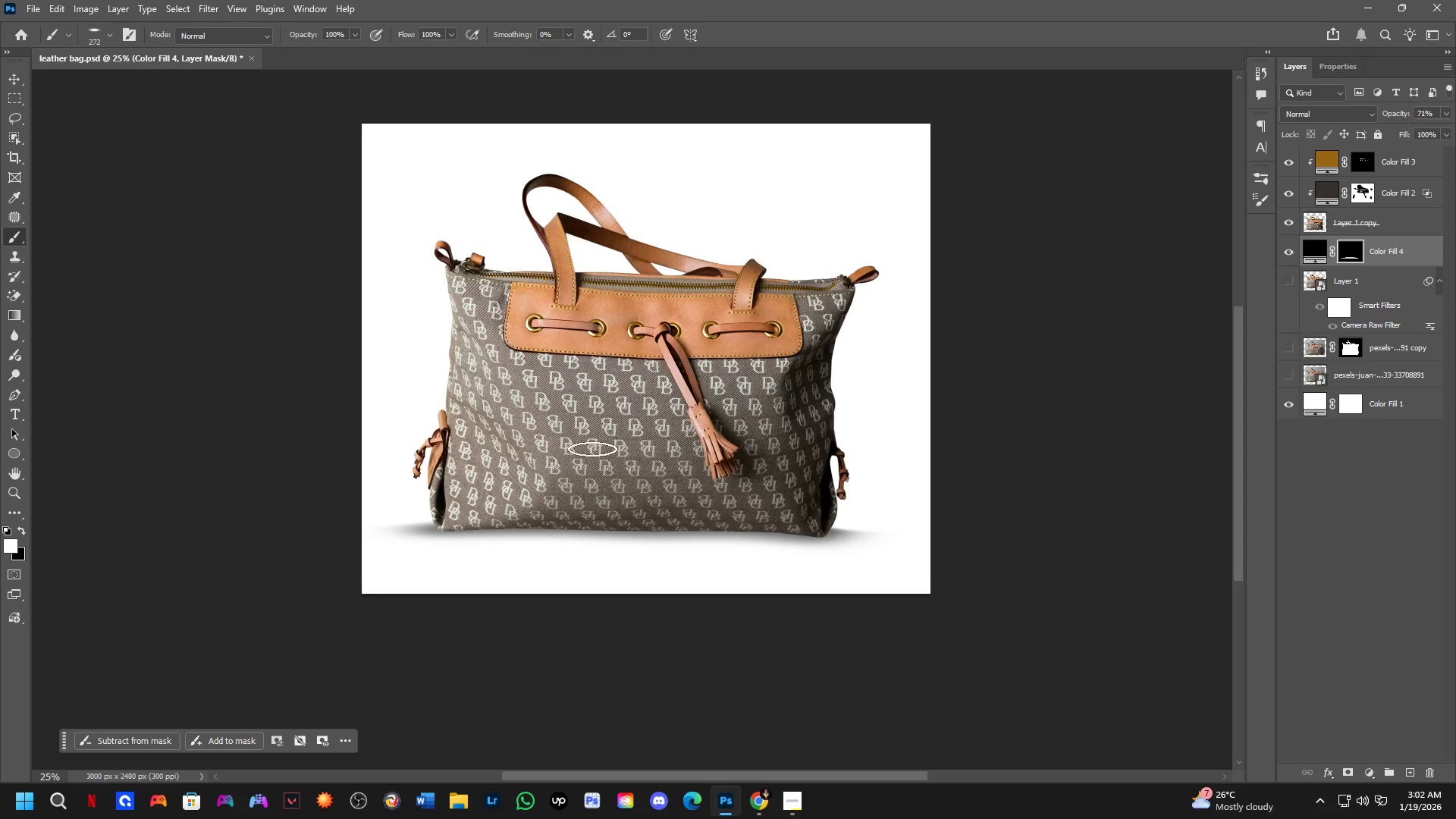 
hold_key(key=ControlLeft, duration=0.56)
 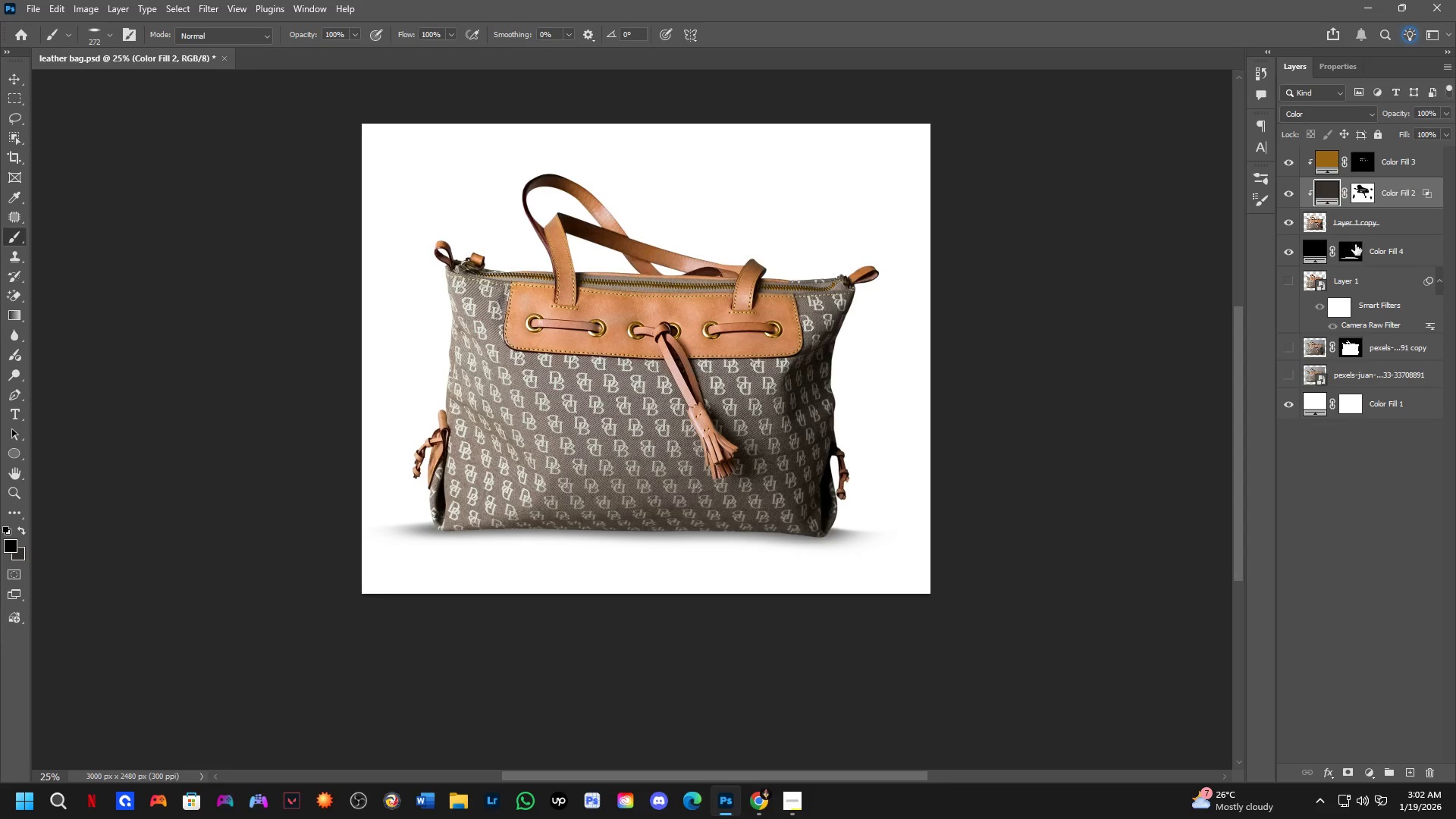 
scroll: coordinate [548, 531], scroll_direction: up, amount: 8.0
 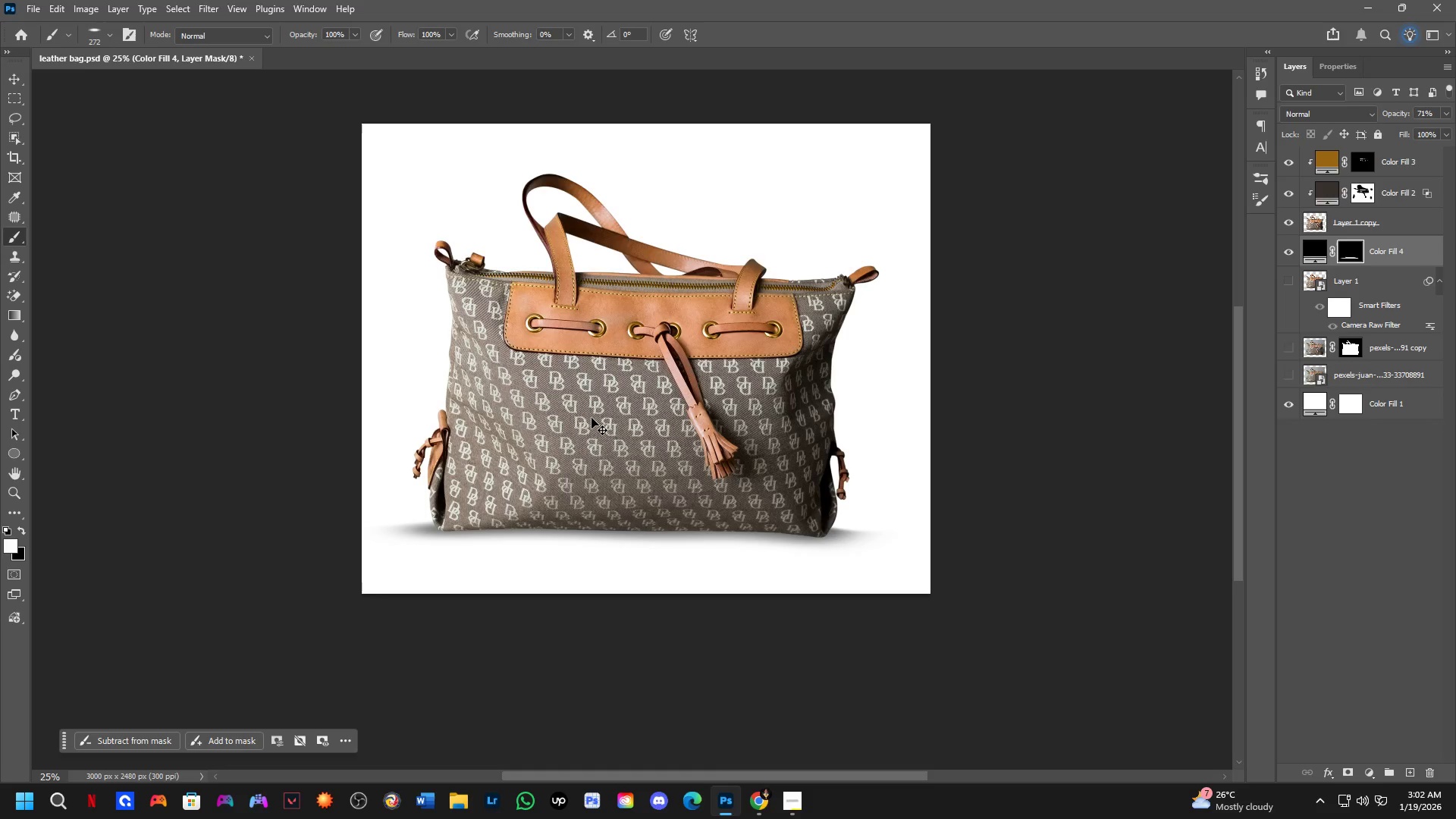 
left_click([592, 418])
 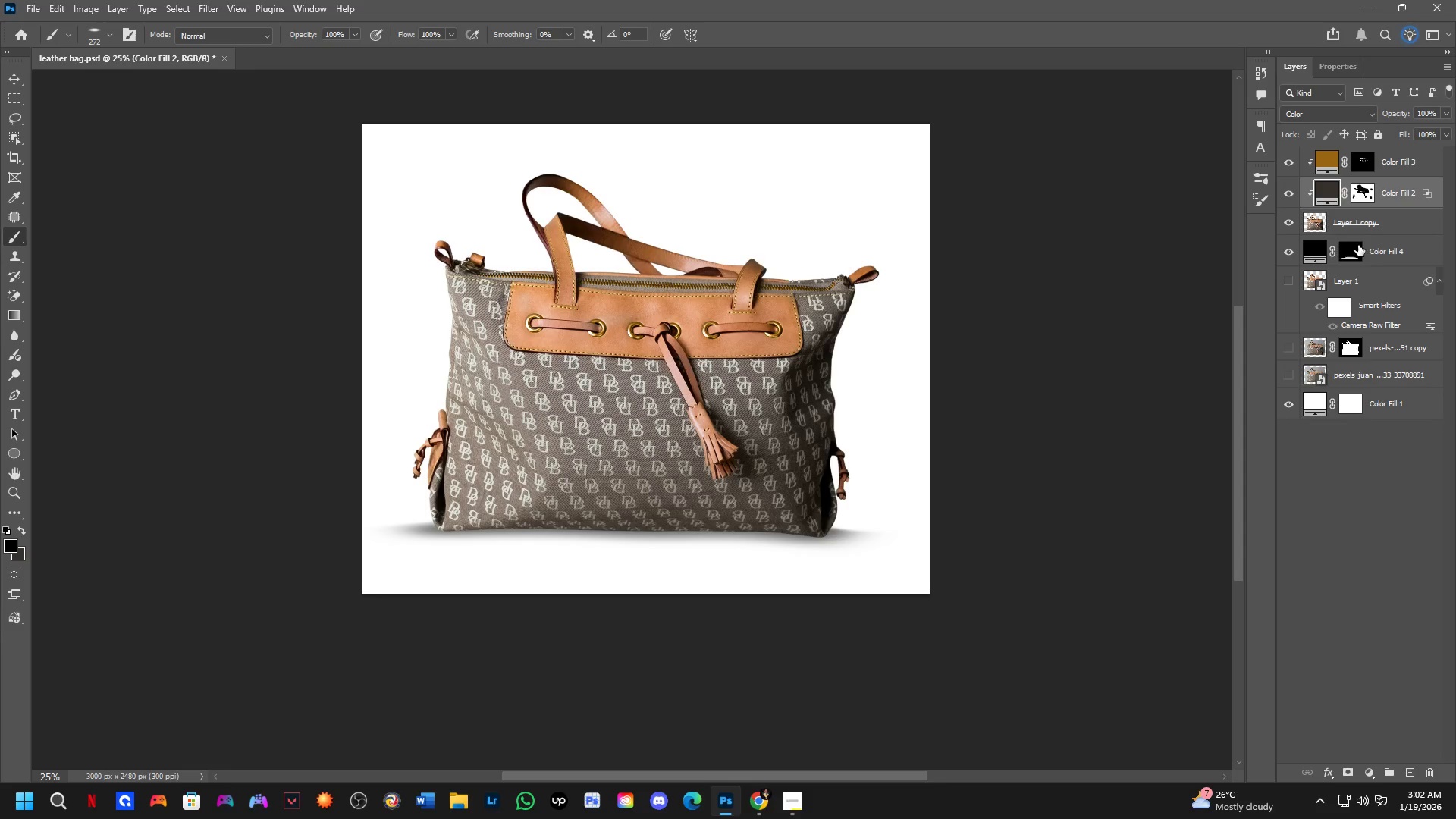 
left_click([1383, 234])
 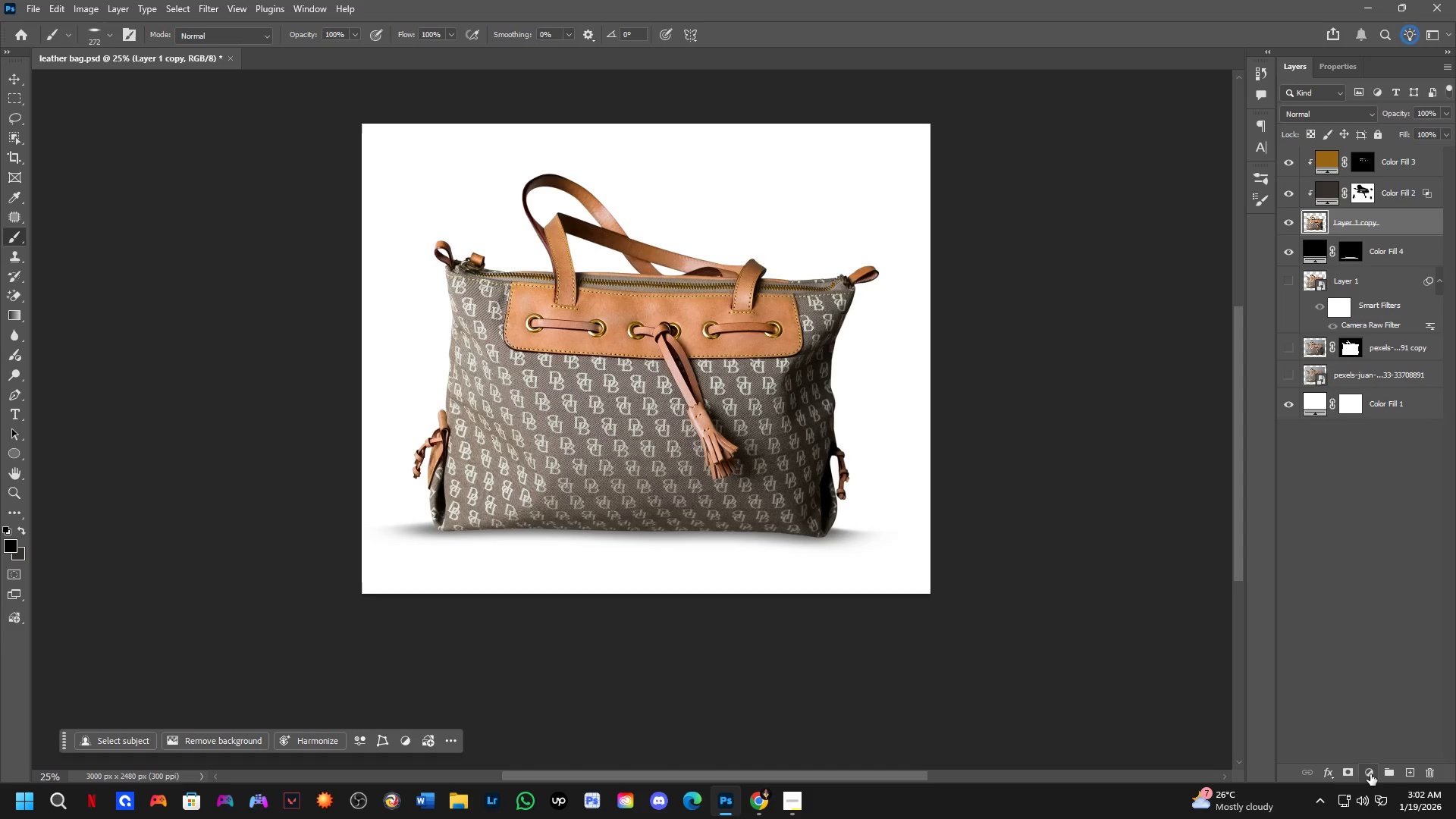 
left_click([1370, 774])
 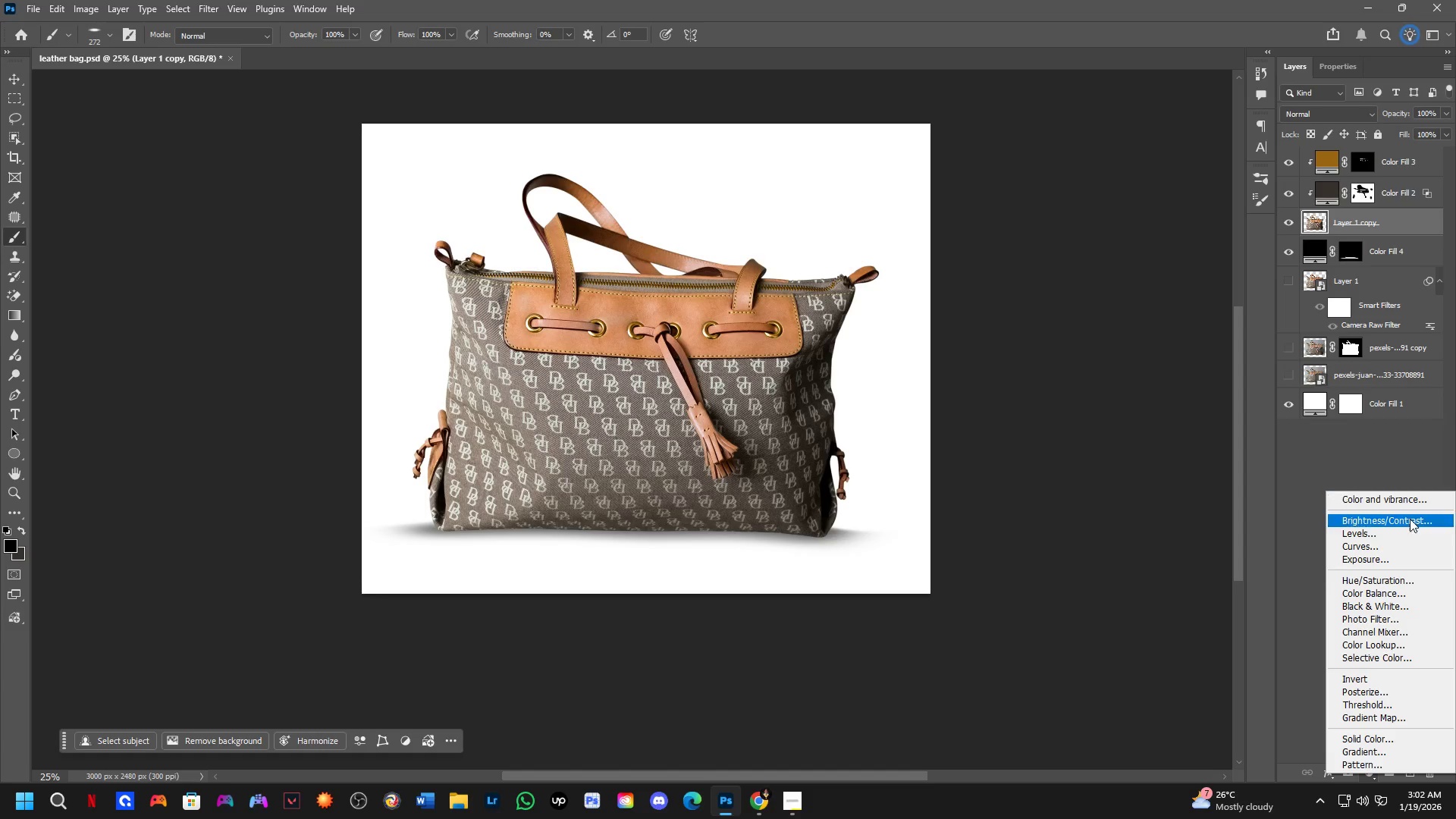 
left_click([1410, 520])
 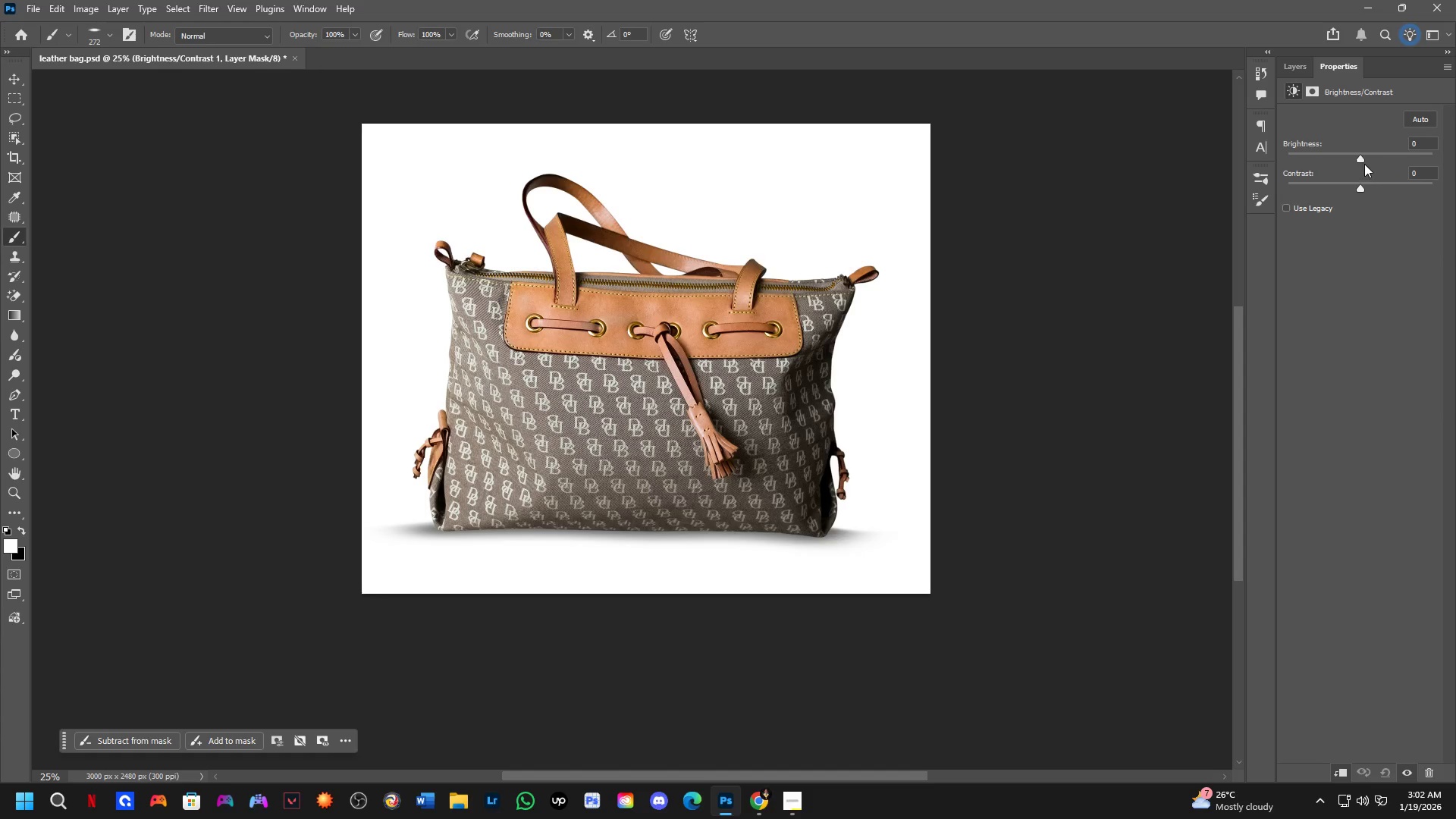 
left_click_drag(start_coordinate=[1362, 157], to_coordinate=[1372, 155])
 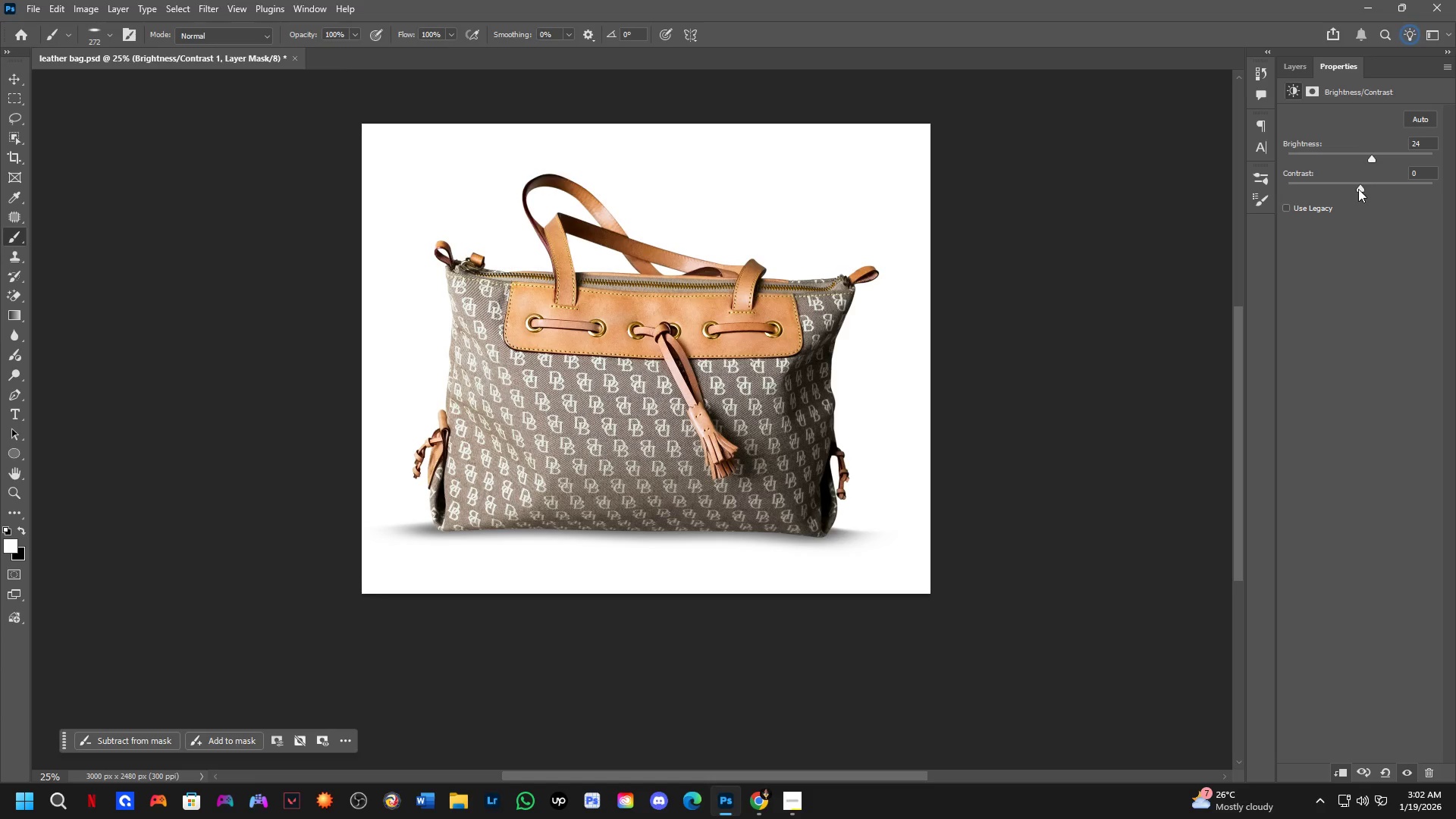 
left_click_drag(start_coordinate=[1358, 189], to_coordinate=[1398, 190])
 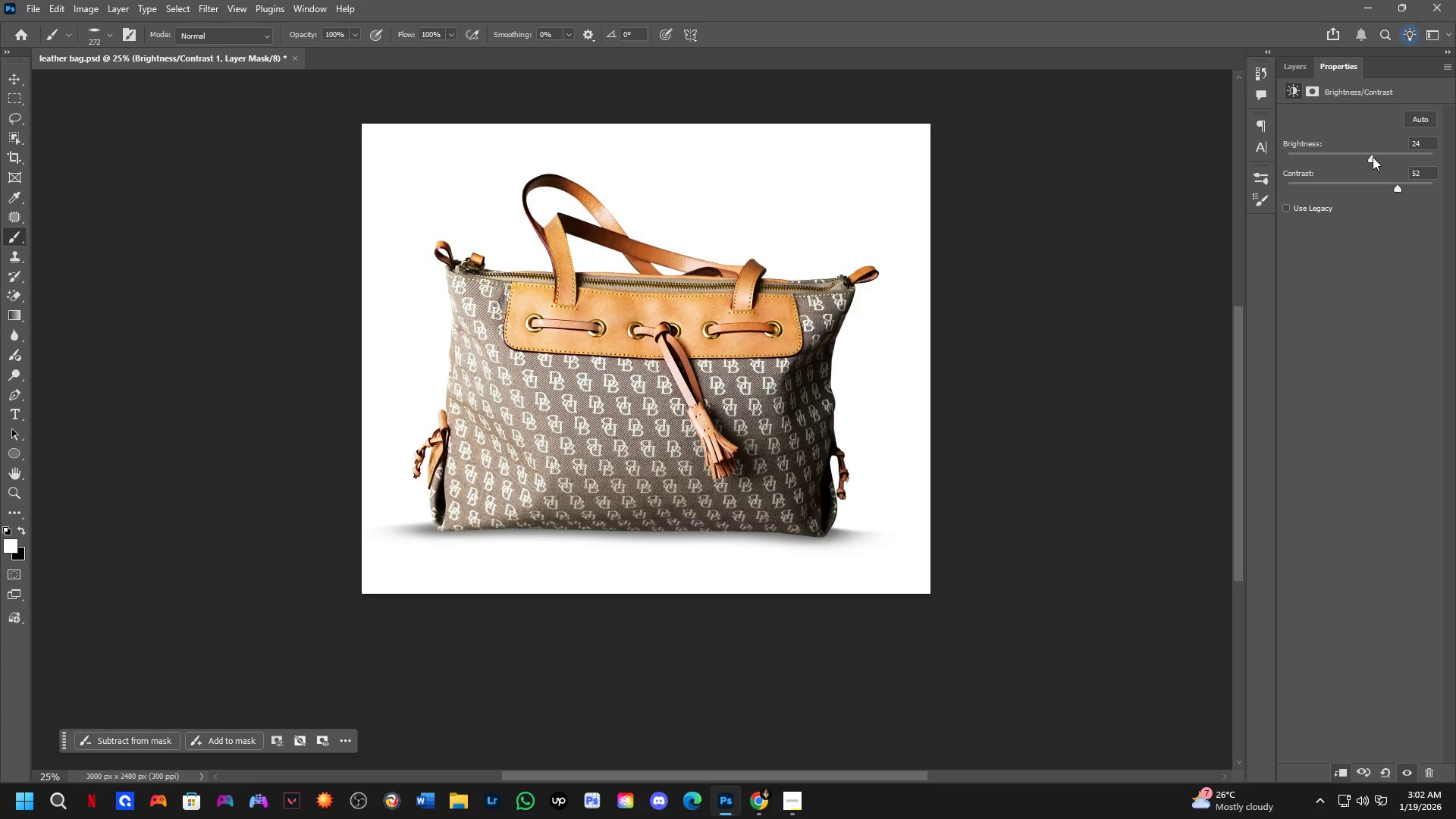 
left_click_drag(start_coordinate=[1373, 157], to_coordinate=[1325, 158])
 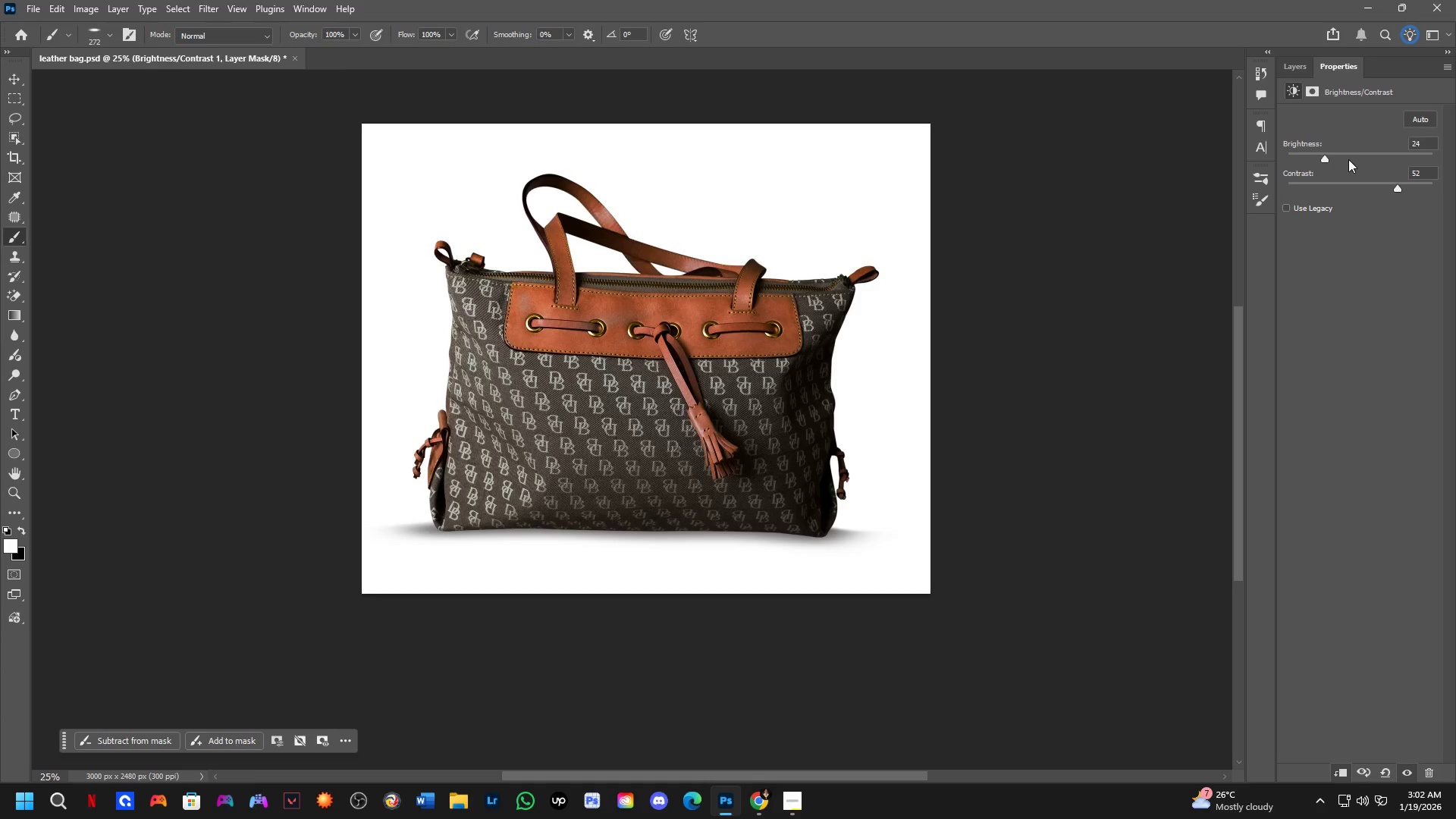 
key(Control+ControlLeft)
 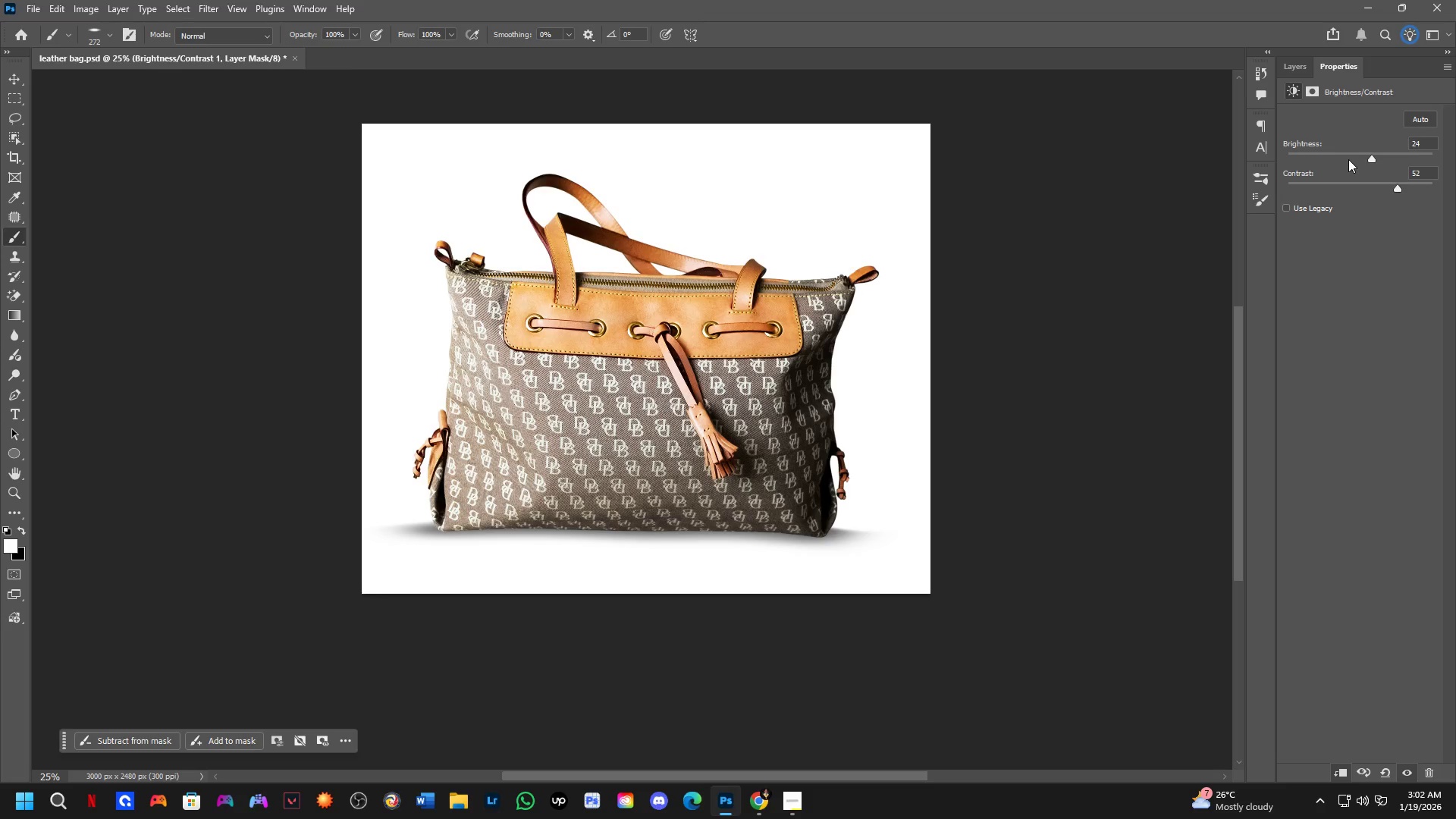 
key(Control+Z)
 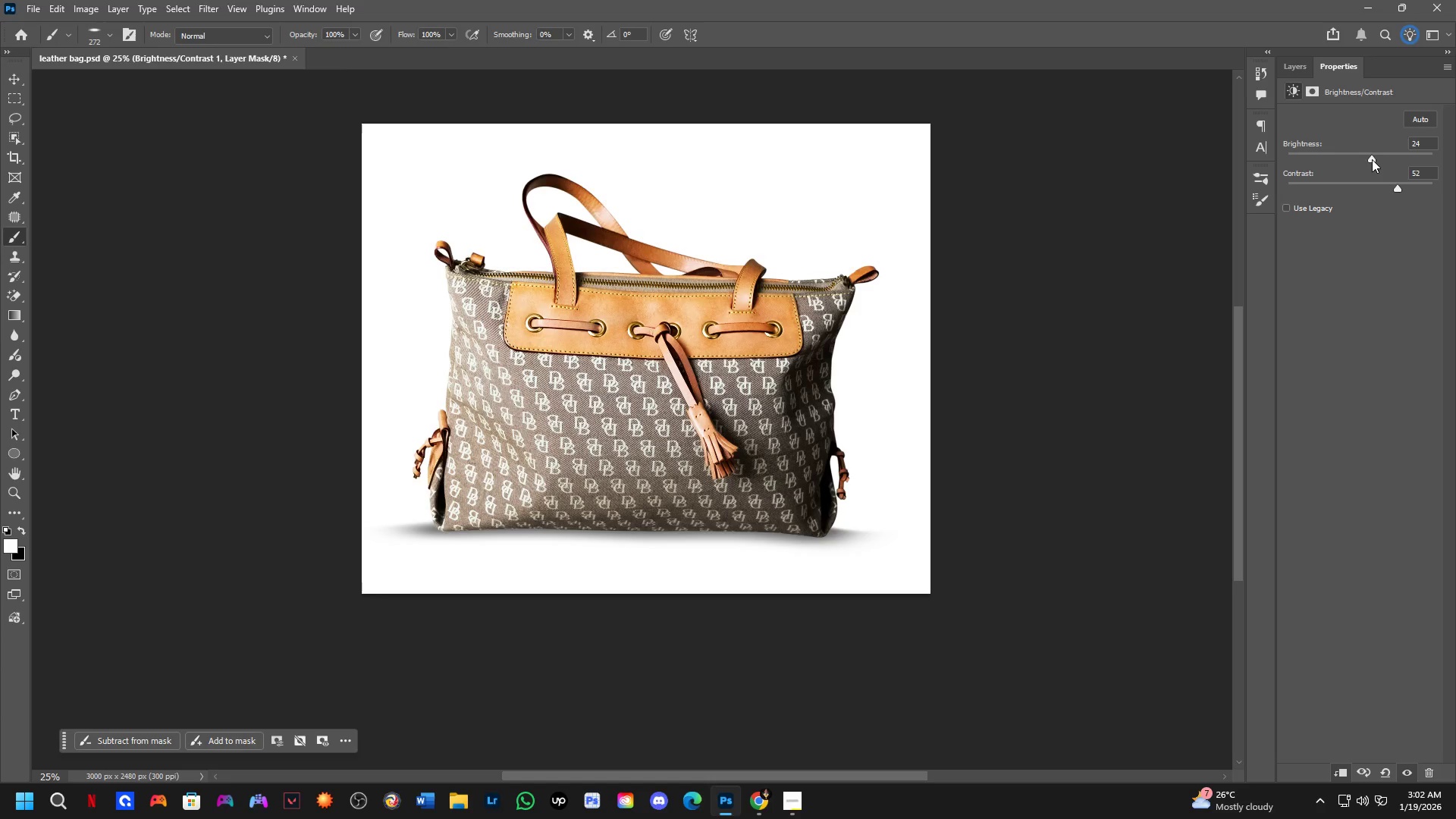 
left_click_drag(start_coordinate=[1372, 159], to_coordinate=[1351, 157])
 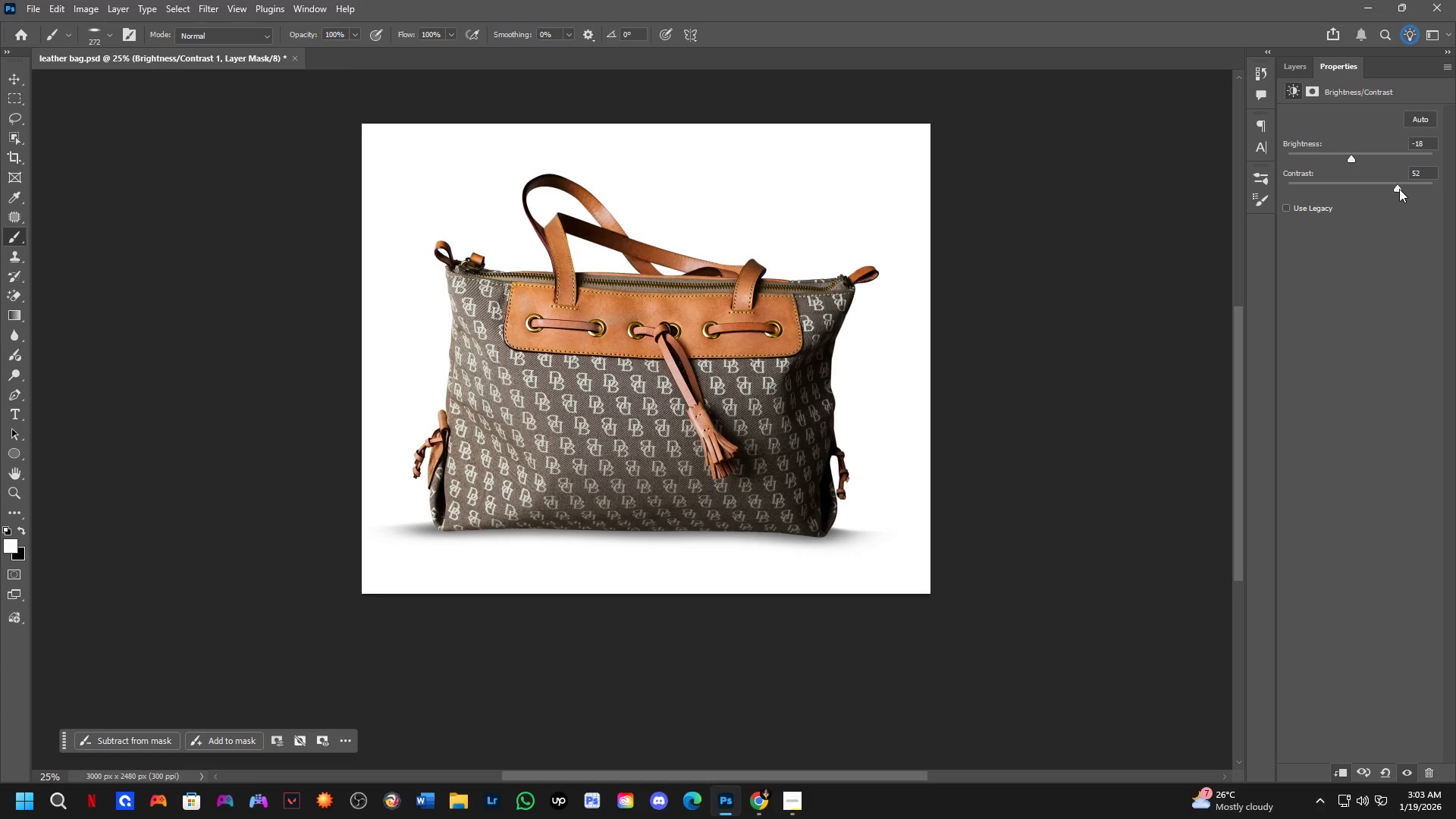 
left_click_drag(start_coordinate=[1400, 188], to_coordinate=[1385, 183])
 